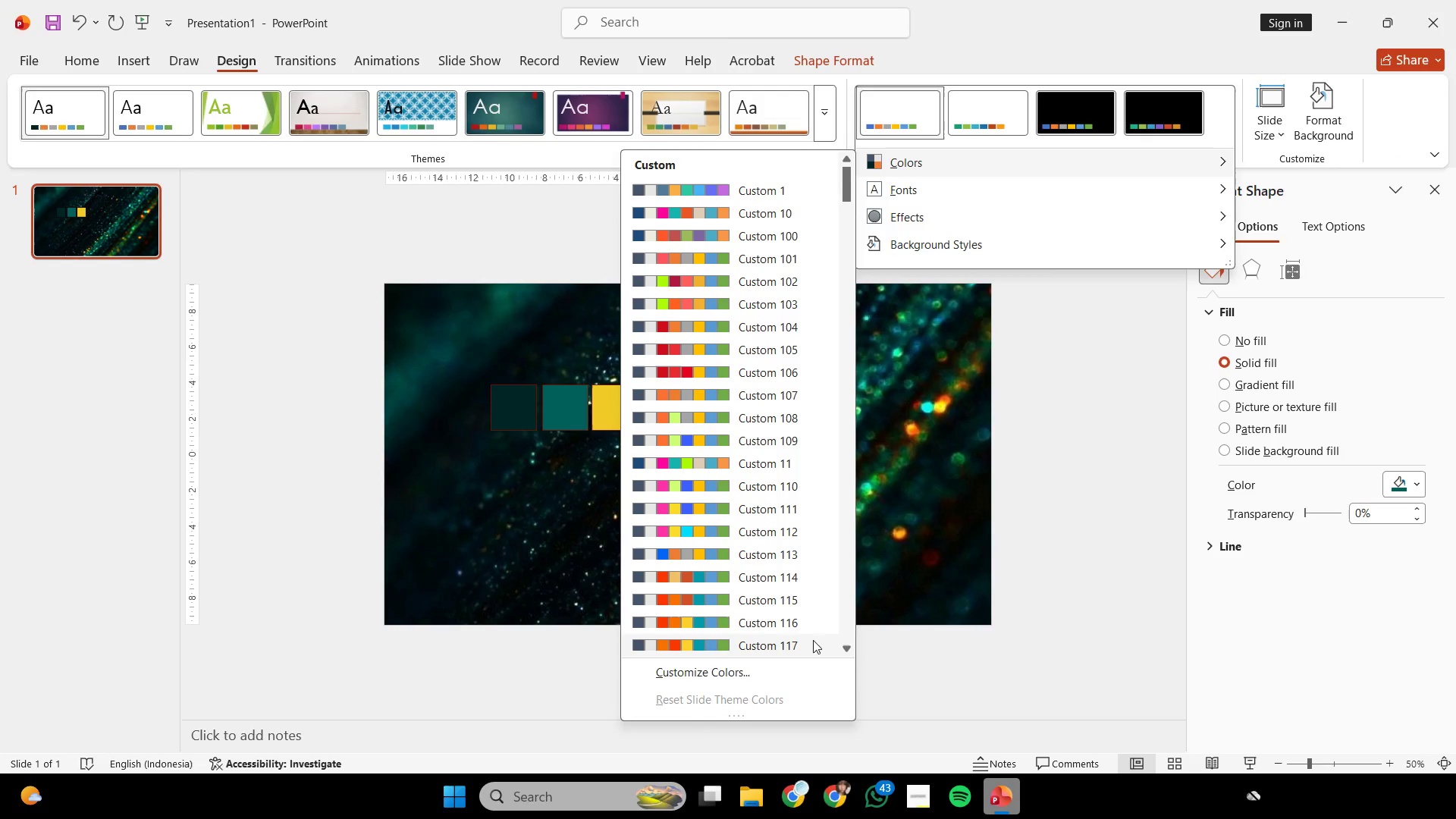 
left_click([802, 667])
 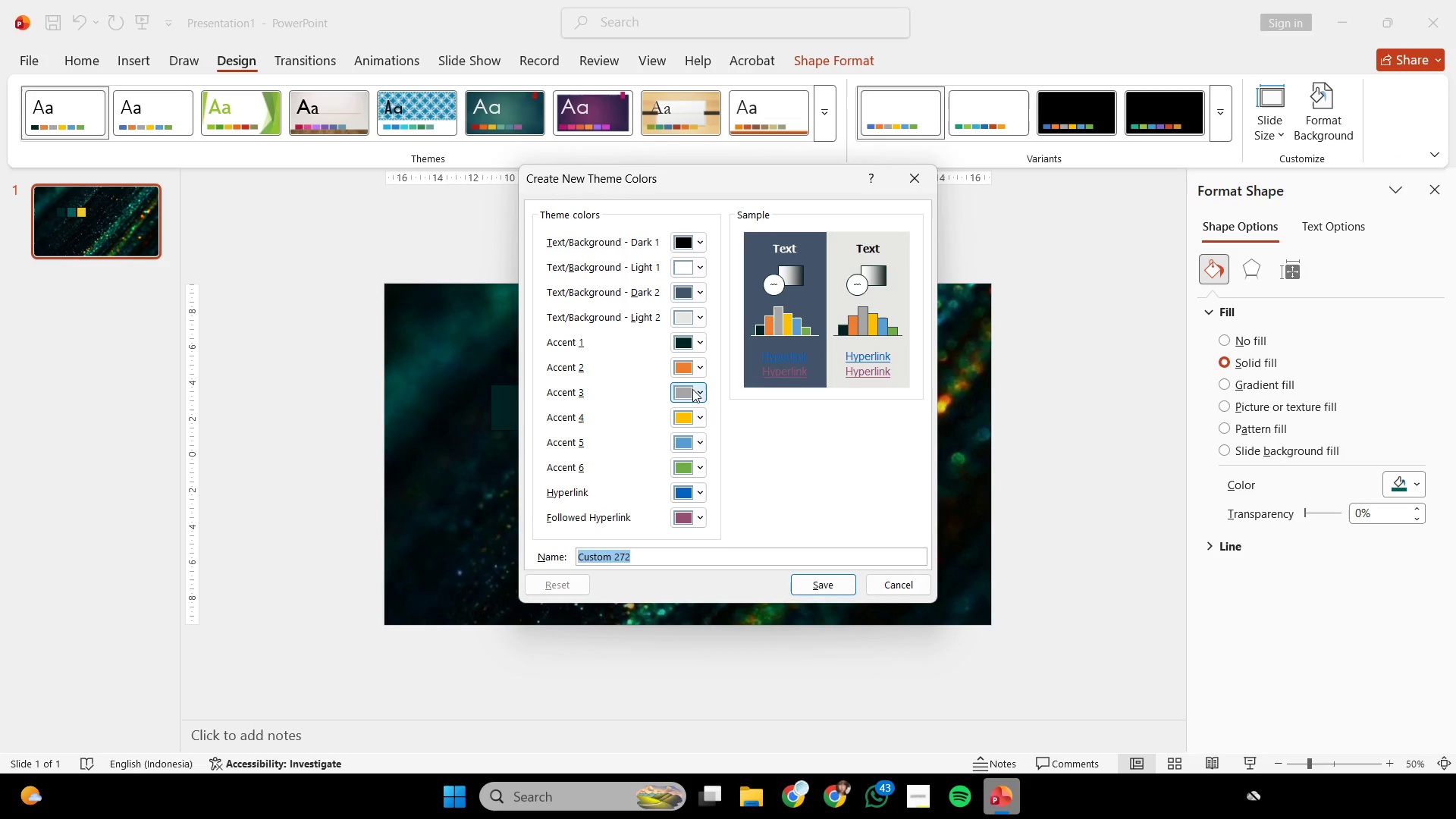 
left_click([692, 388])
 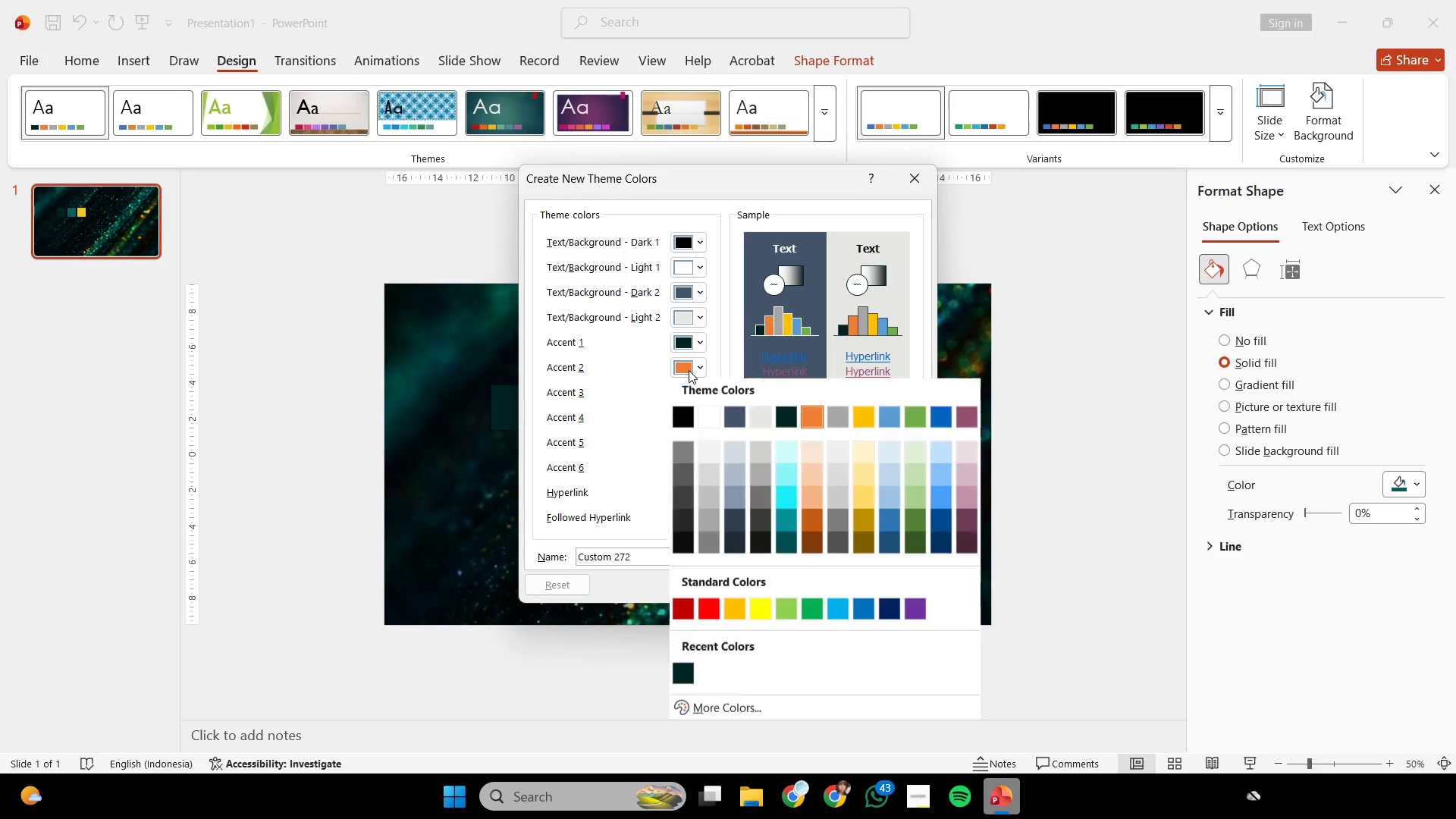 
double_click([689, 370])
 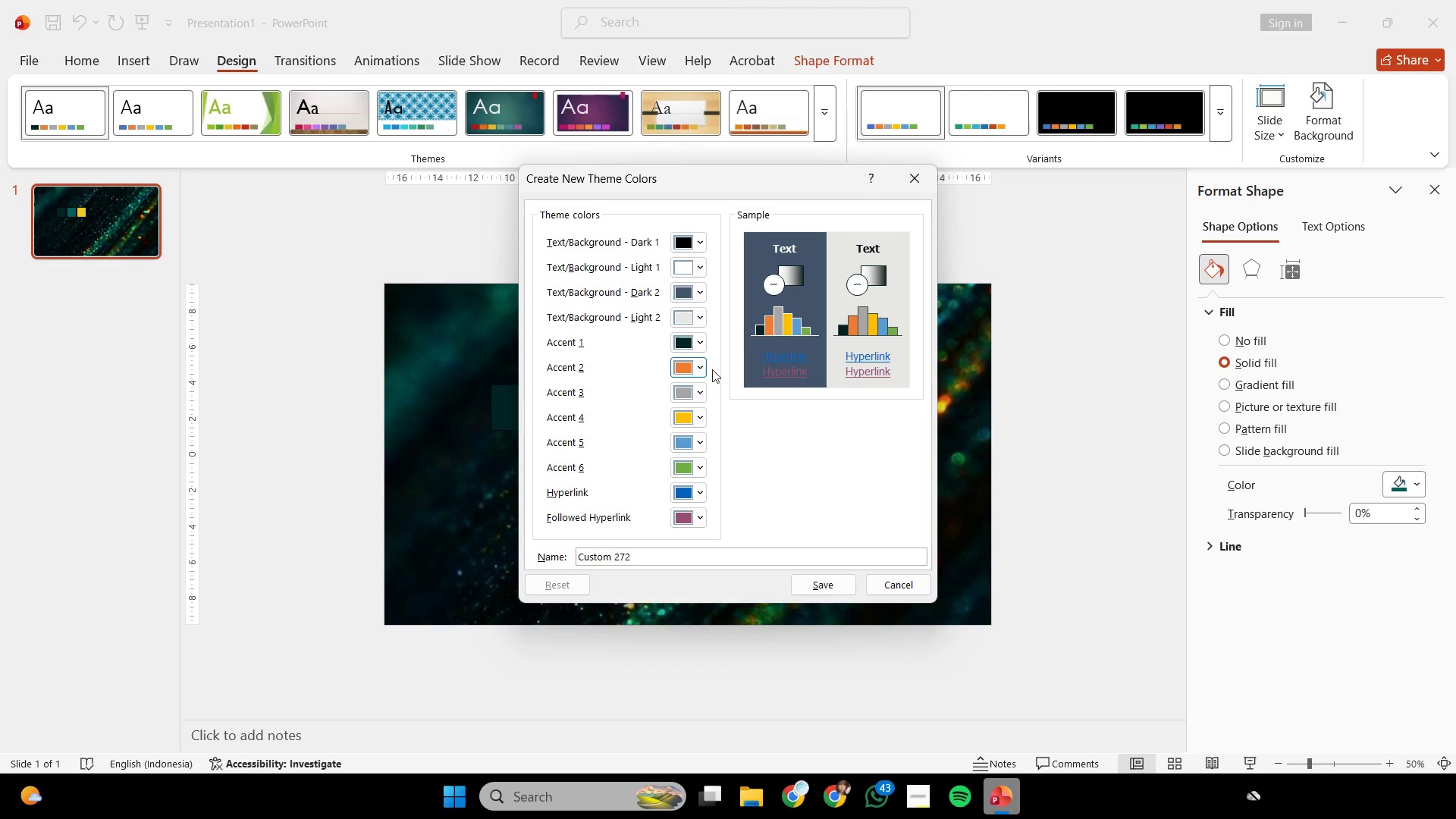 
left_click([692, 371])
 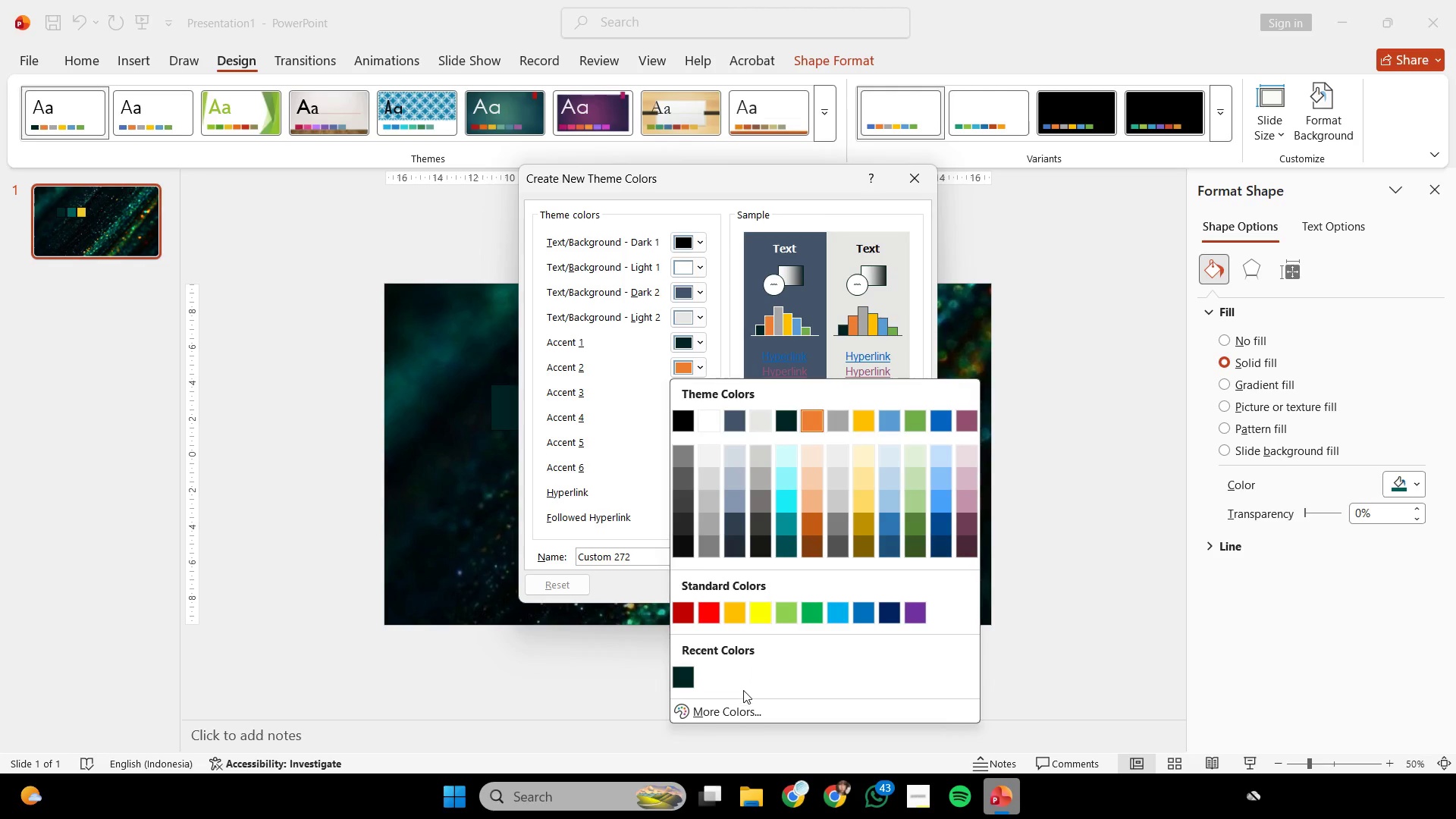 
left_click([739, 704])
 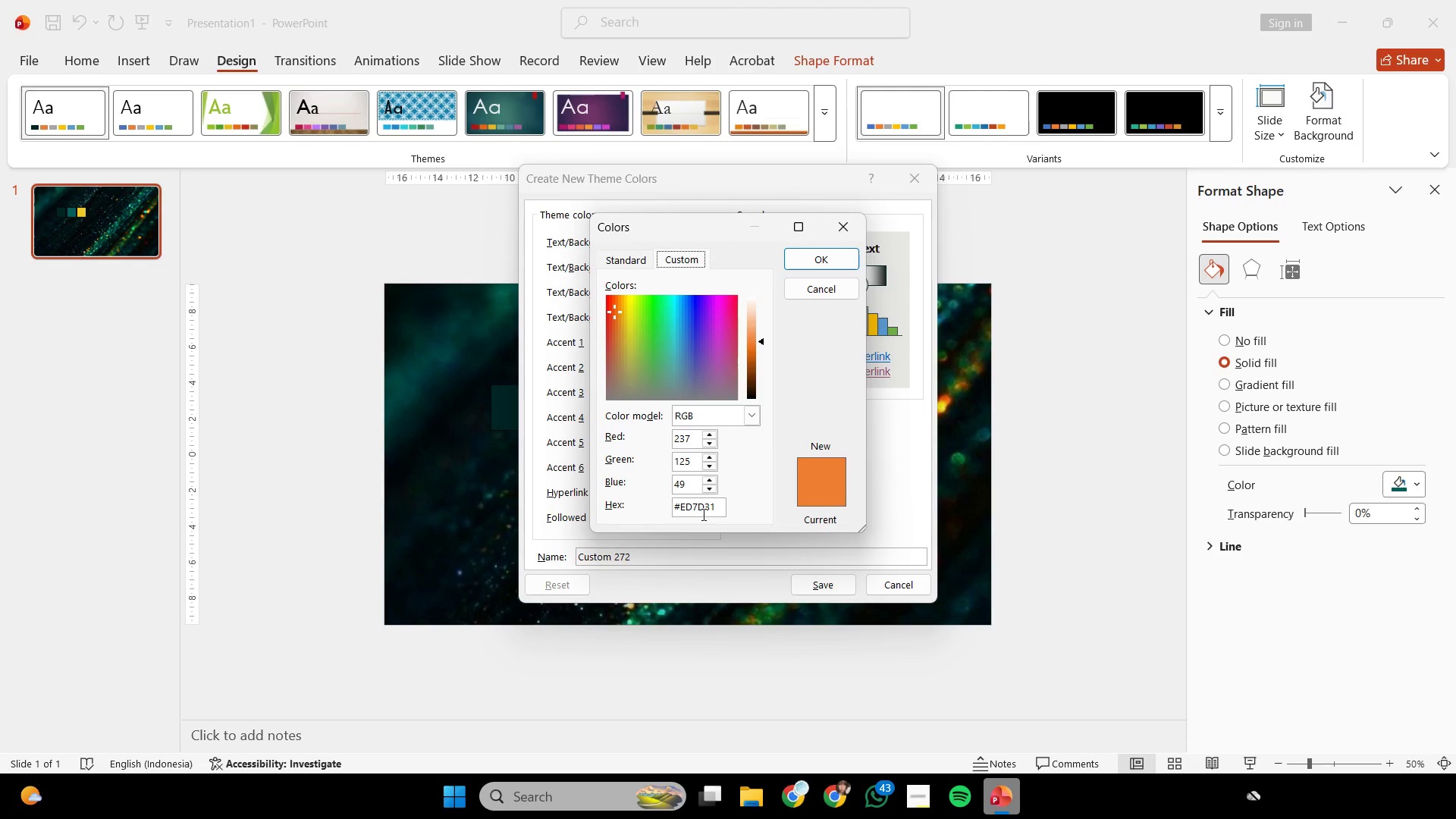 
left_click([701, 507])
 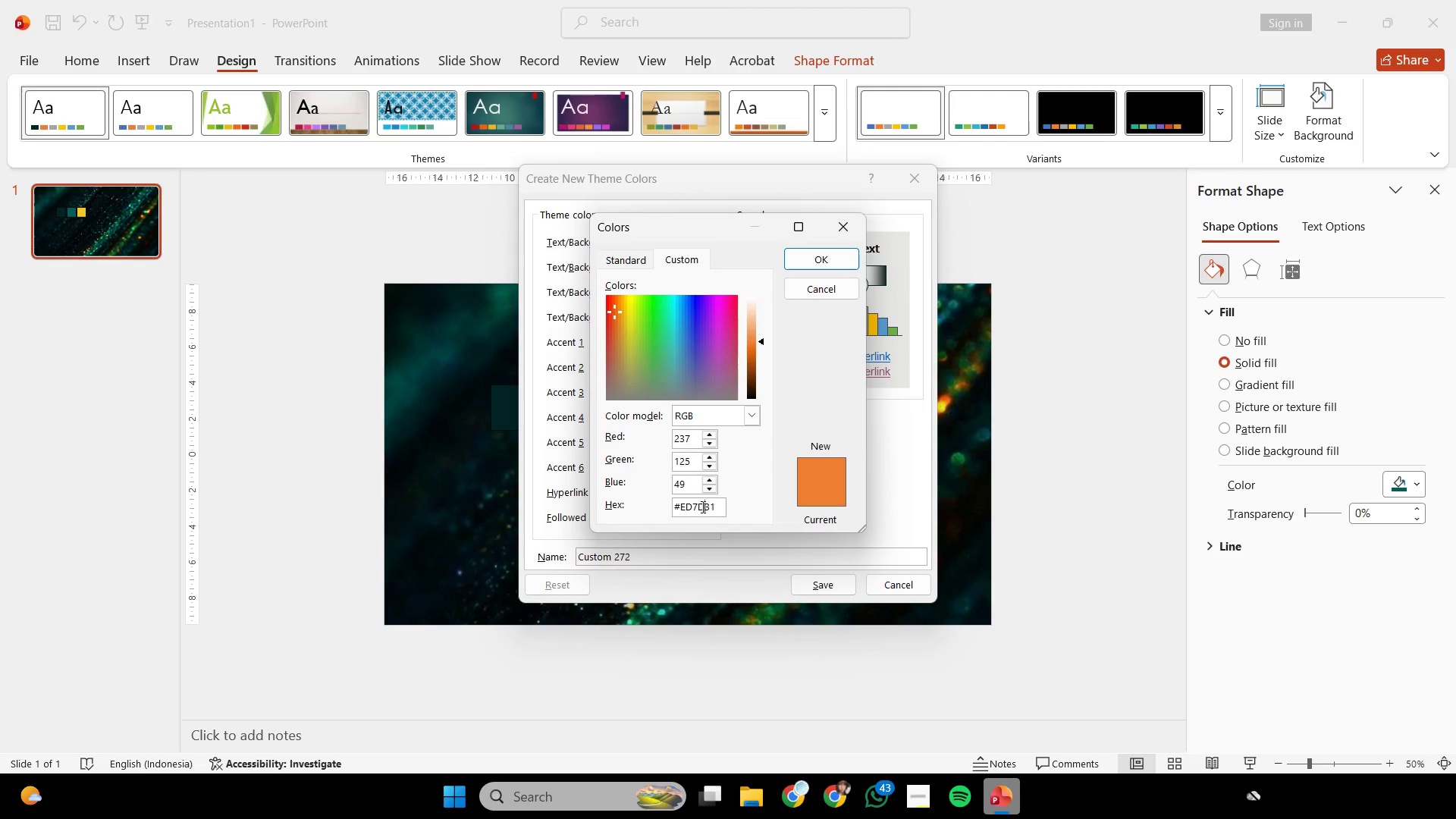 
key(Control+A)
 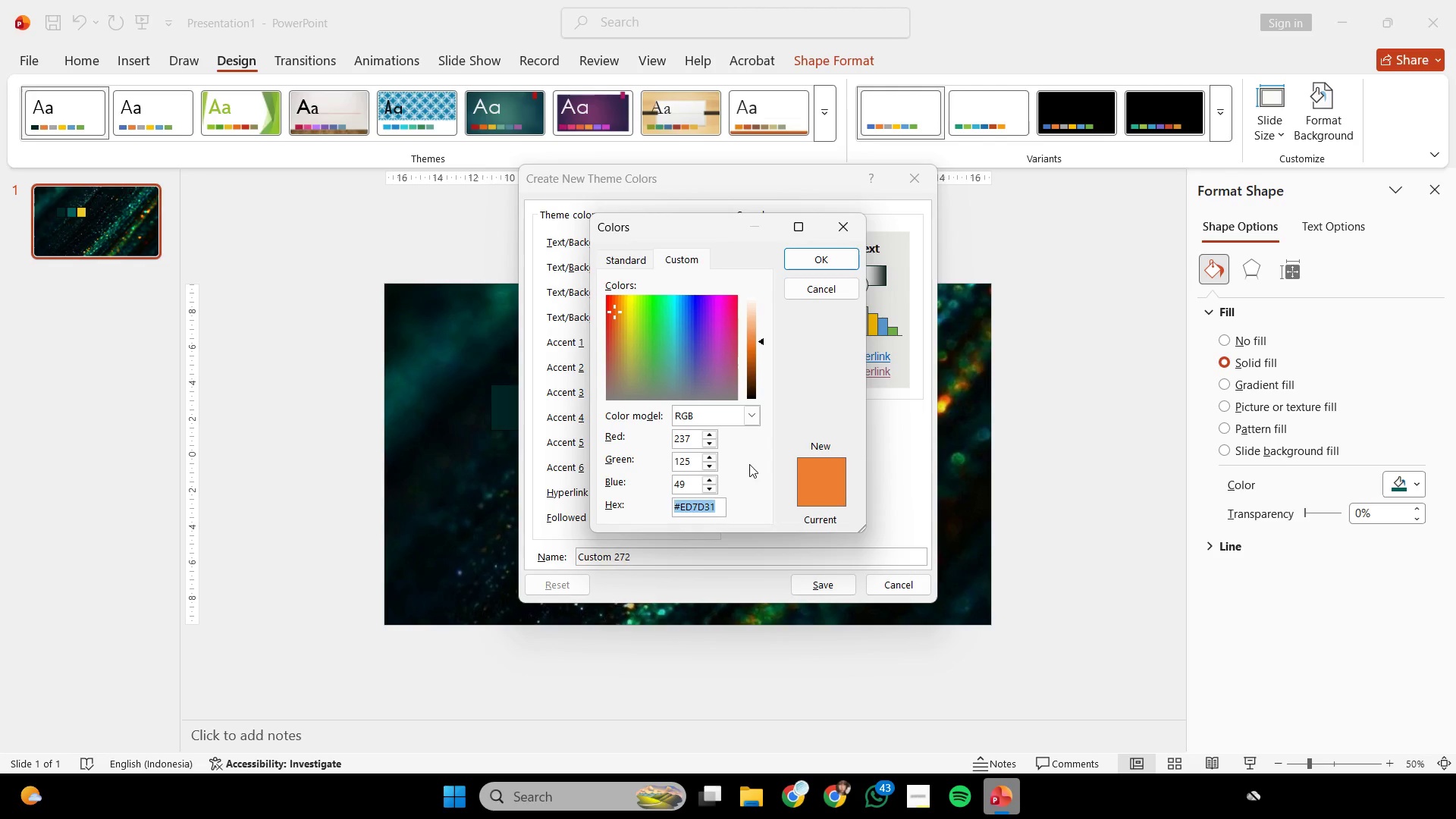 
key(Control+V)
 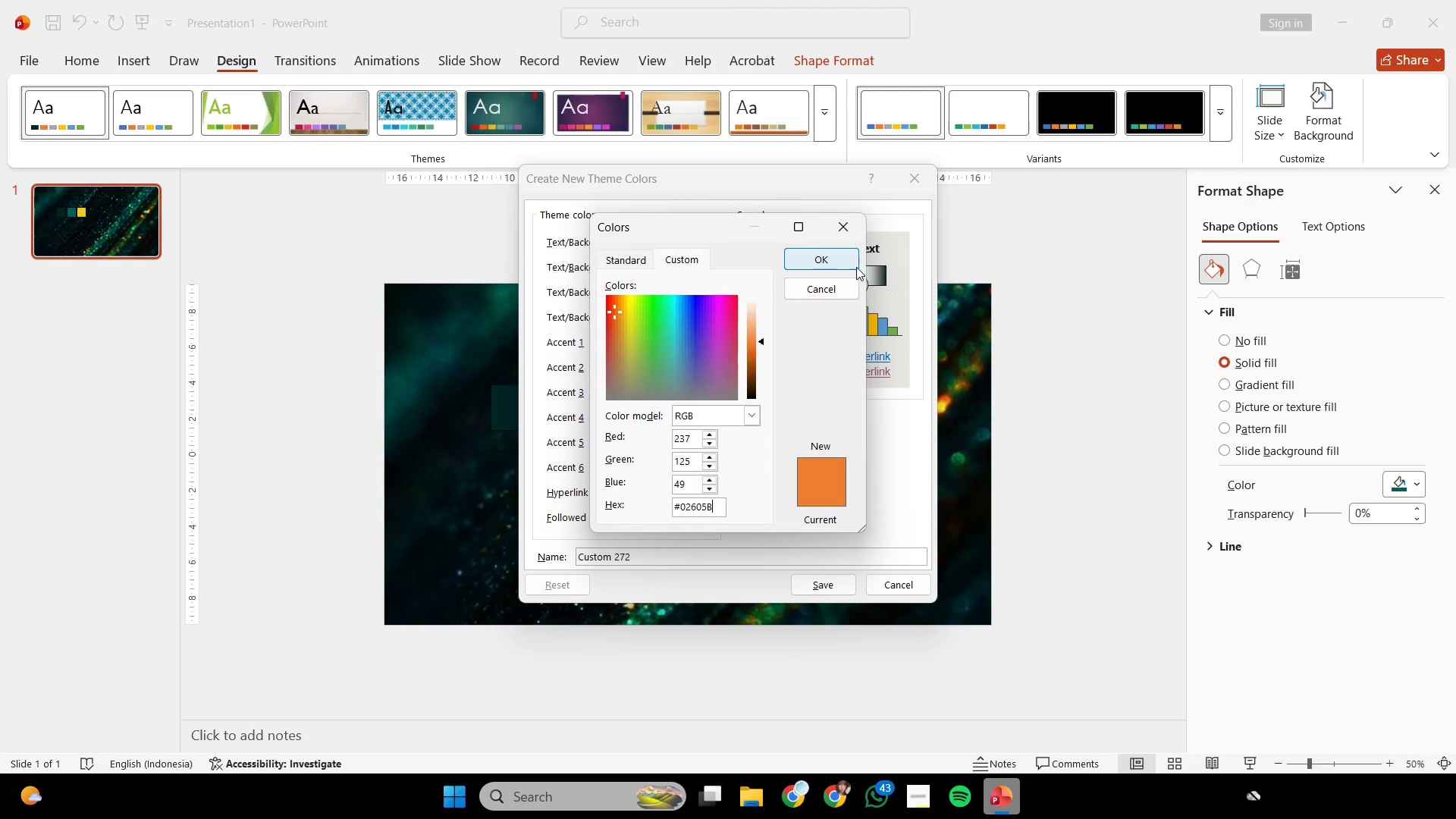 
left_click([855, 265])
 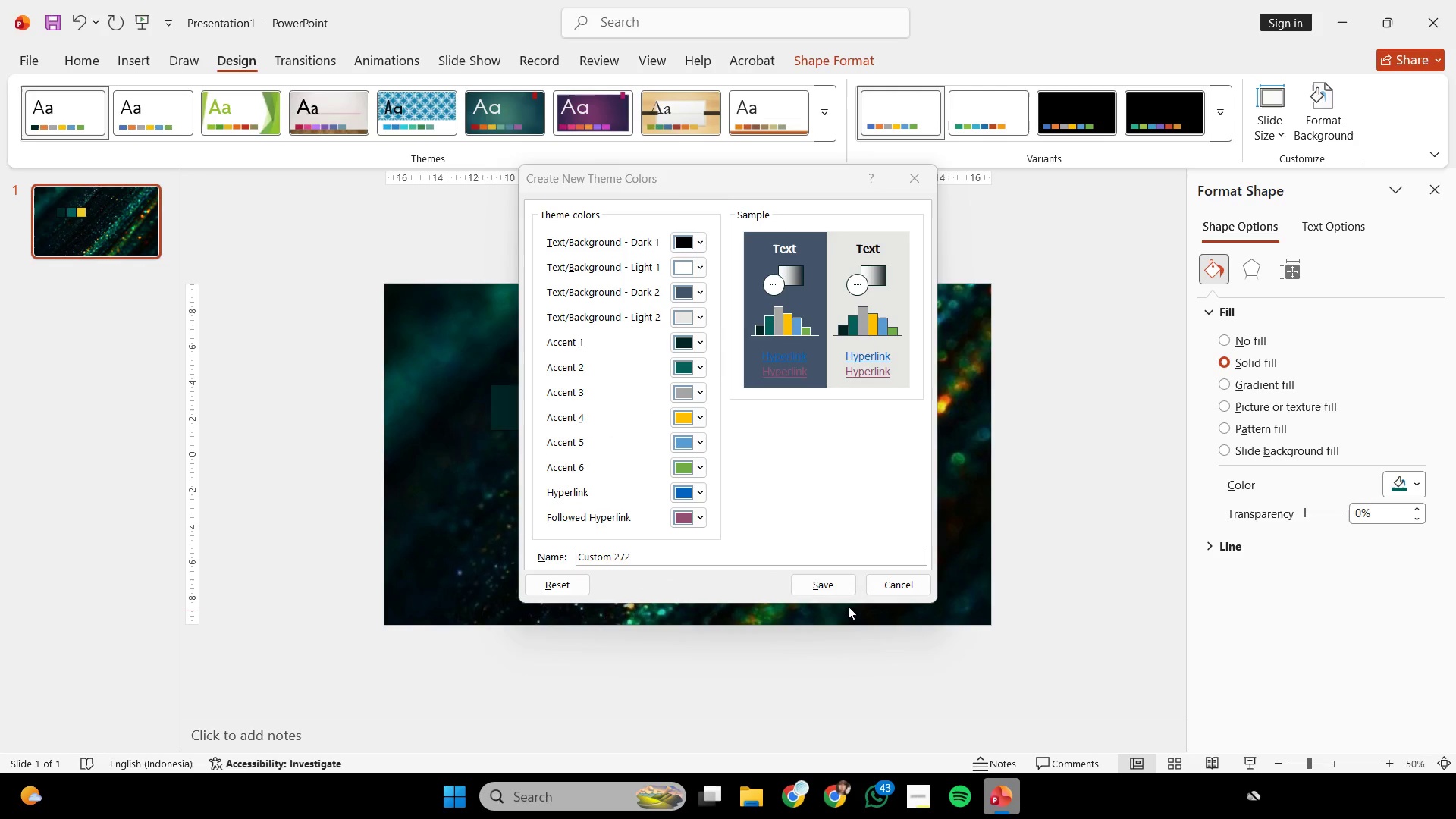 
left_click([836, 580])
 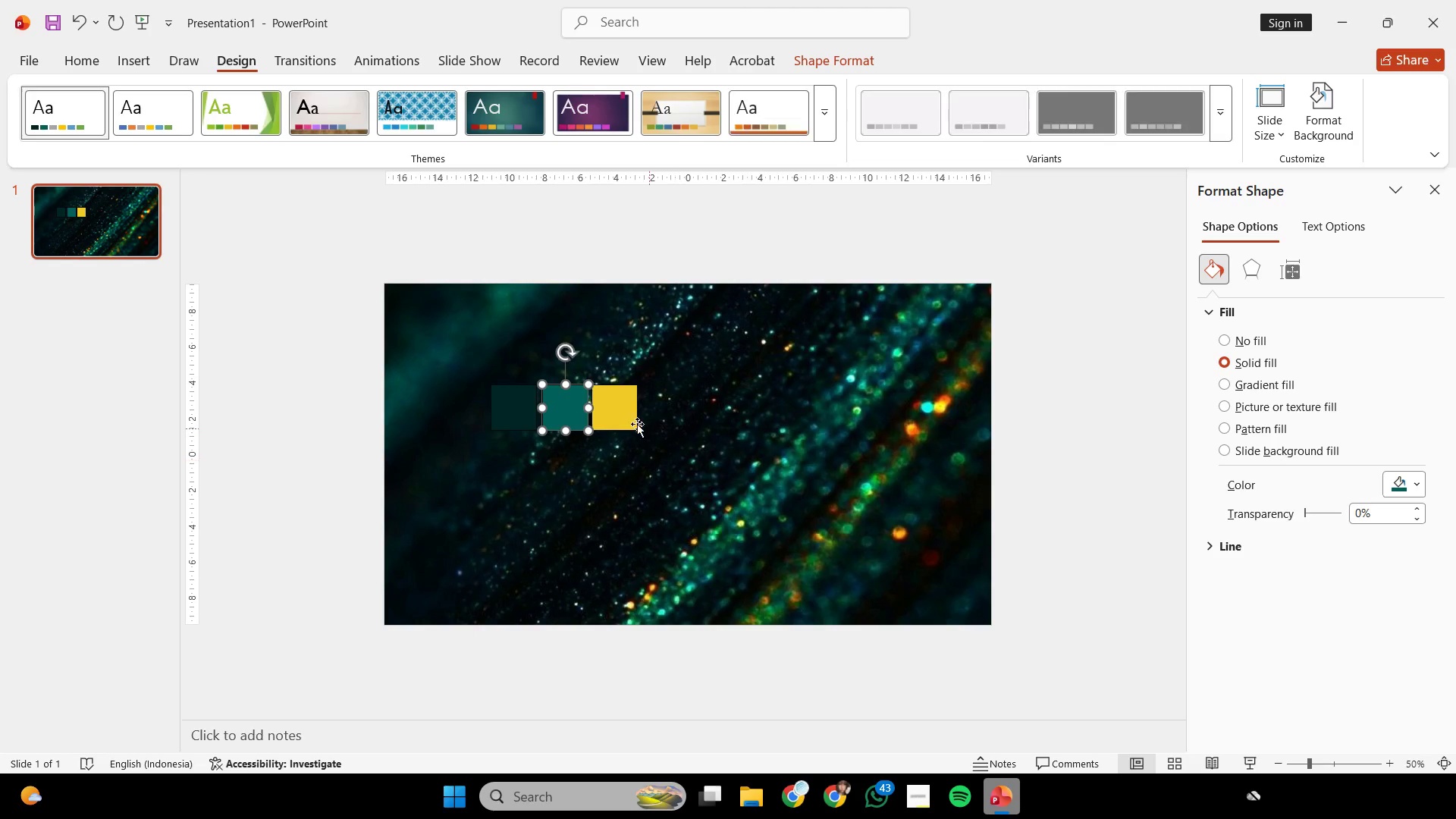 
left_click([626, 417])
 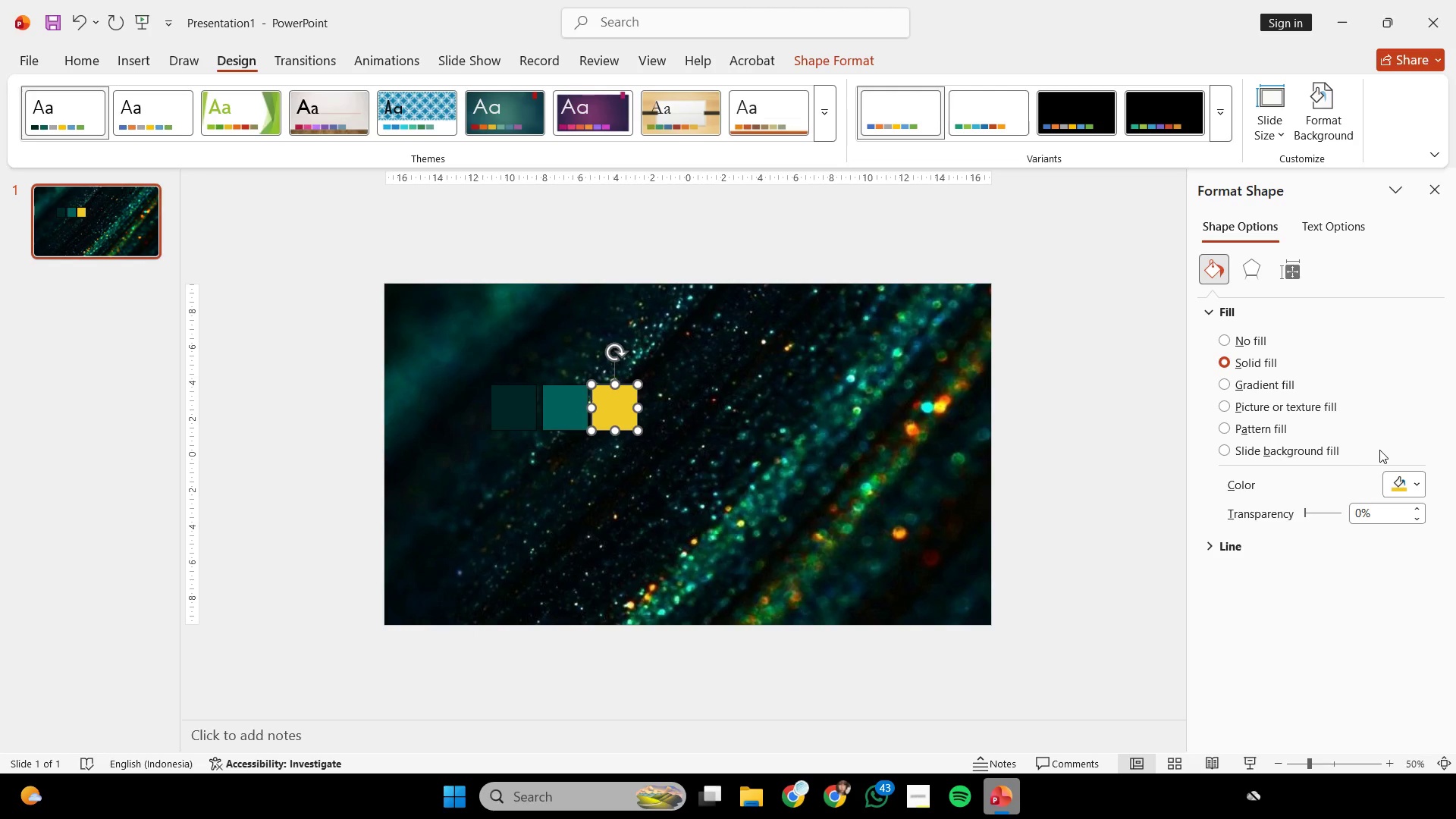 
left_click([1396, 486])
 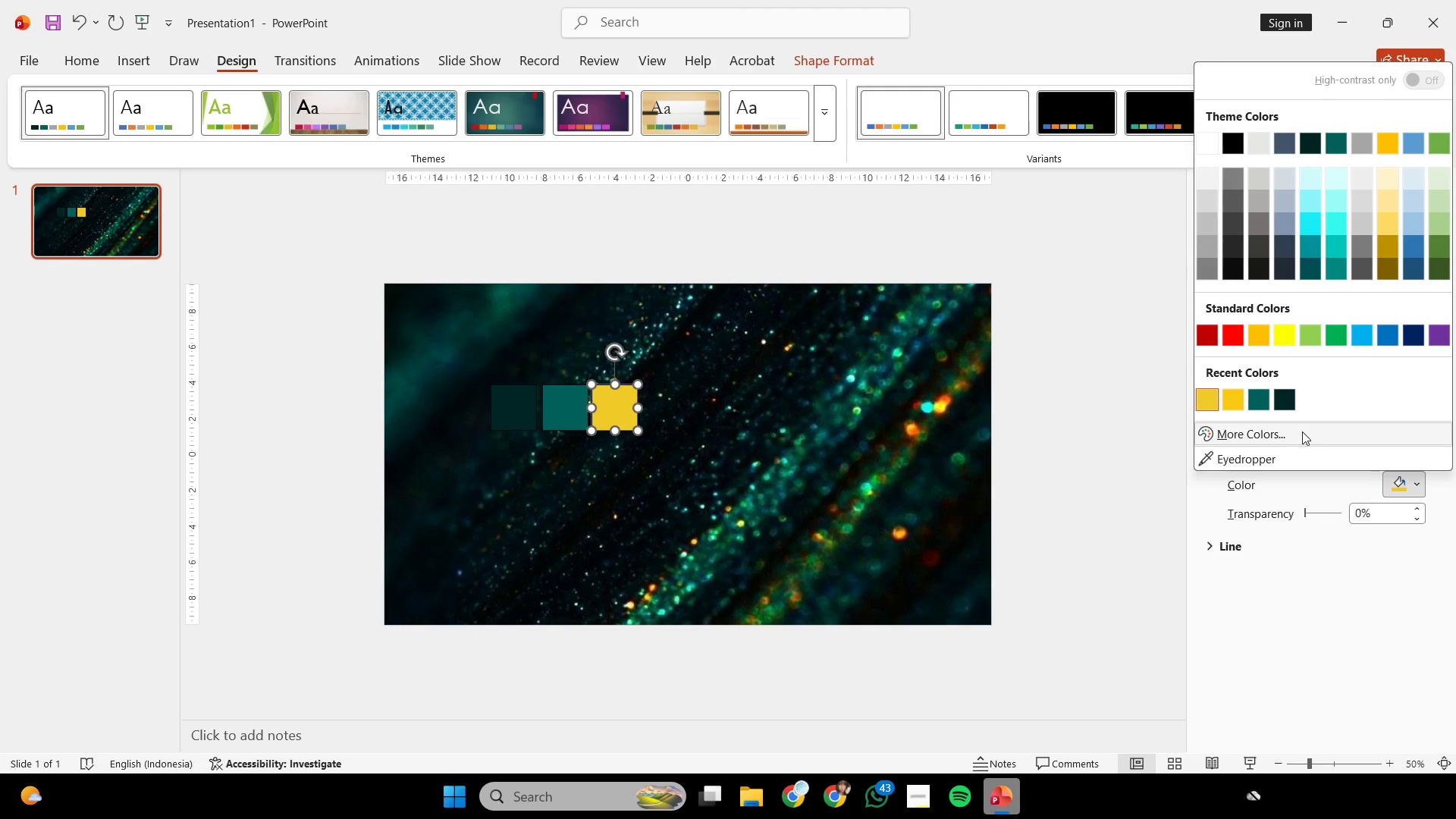 
left_click([1301, 434])
 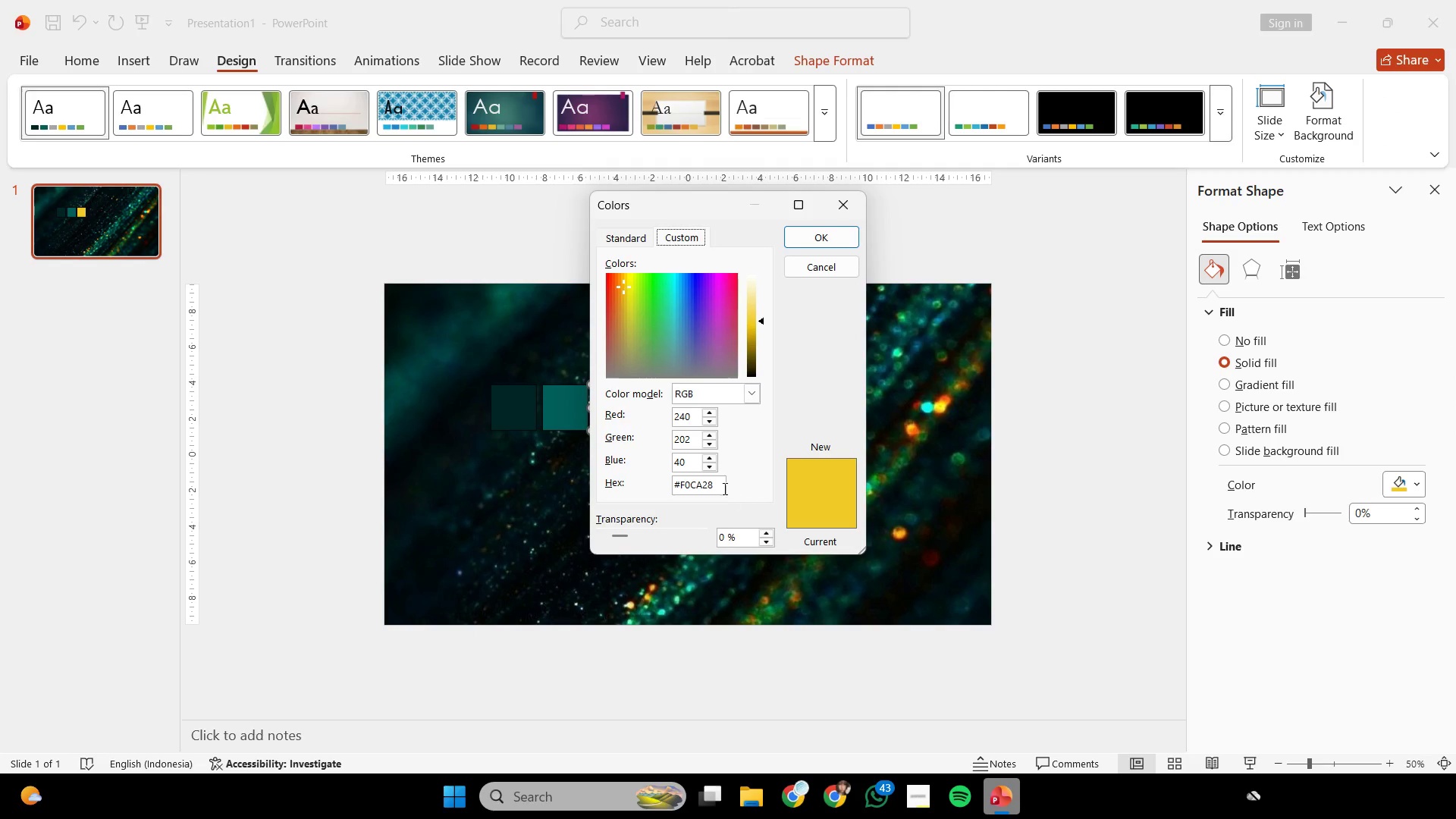 
key(Control+A)
 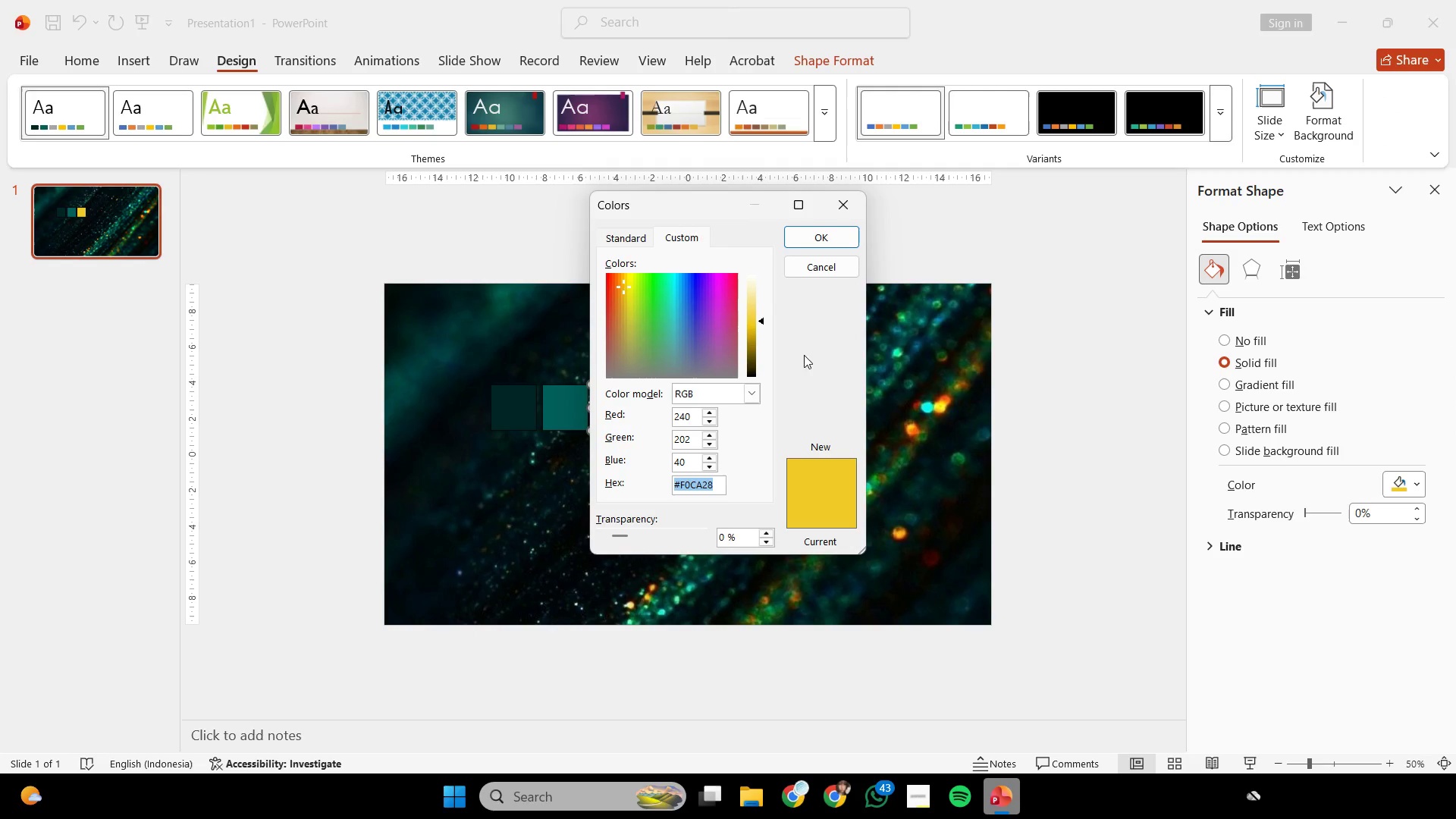 
key(Control+C)
 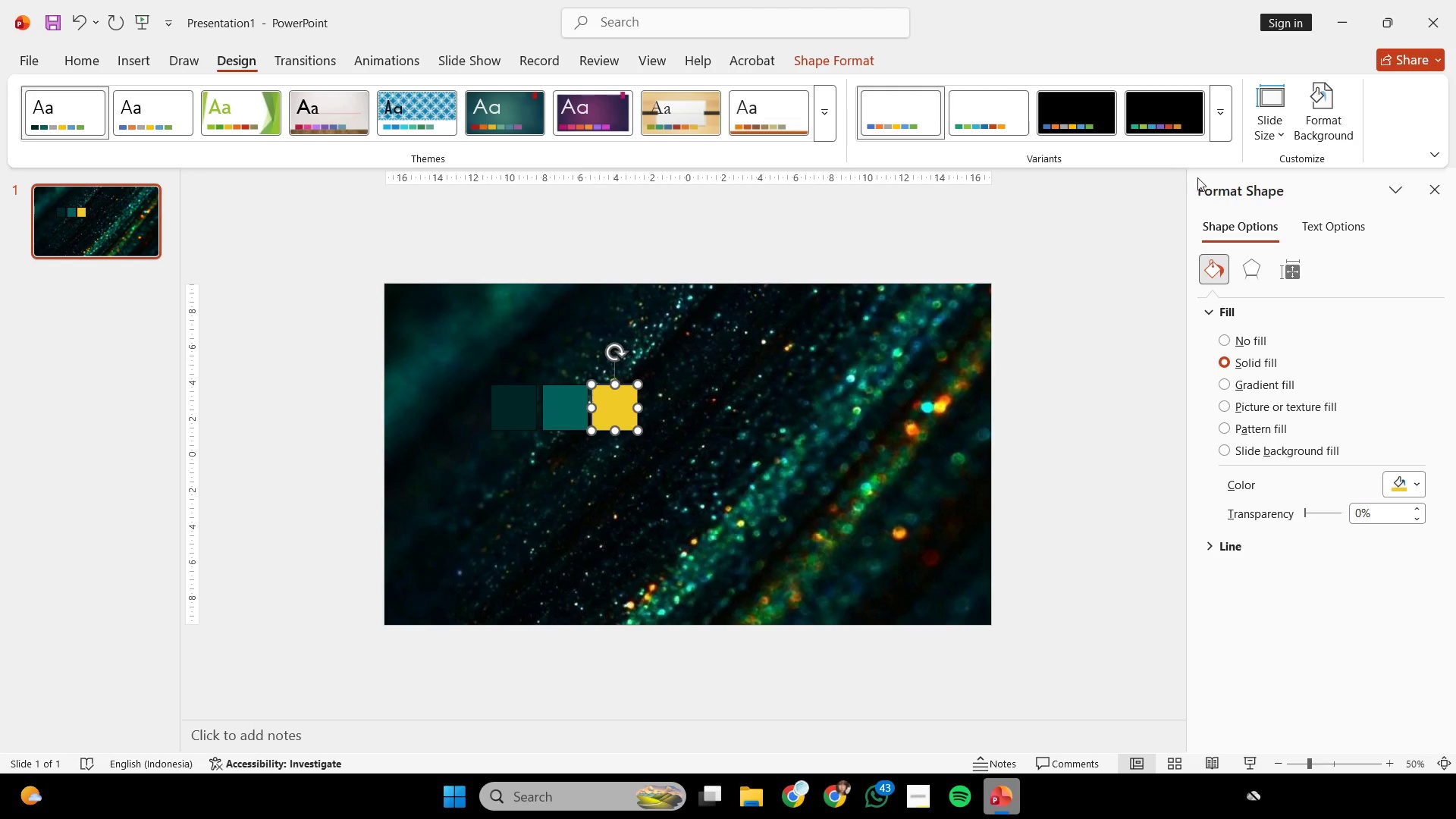 
left_click([1214, 137])
 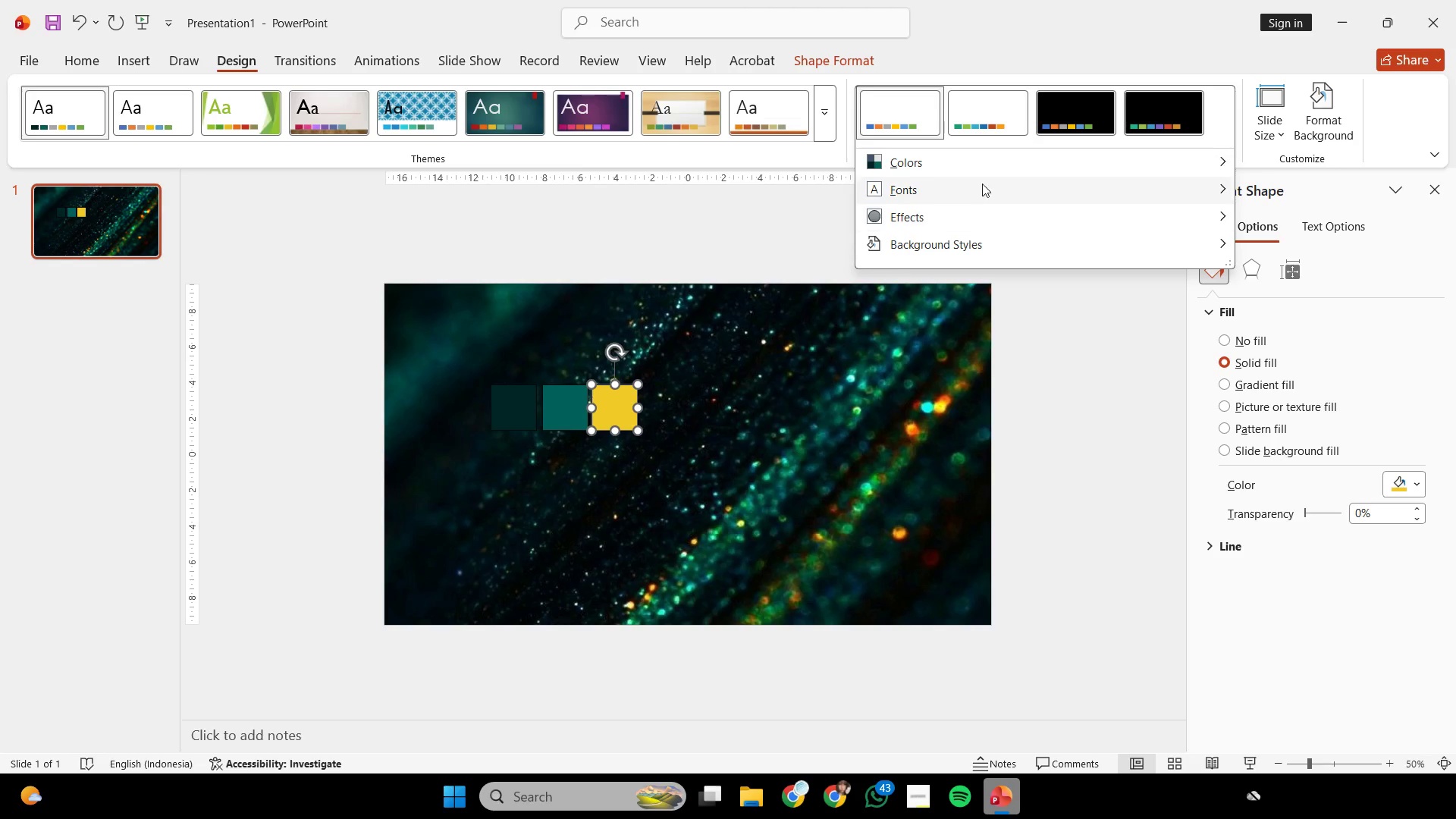 
left_click([989, 175])
 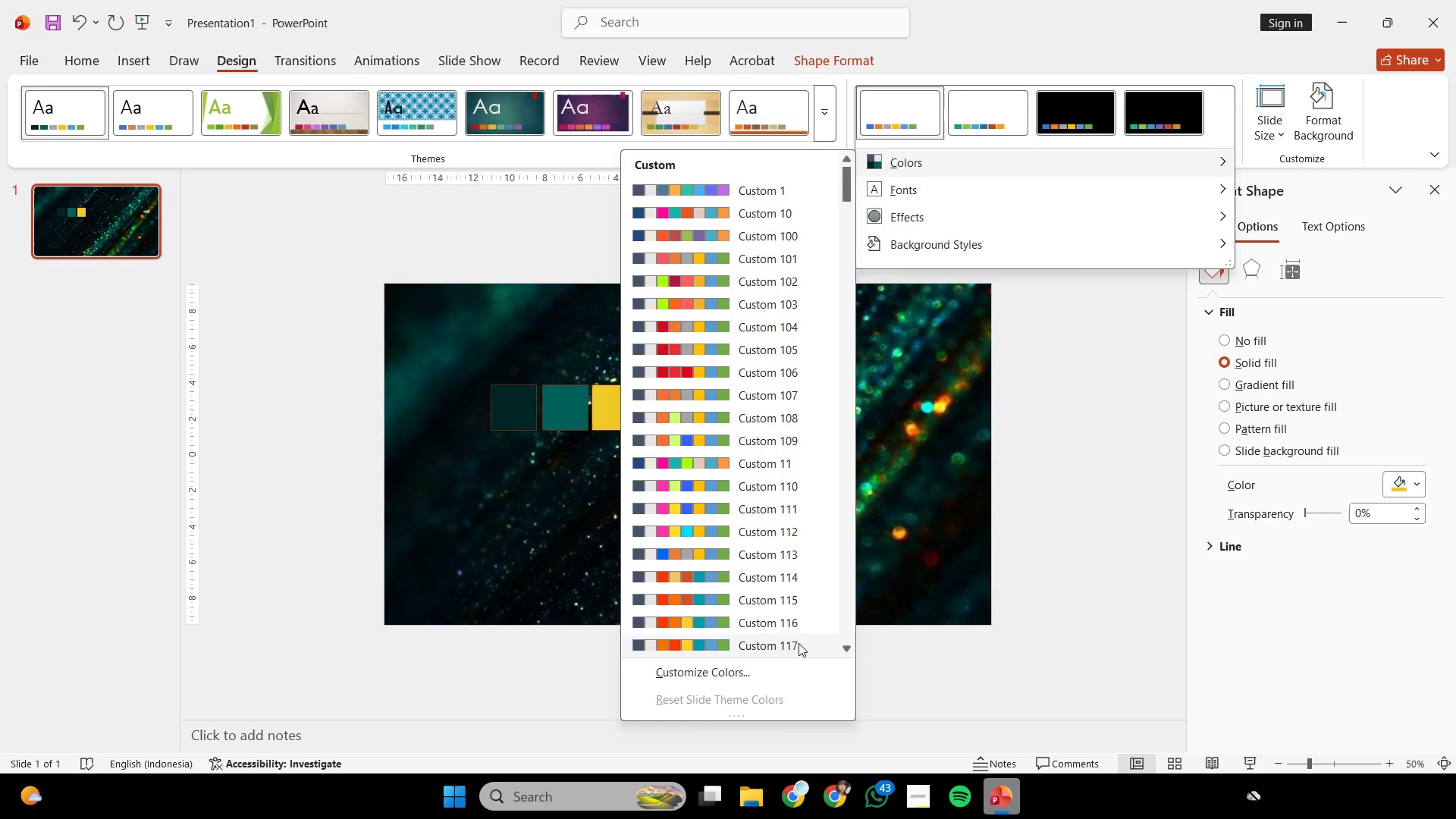 
left_click([792, 667])
 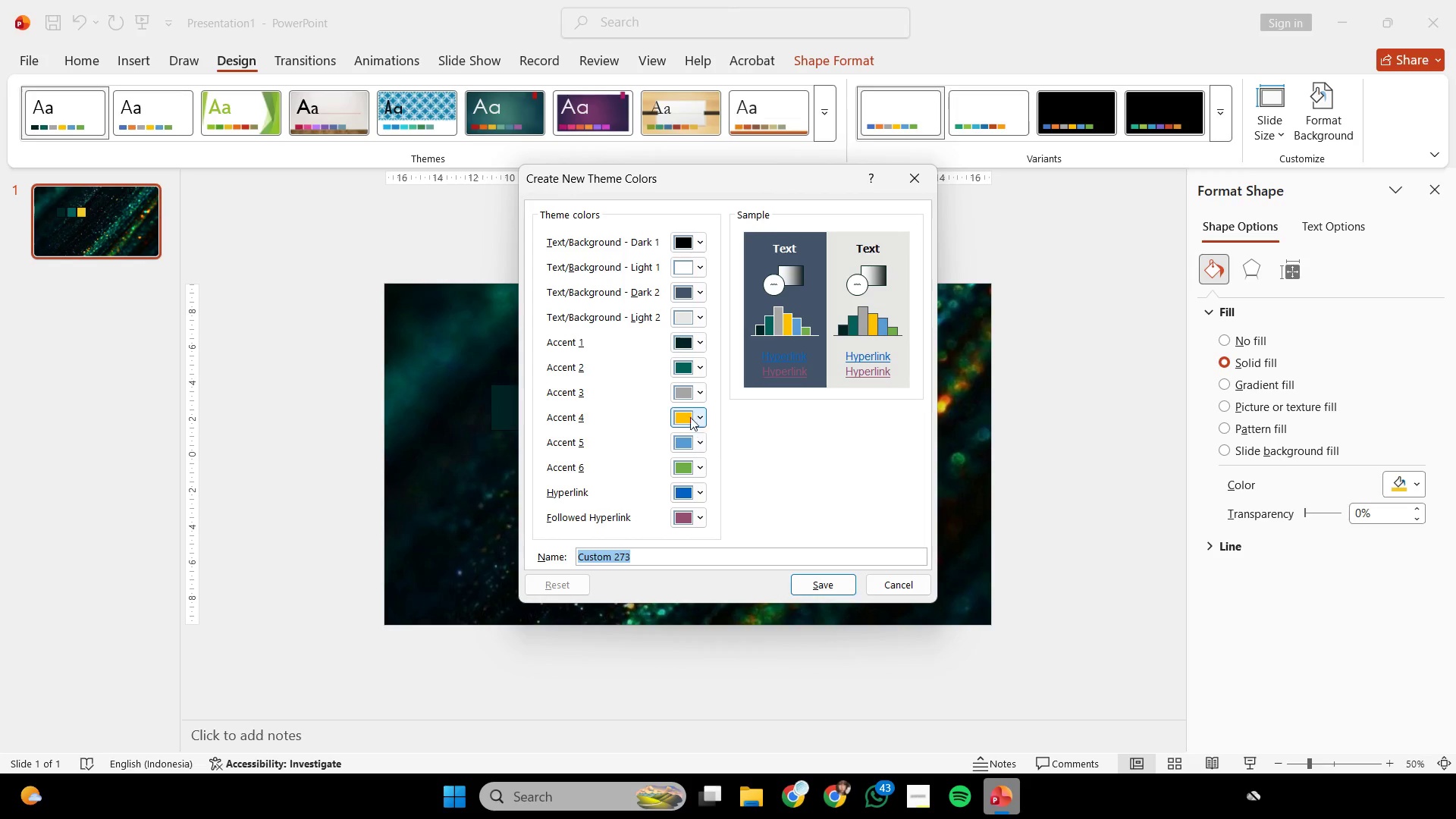 
left_click([686, 394])
 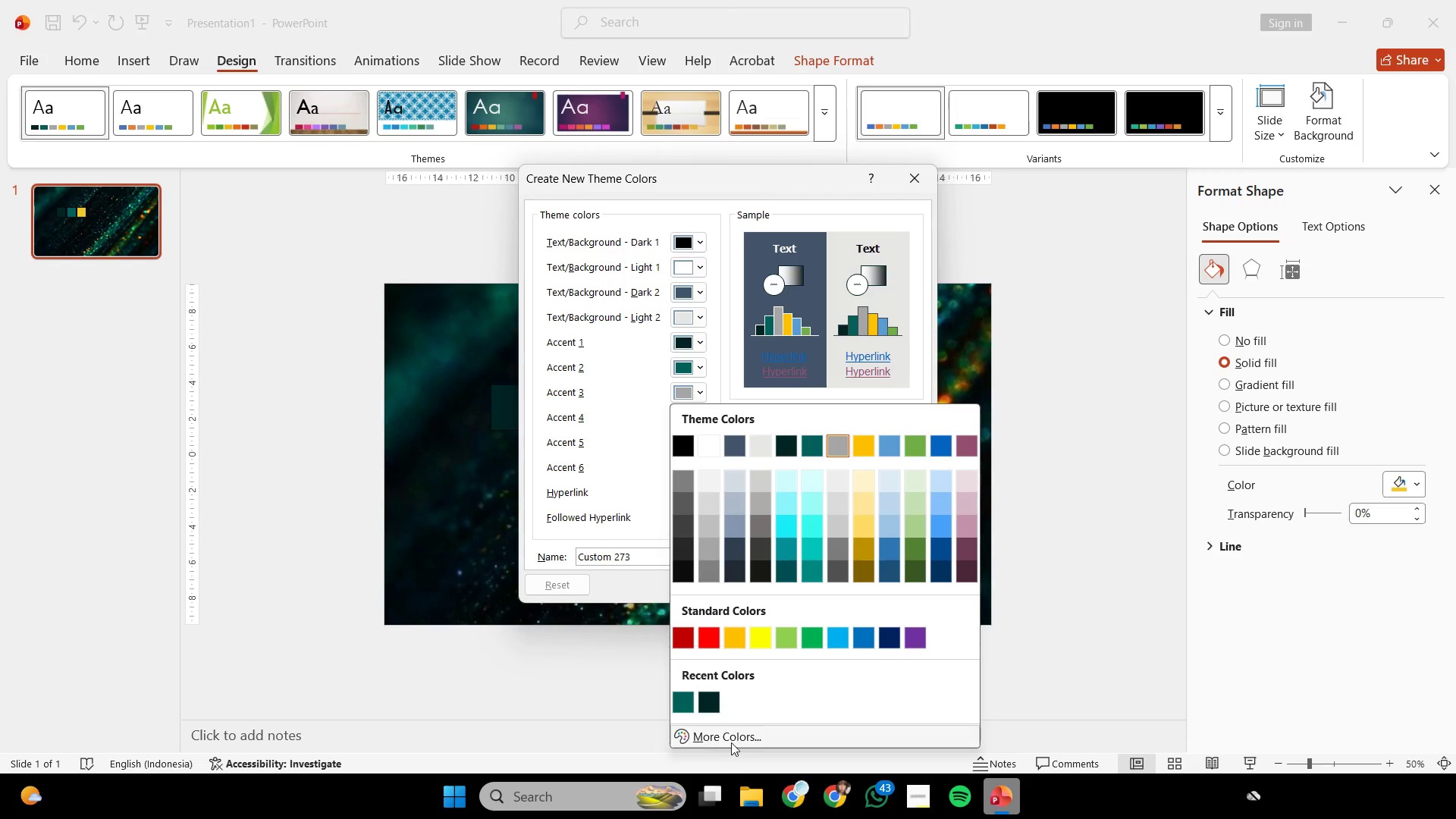 
left_click([733, 737])
 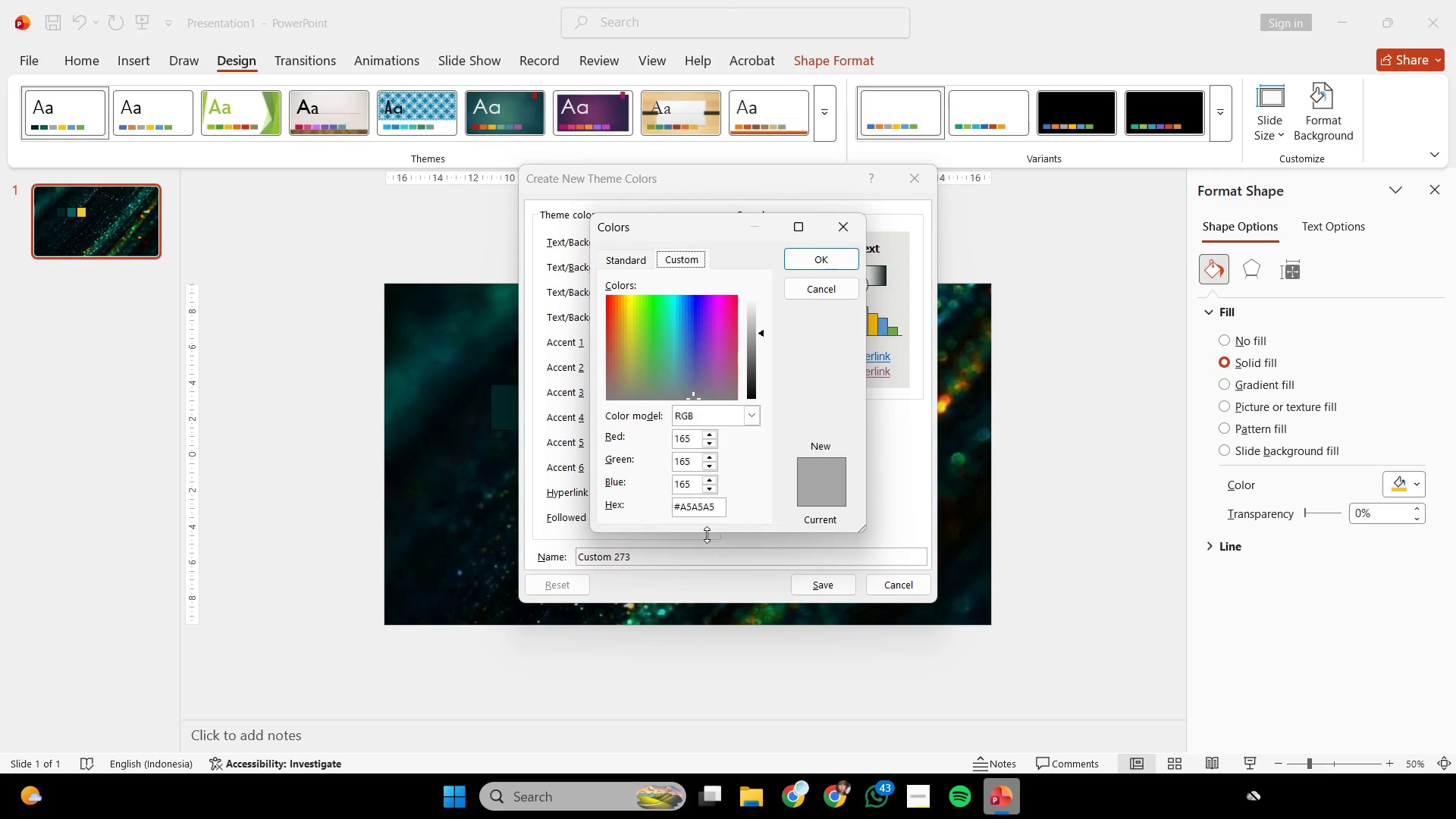 
left_click([707, 508])
 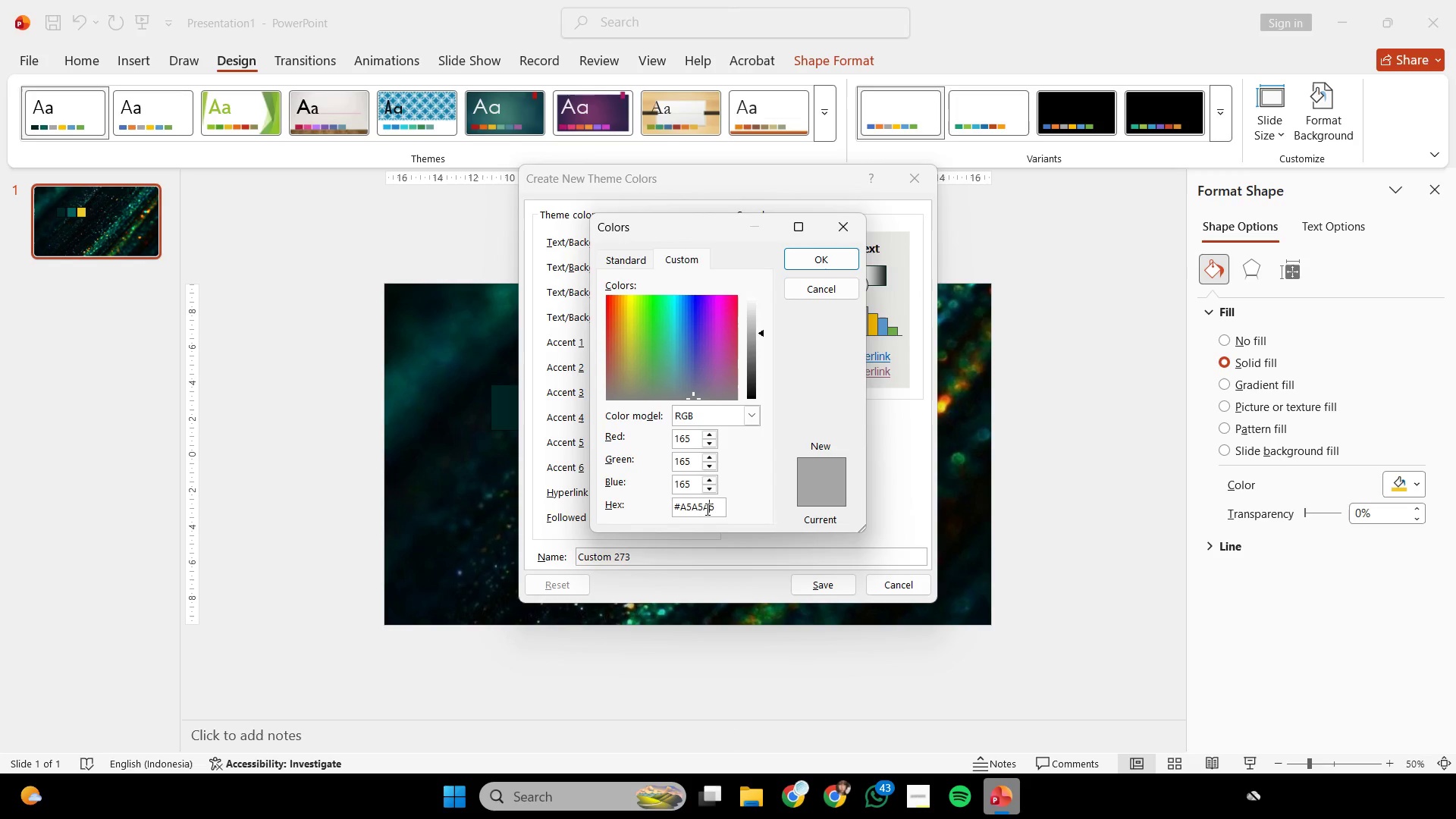 
key(Control+A)
 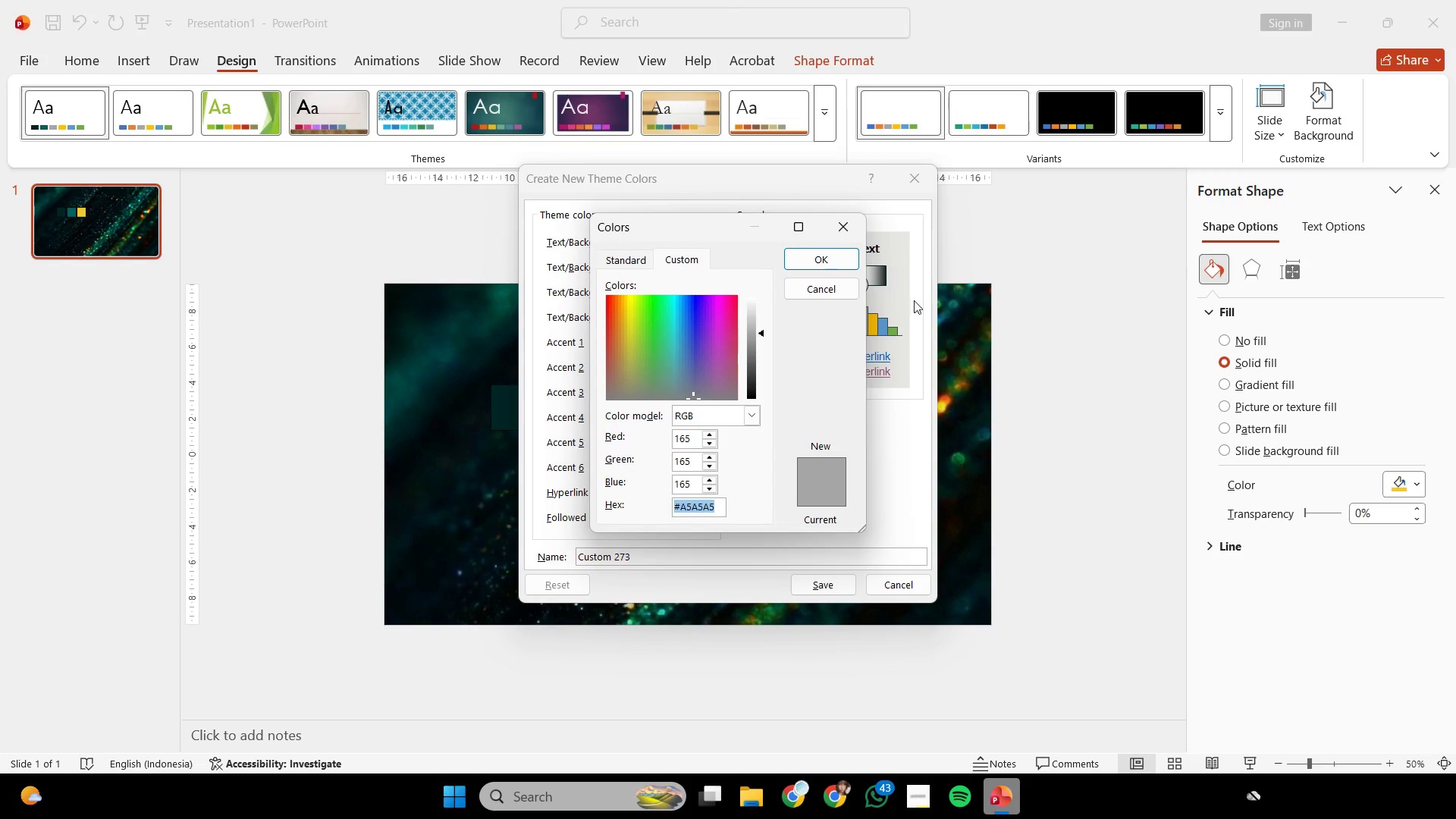 
key(Control+V)
 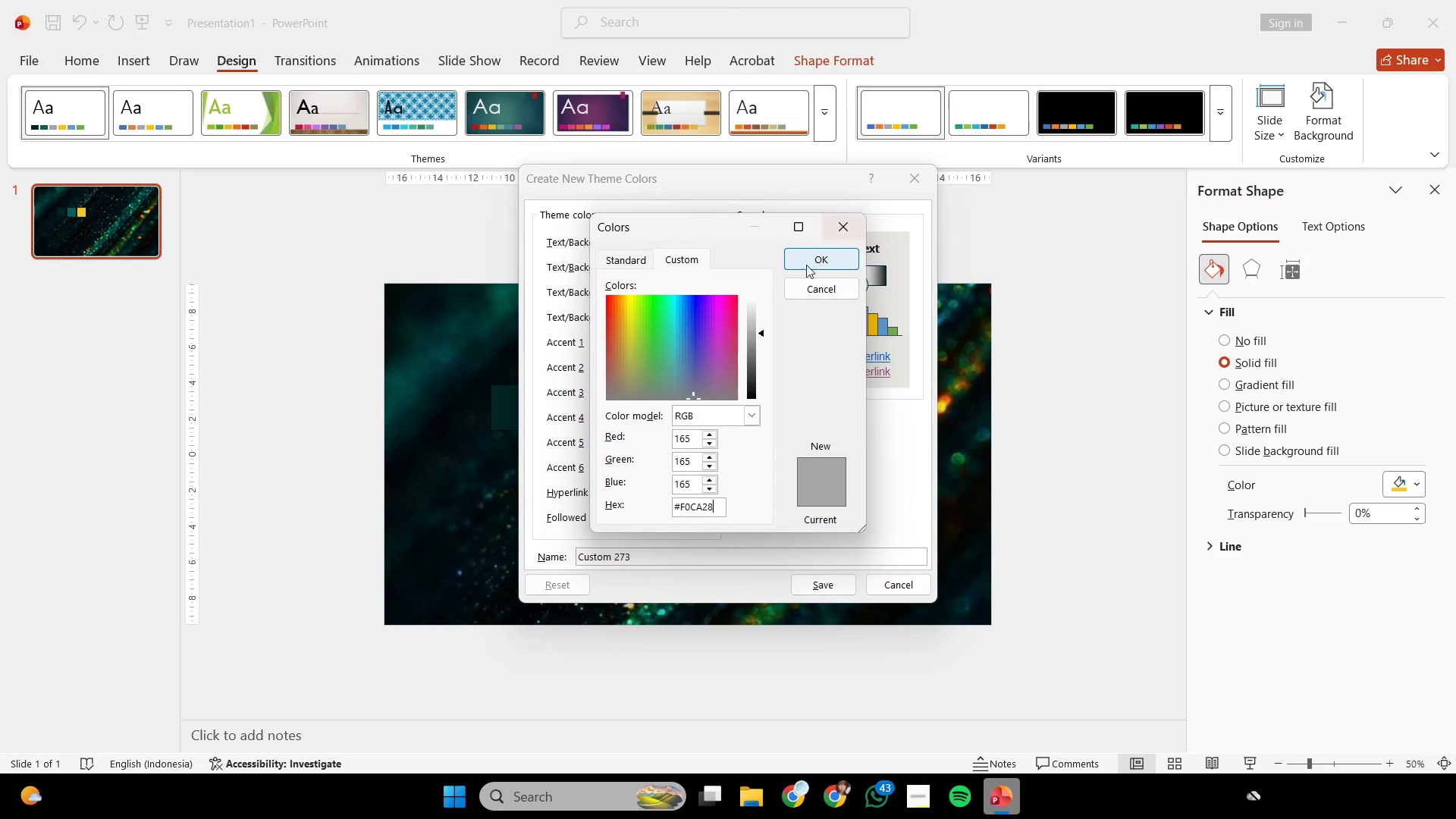 
left_click([806, 266])
 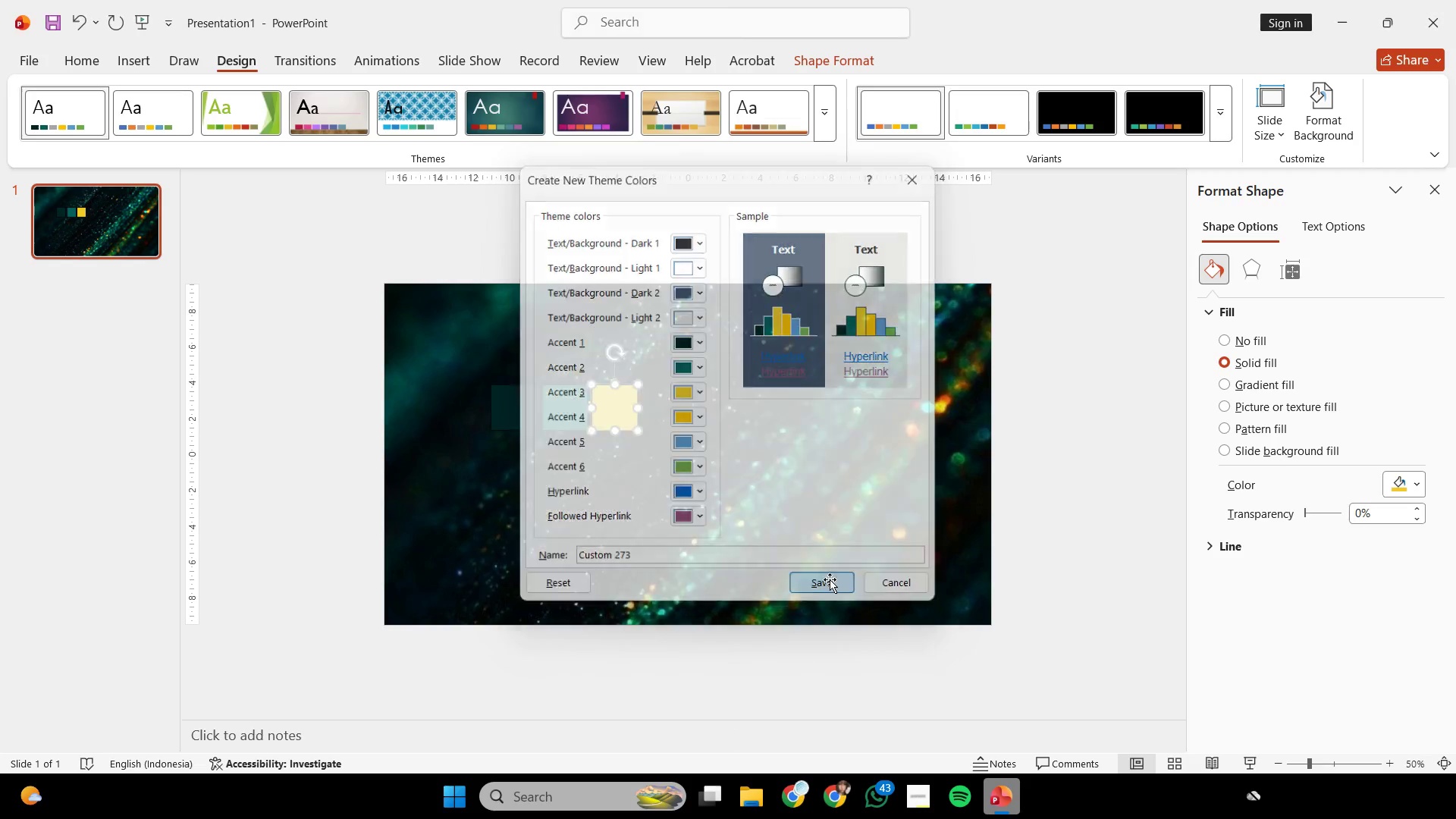 
double_click([819, 466])
 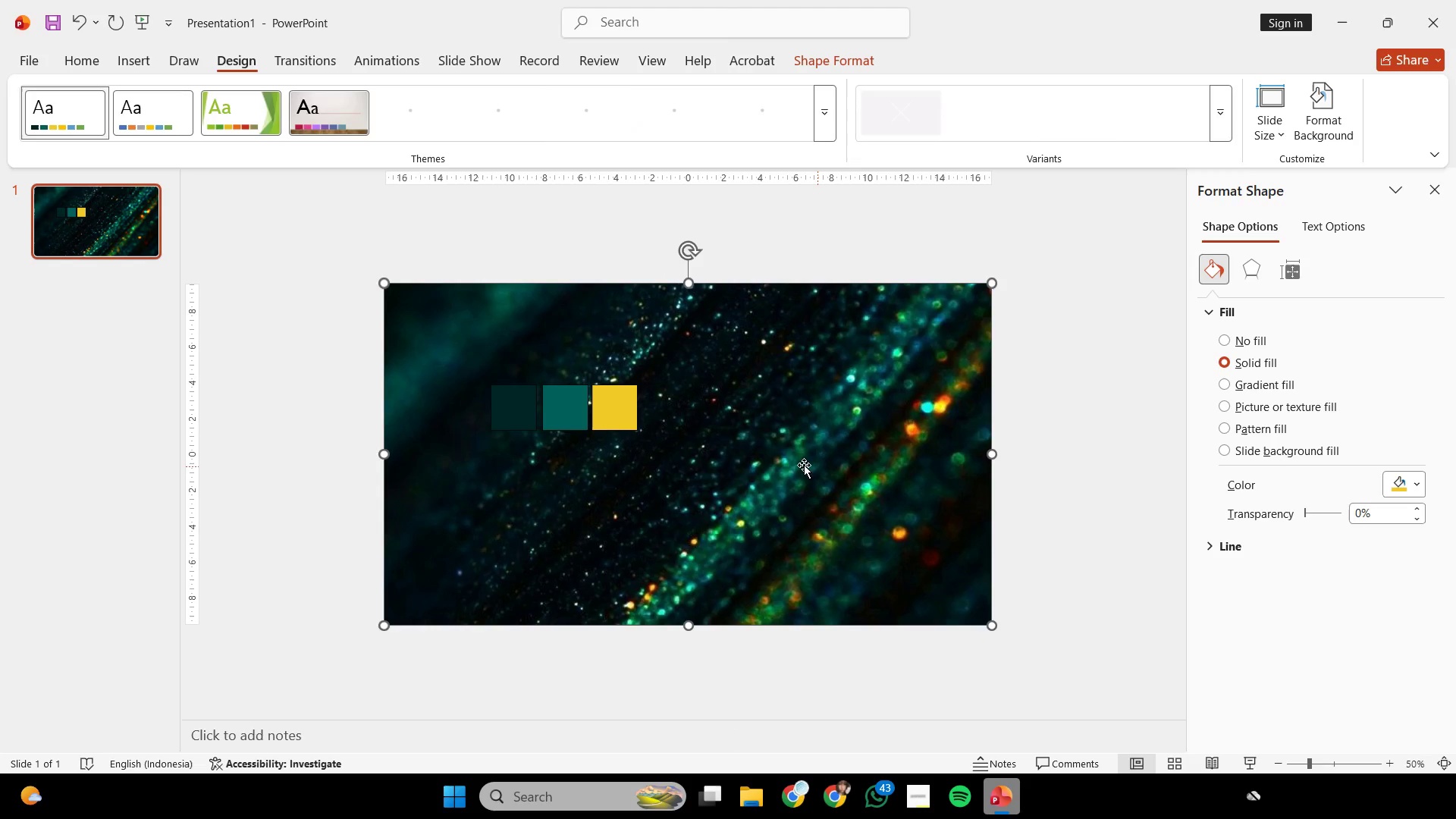 
hold_key(key=ShiftLeft, duration=2.31)
triple_click([511, 424])
 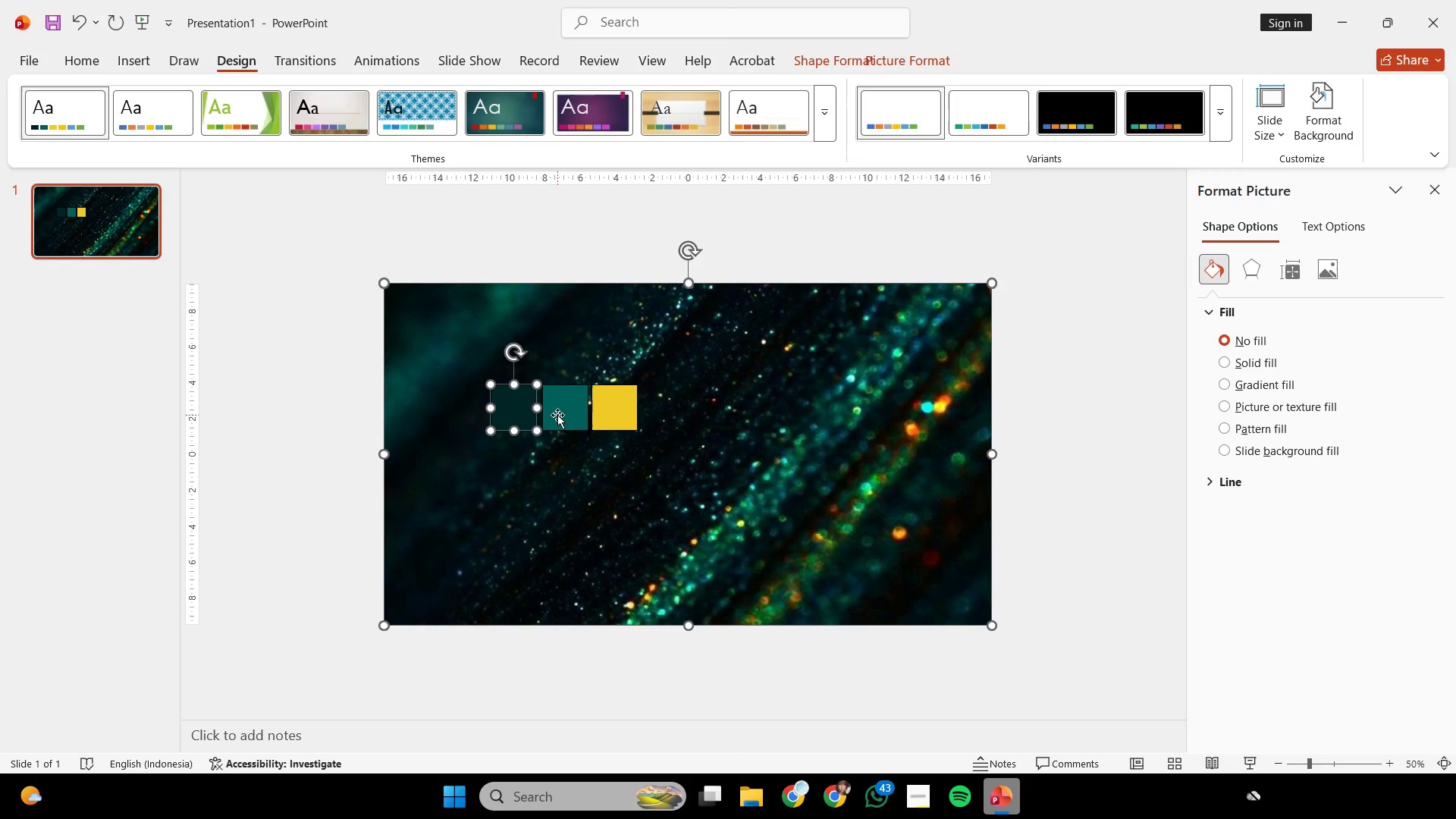 
triple_click([558, 414])
 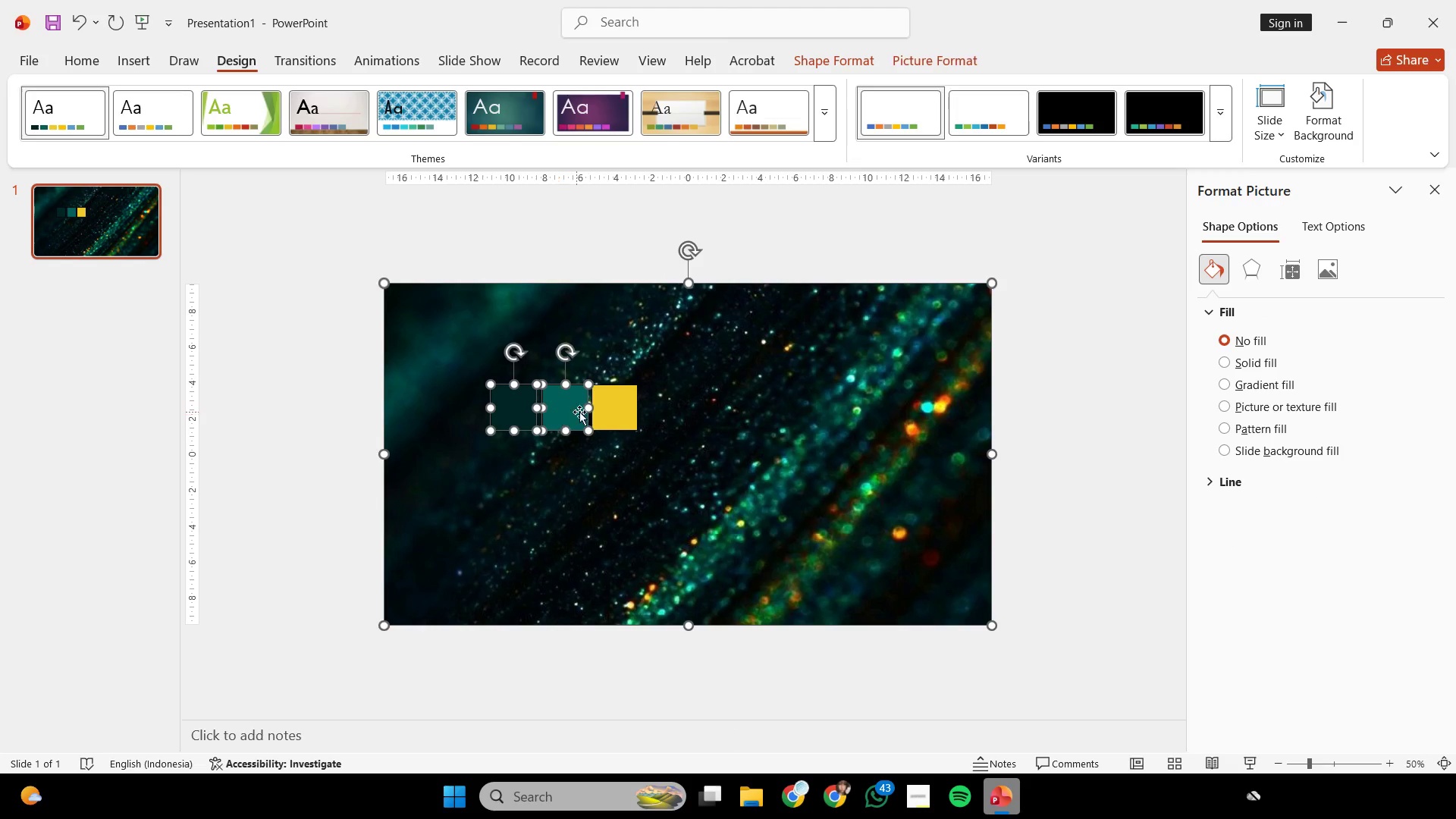 
triple_click([592, 410])
 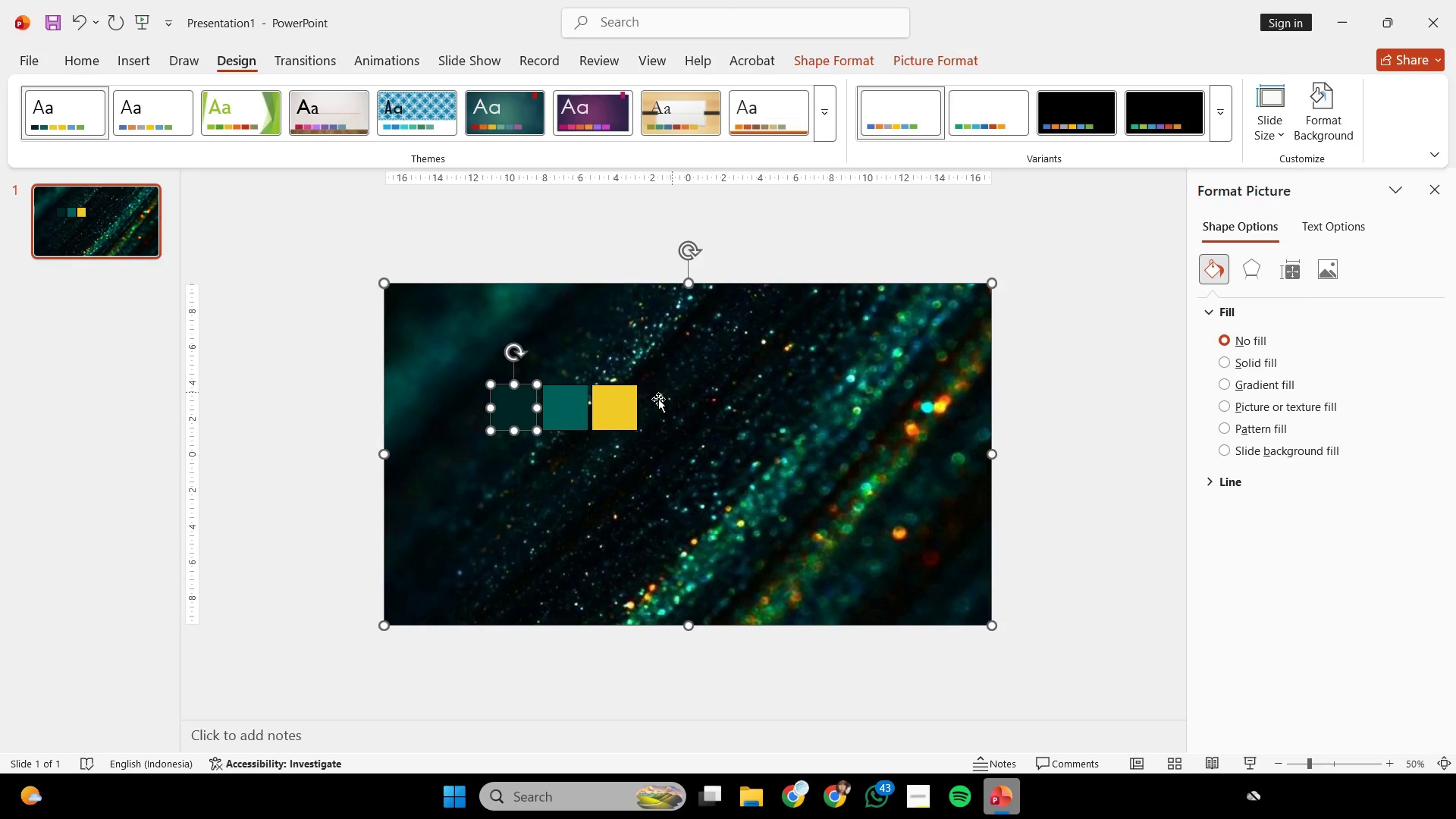 
triple_click([657, 400])
 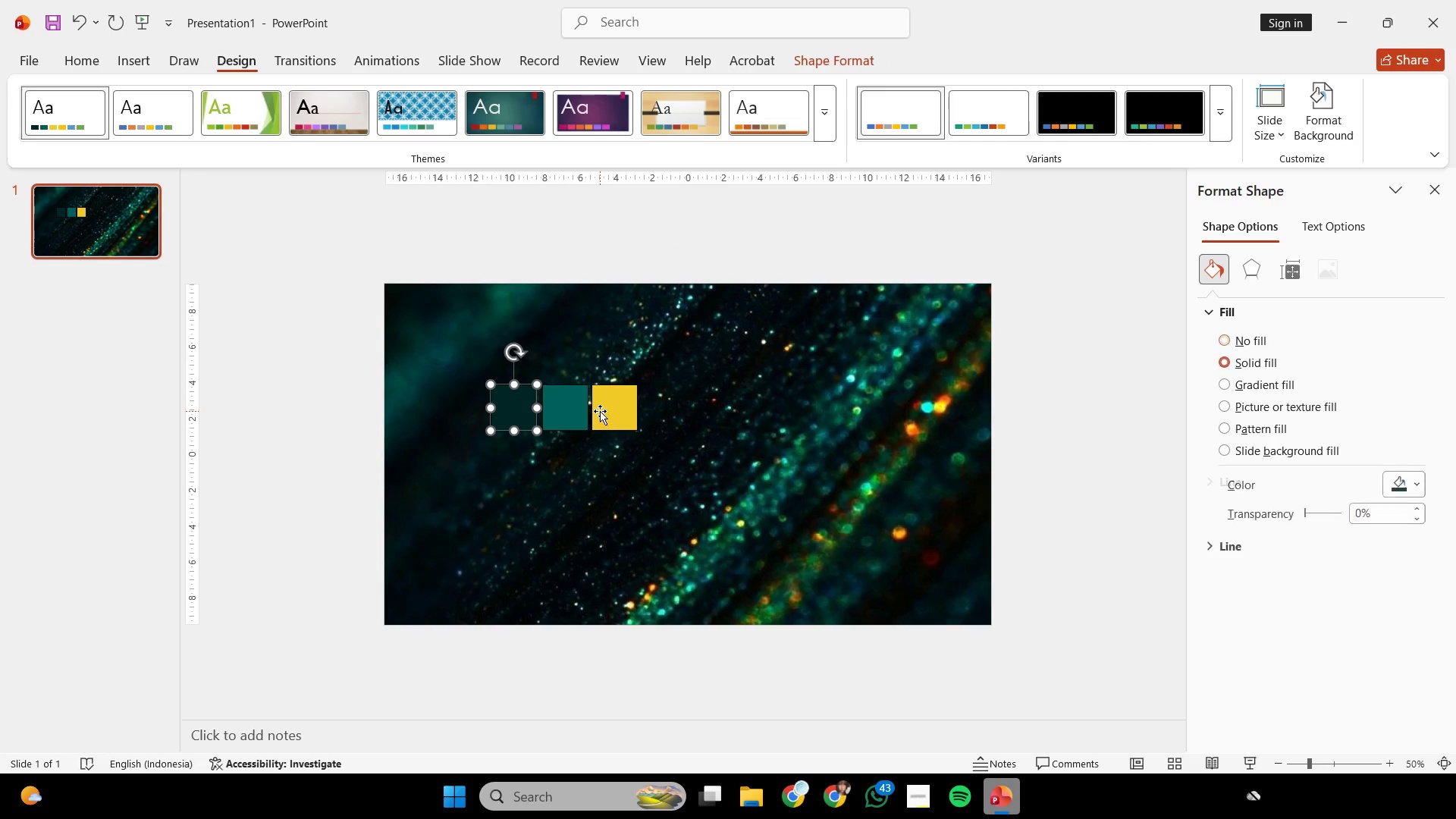 
triple_click([600, 411])
 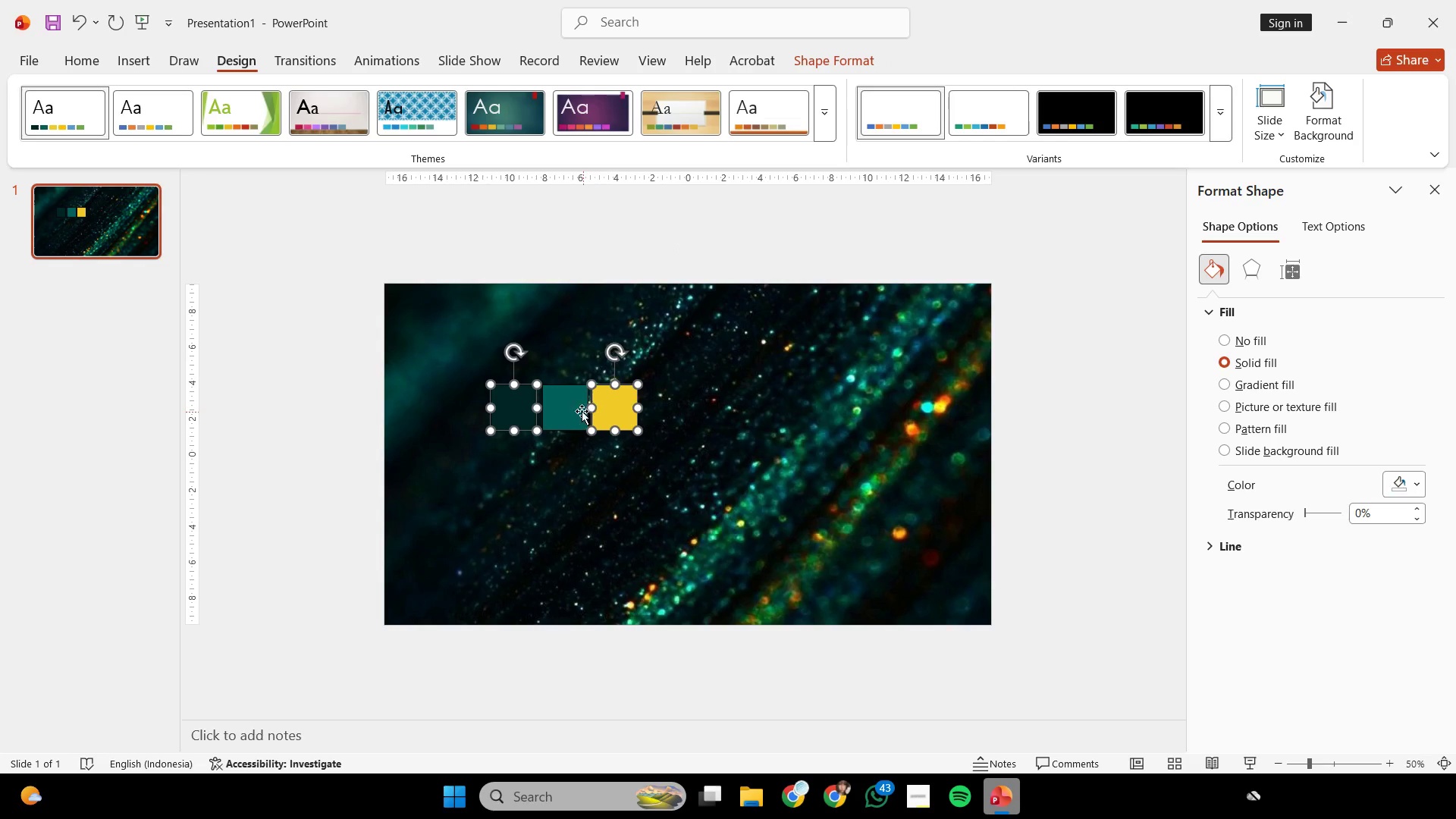 
triple_click([576, 410])
 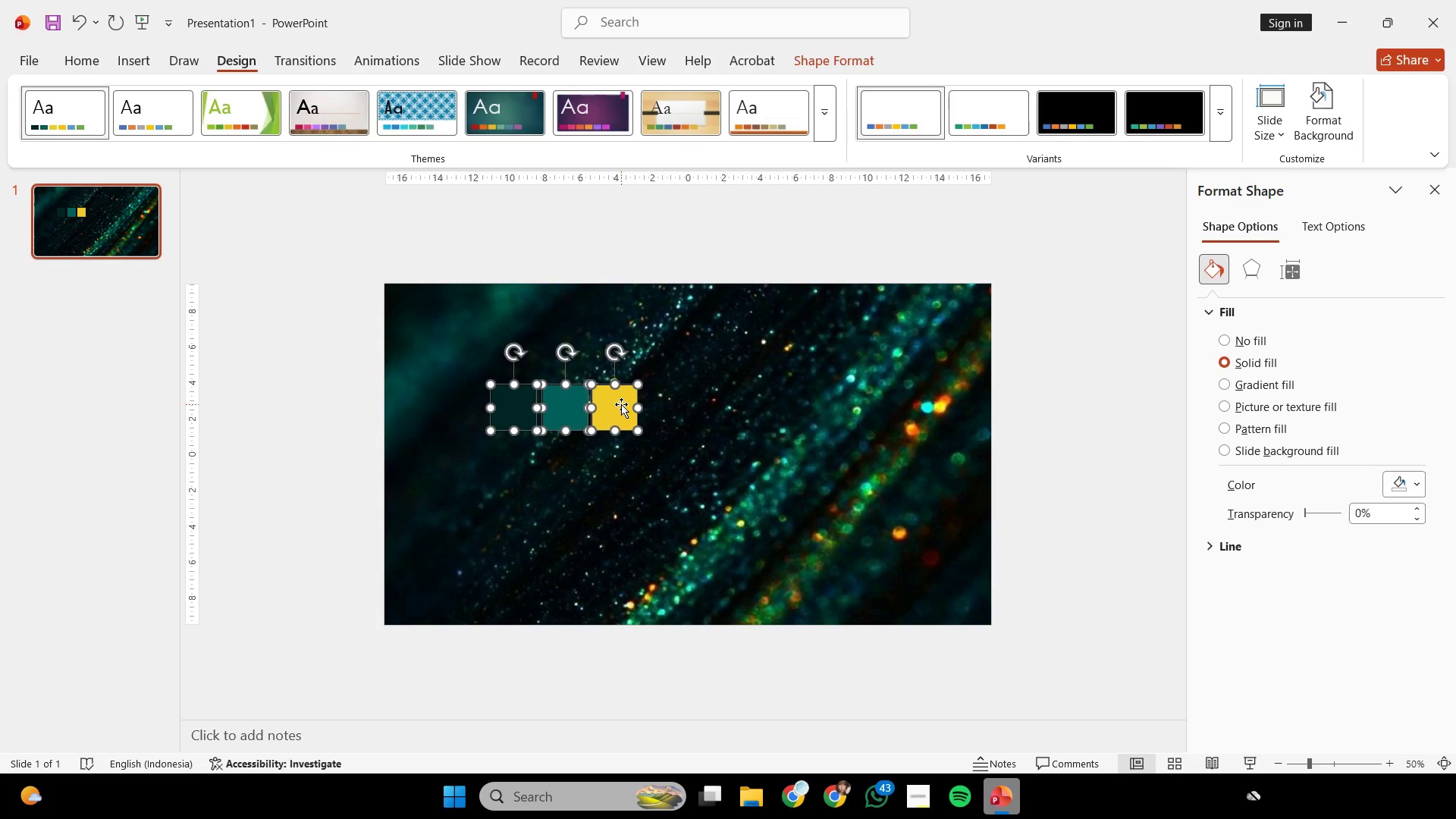 
key(Backspace)
 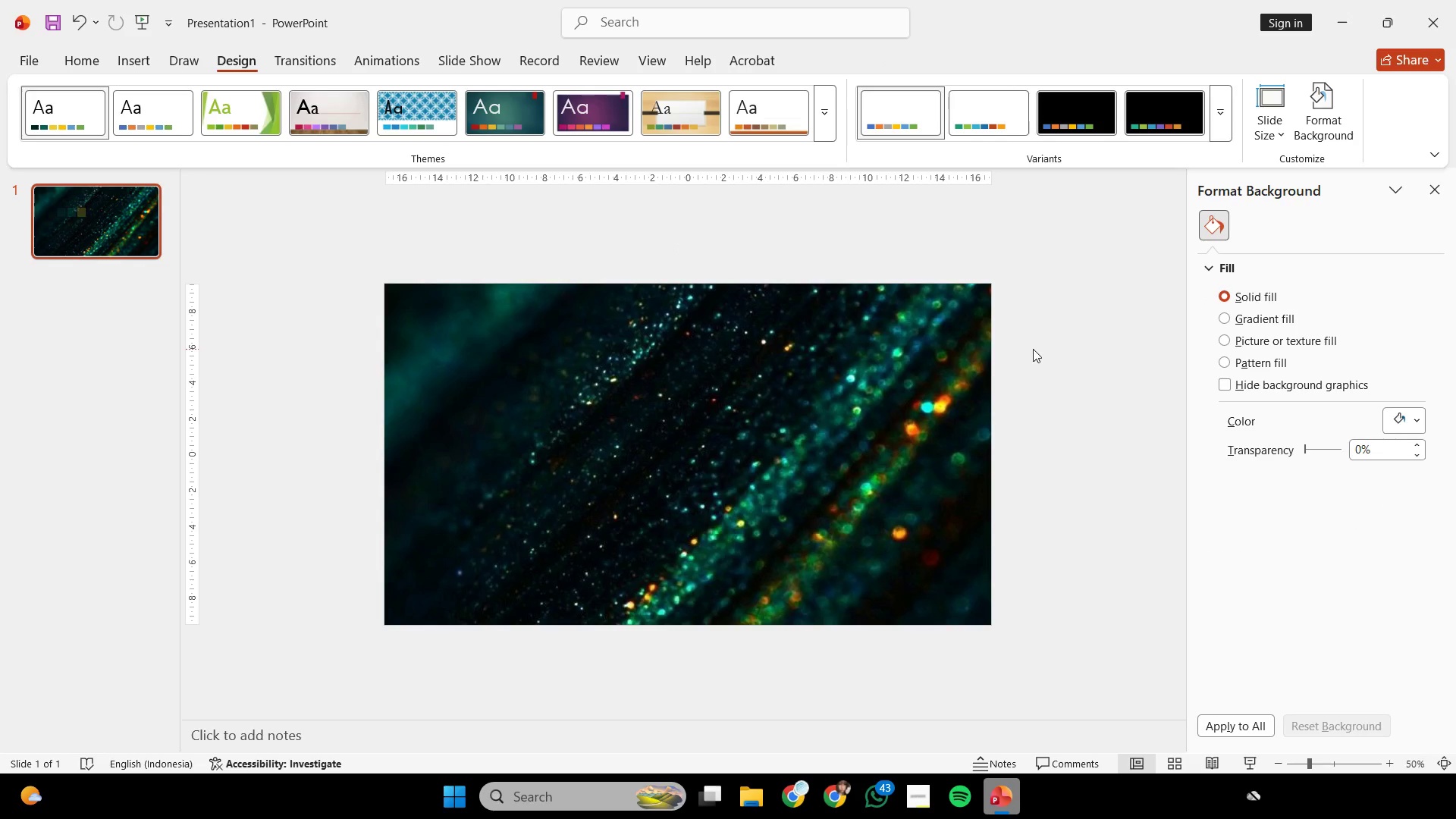 
left_click([1033, 349])
 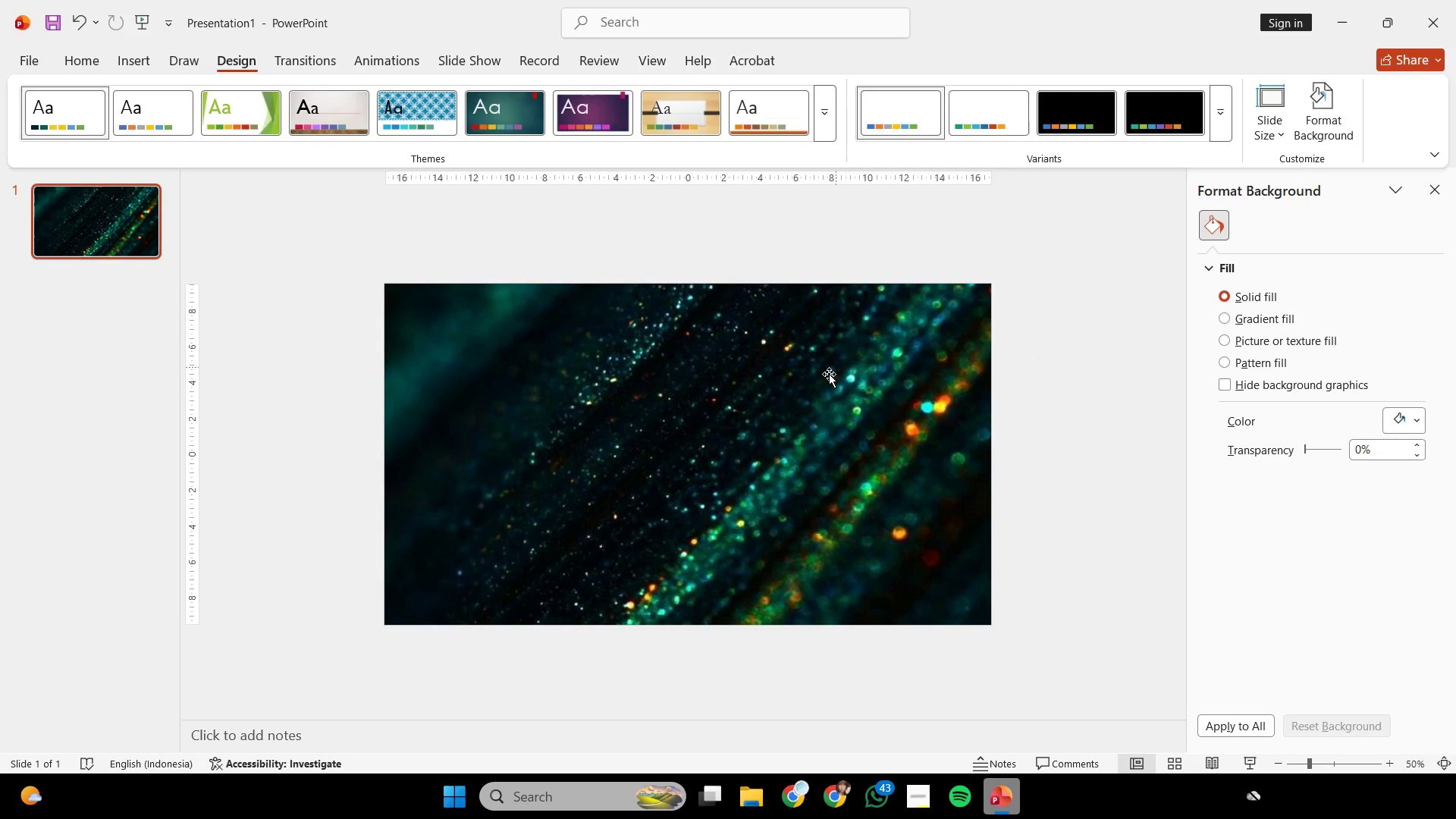 
left_click_drag(start_coordinate=[827, 377], to_coordinate=[1318, 234])
 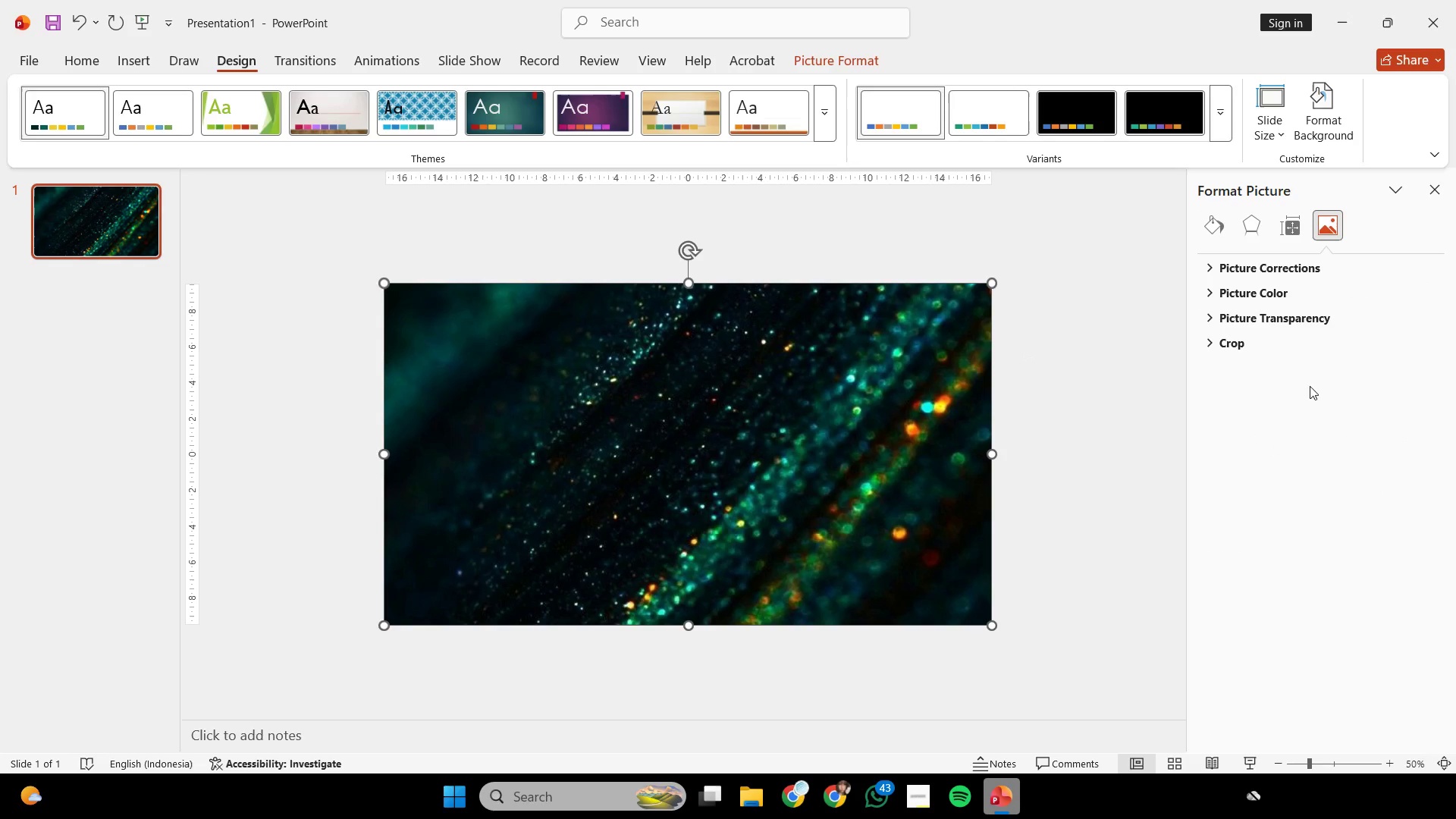 
left_click([1318, 234])
 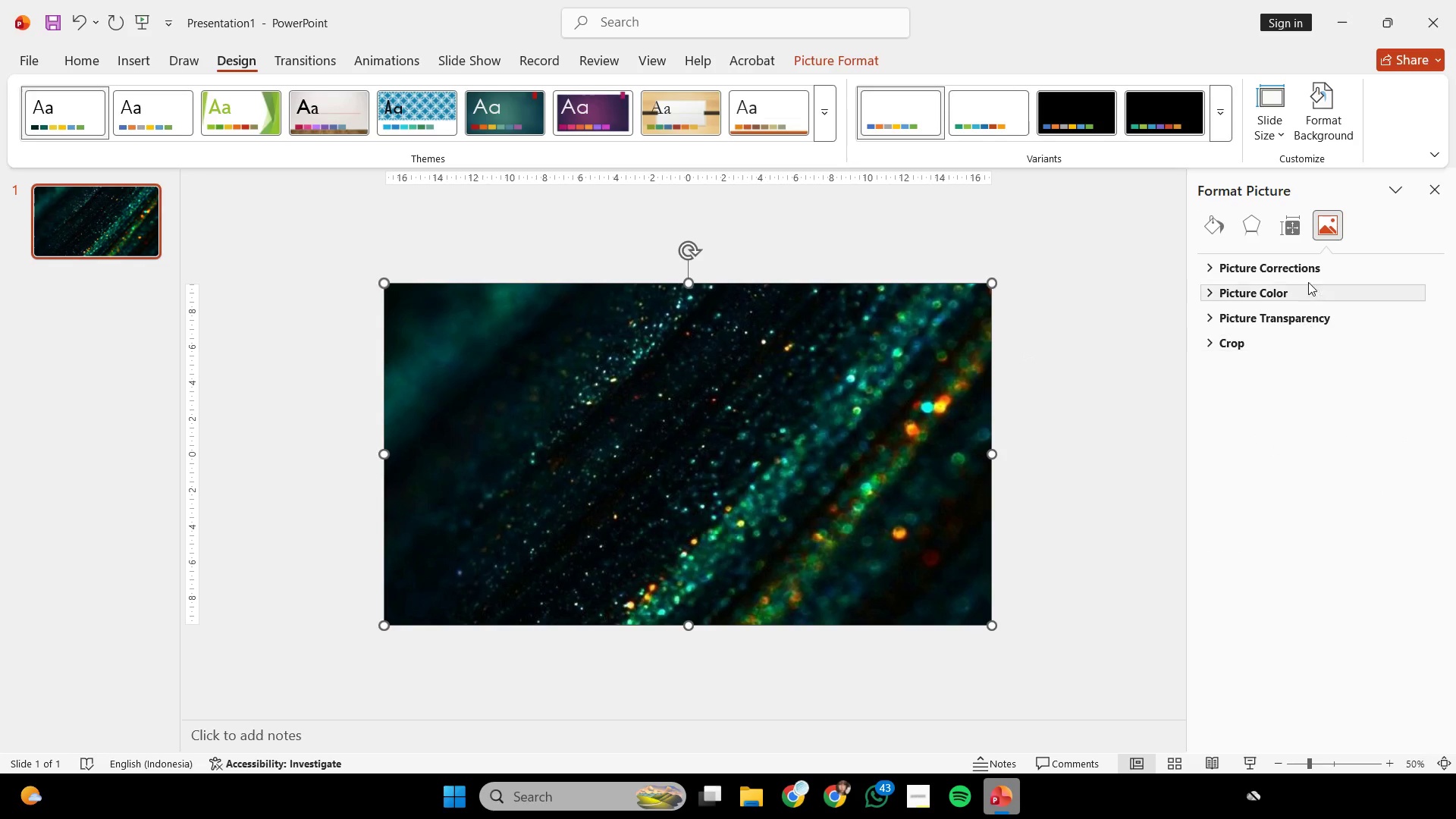 
left_click([1308, 273])
 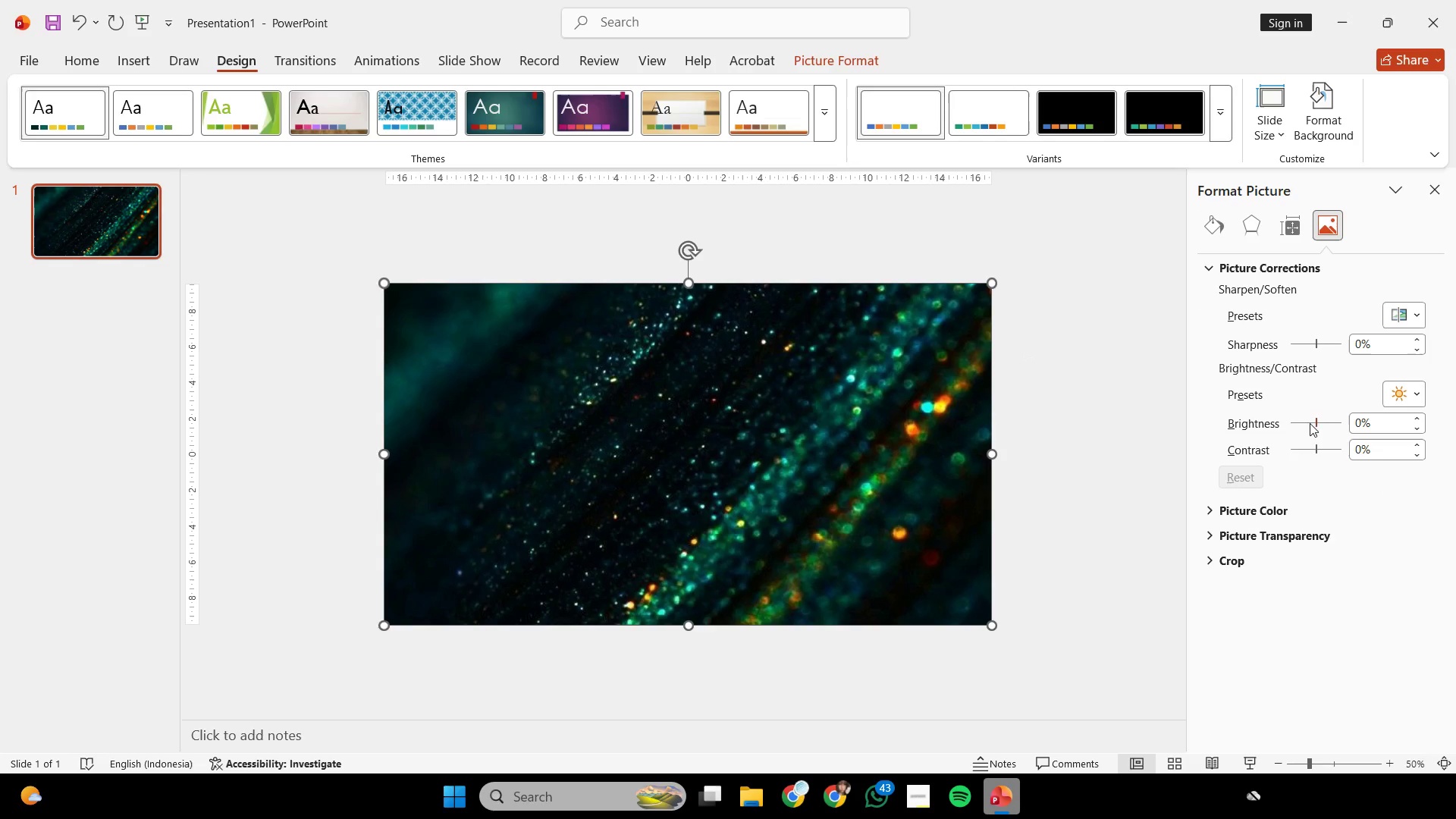 
left_click([1318, 421])
 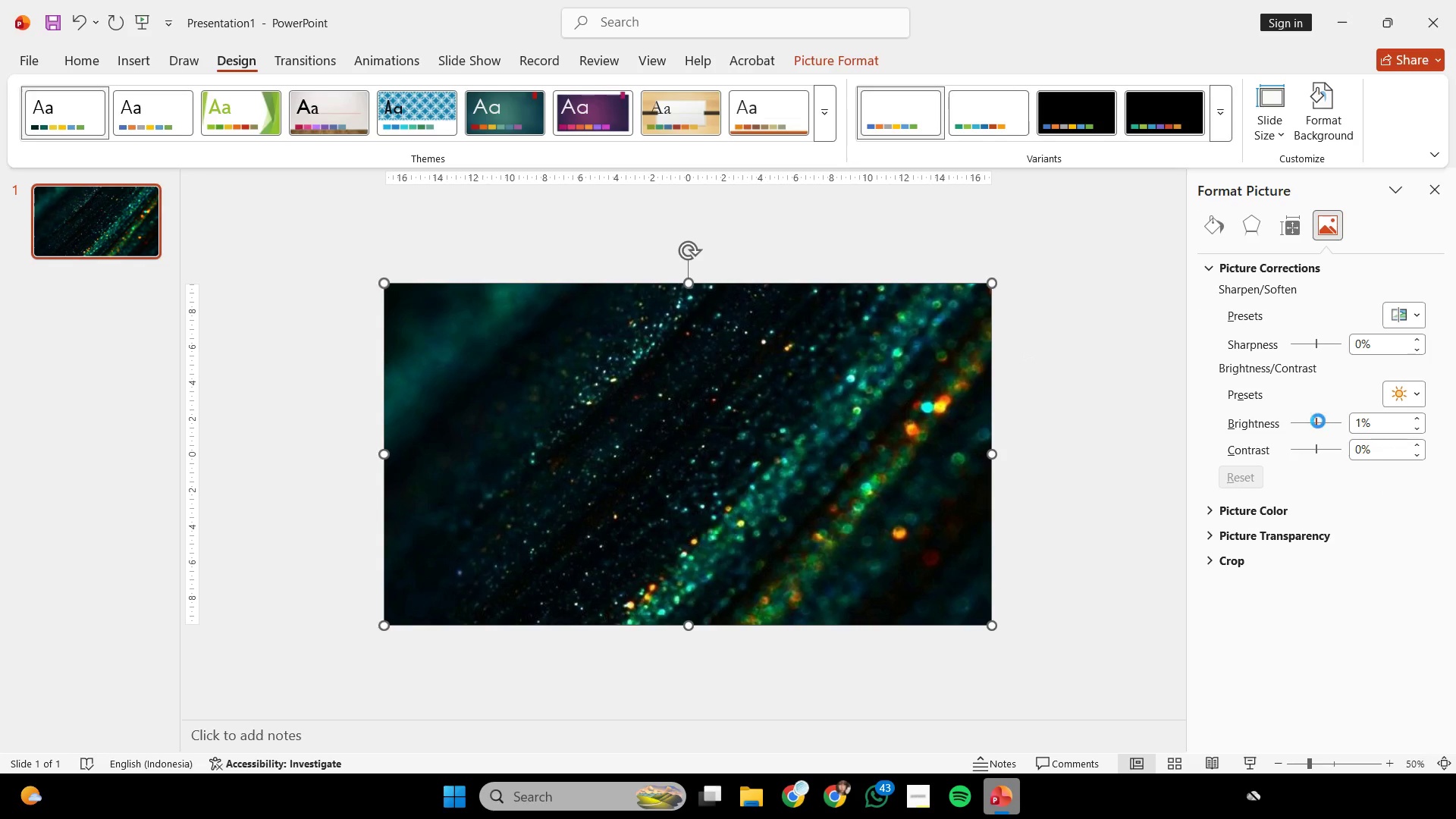 
scroll: coordinate [1314, 424], scroll_direction: down, amount: 10.0
 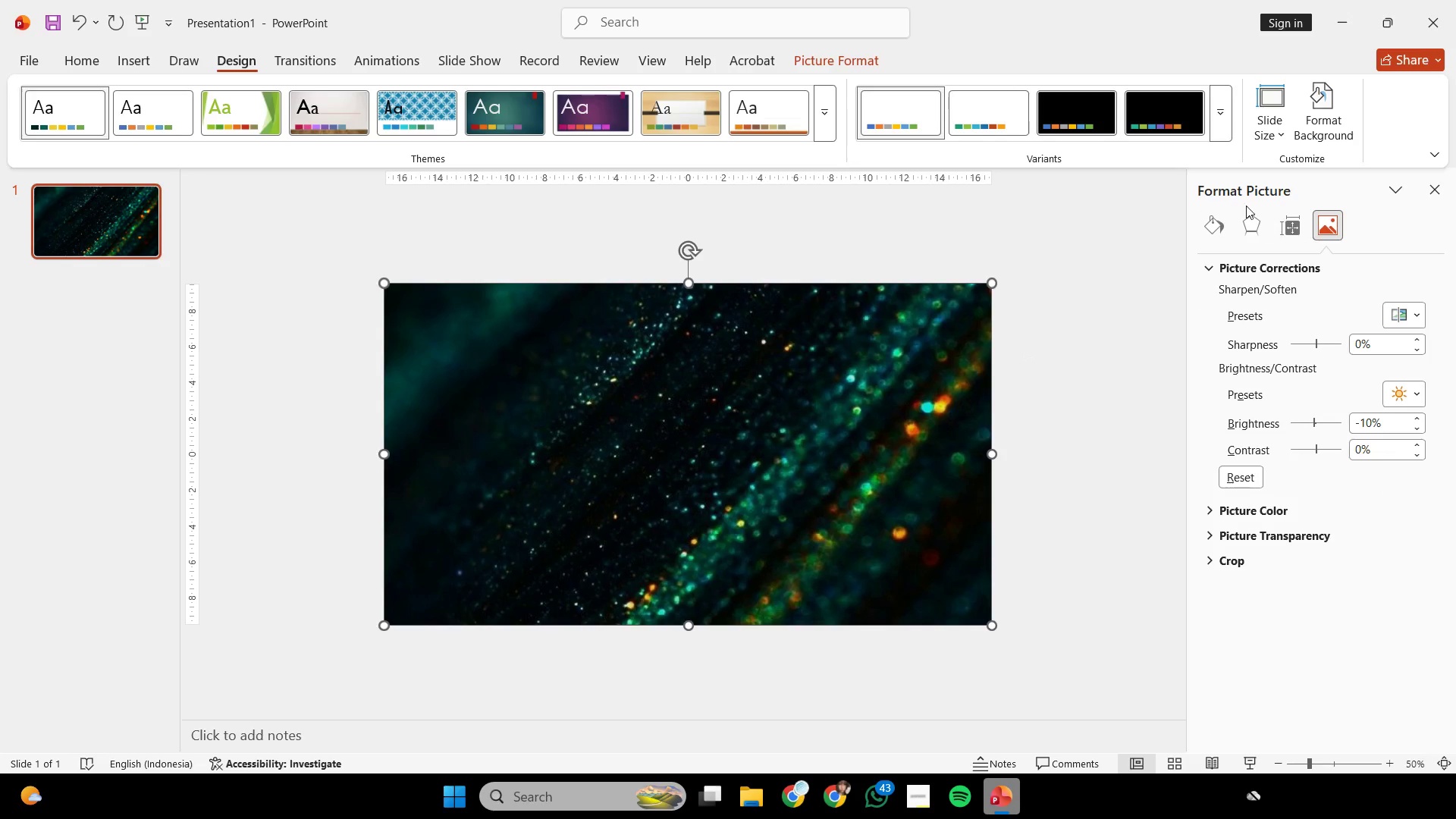 
left_click([1228, 226])
 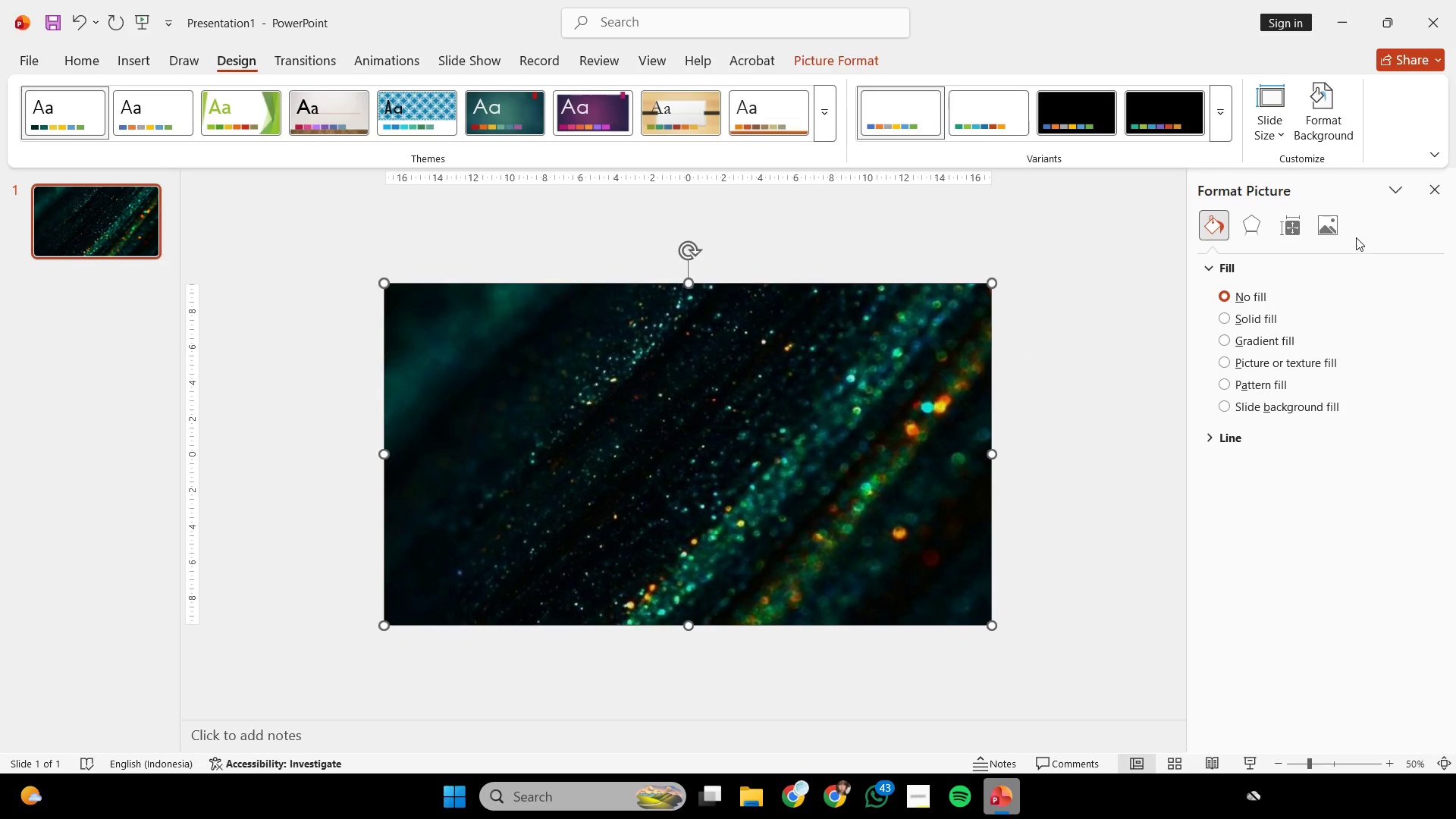 
left_click([1329, 231])
 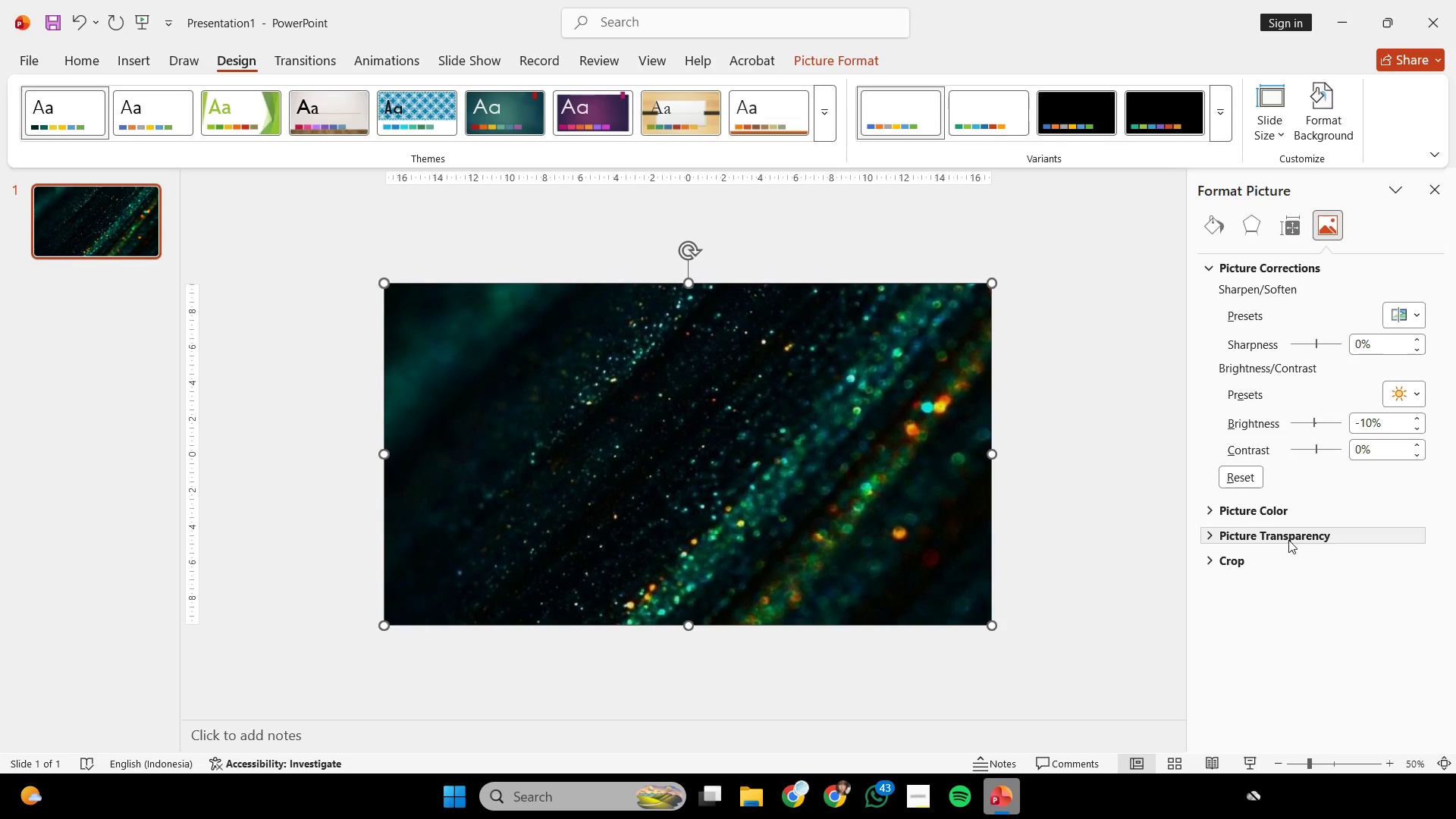 
left_click([1298, 541])
 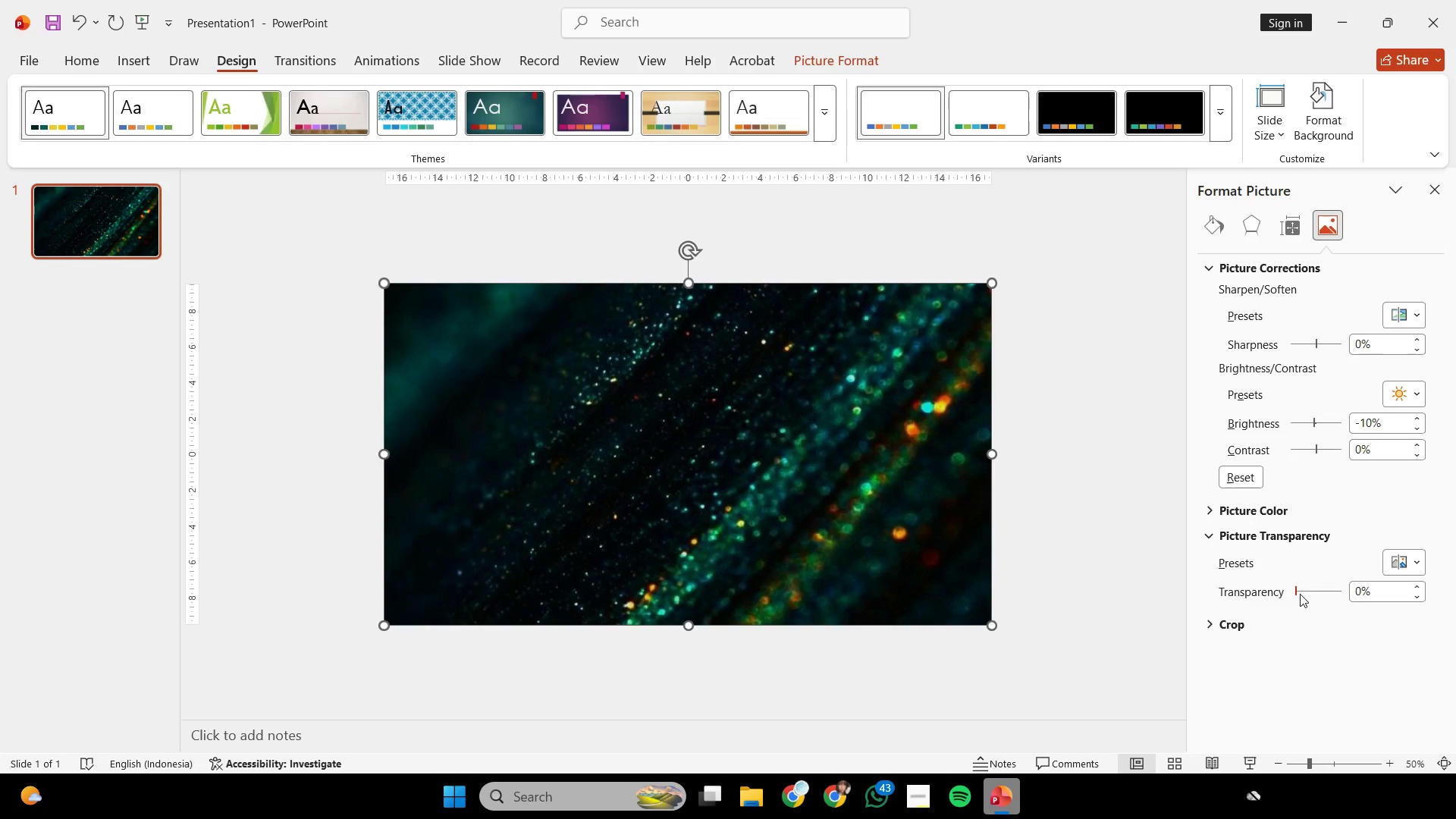 
left_click([1295, 594])
 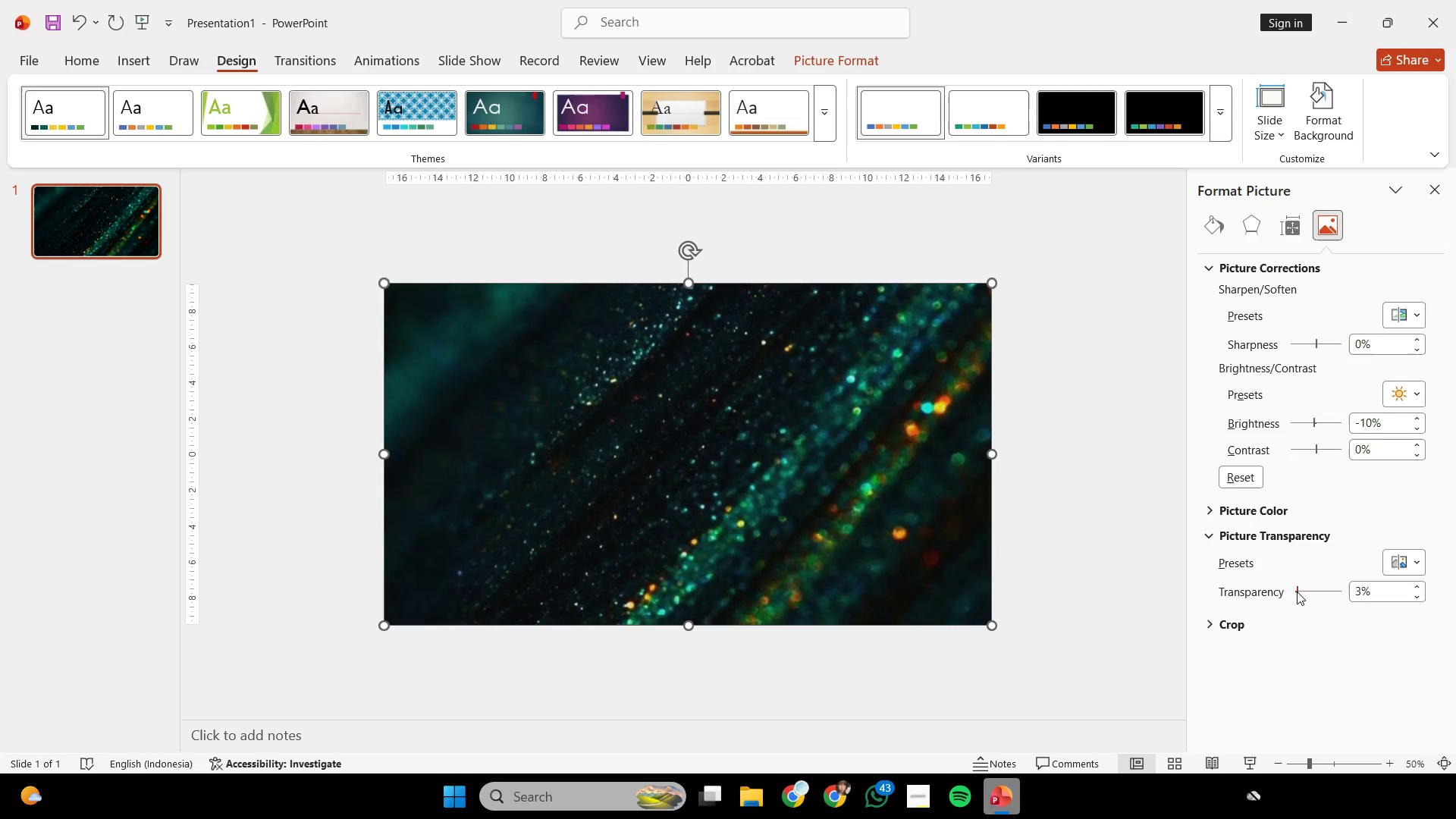 
scroll: coordinate [1298, 592], scroll_direction: up, amount: 8.0
 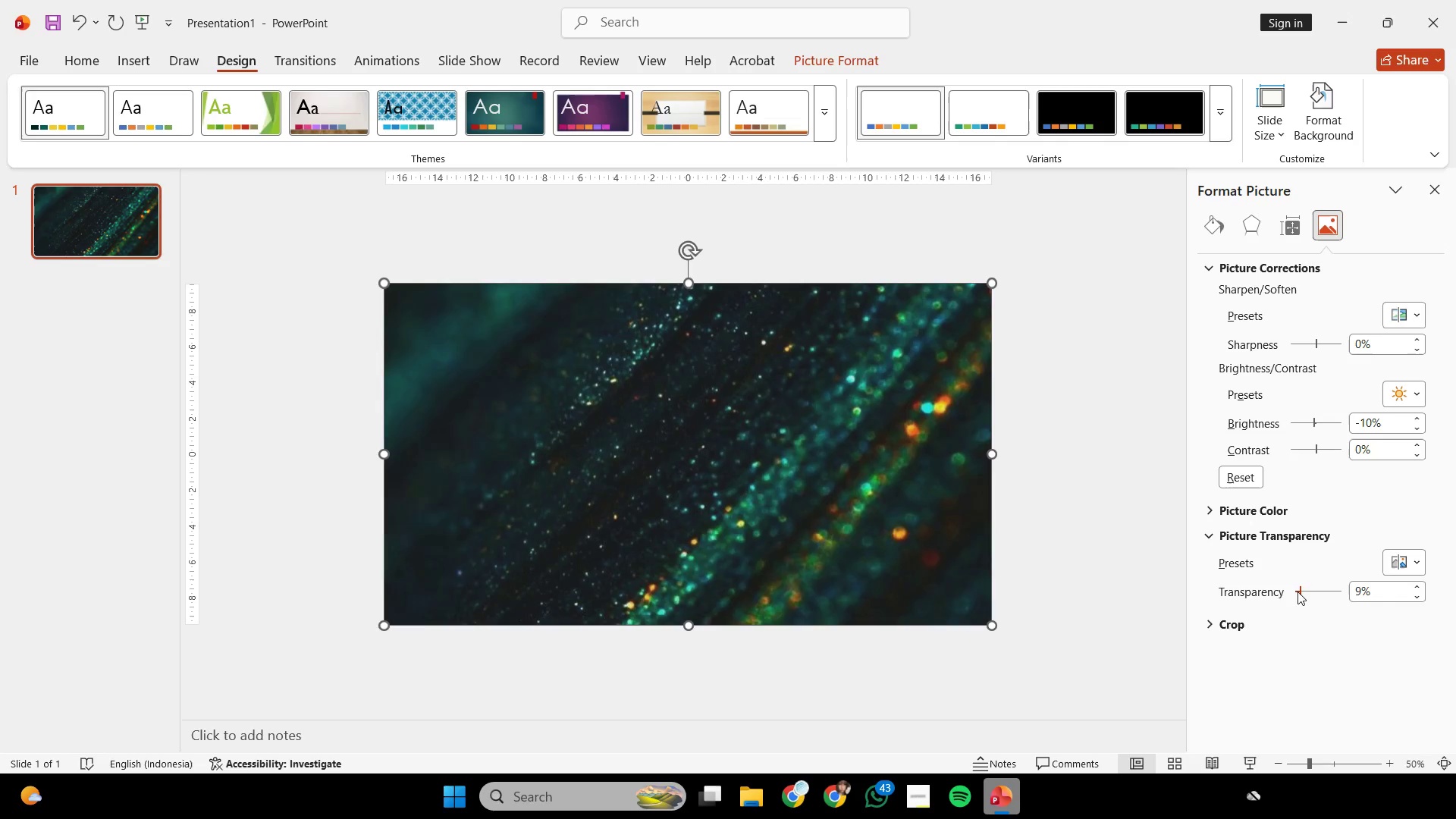 
scroll: coordinate [1298, 592], scroll_direction: down, amount: 1.0
 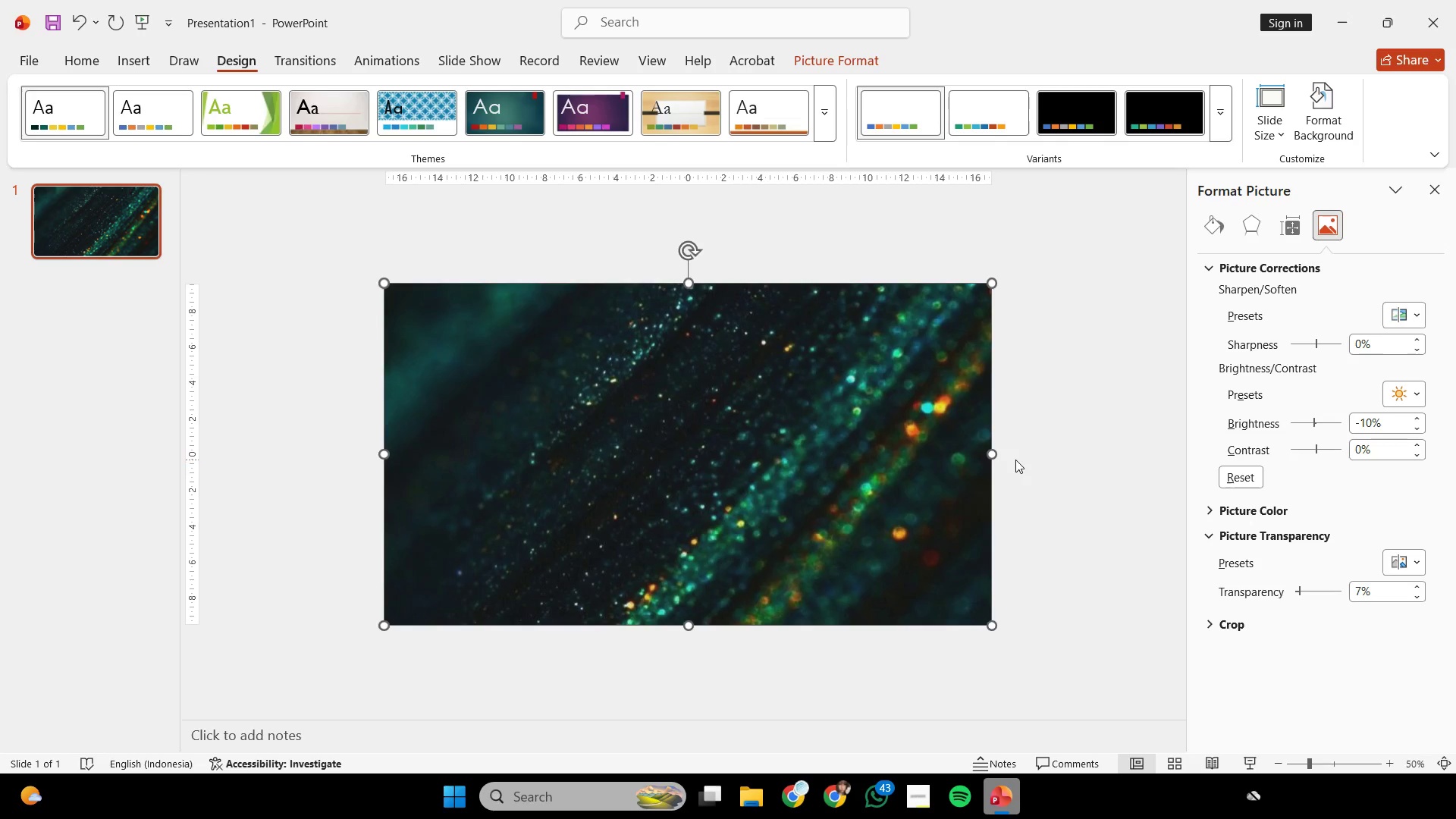 
left_click([1015, 460])
 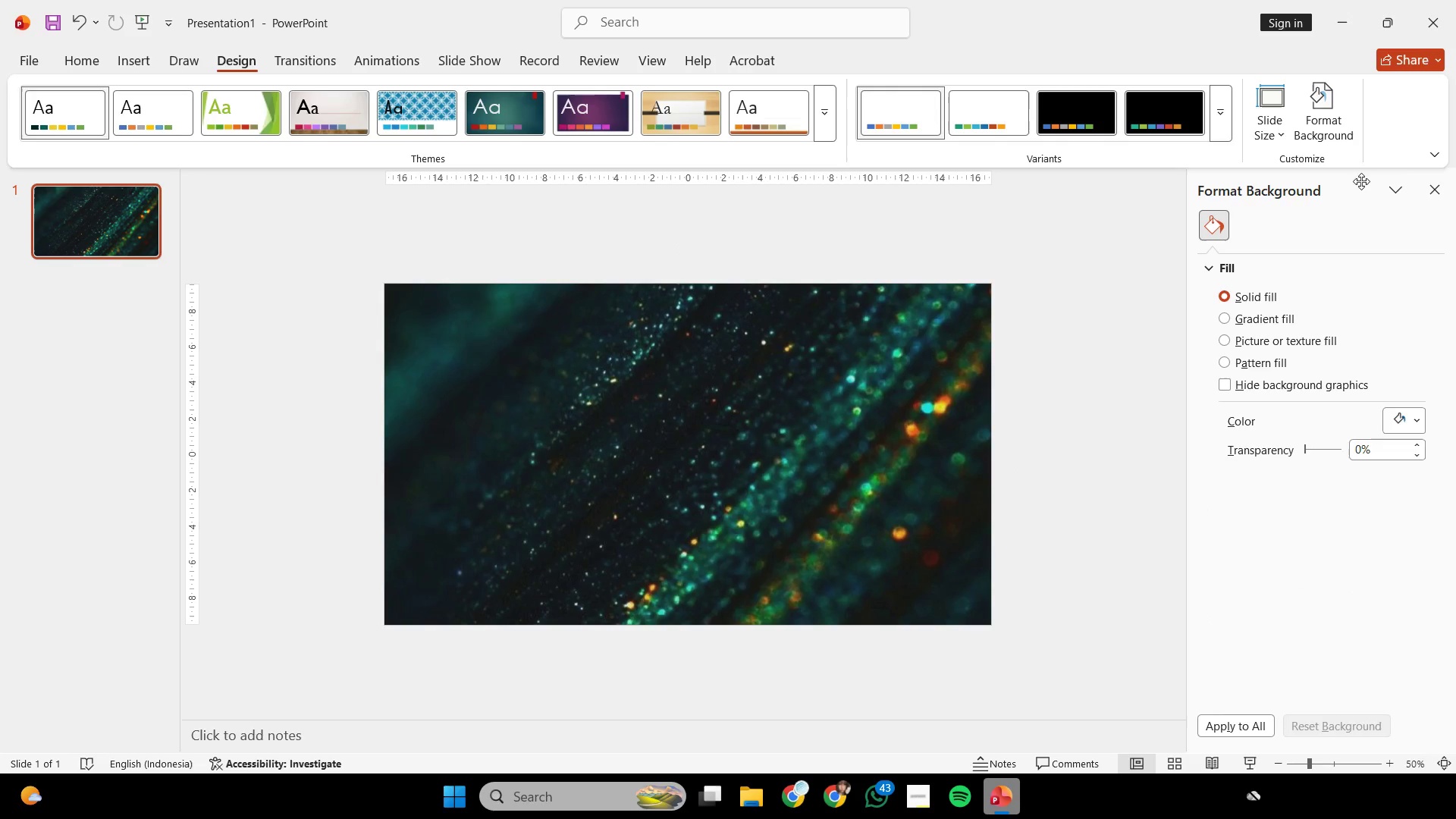 
left_click([1422, 187])
 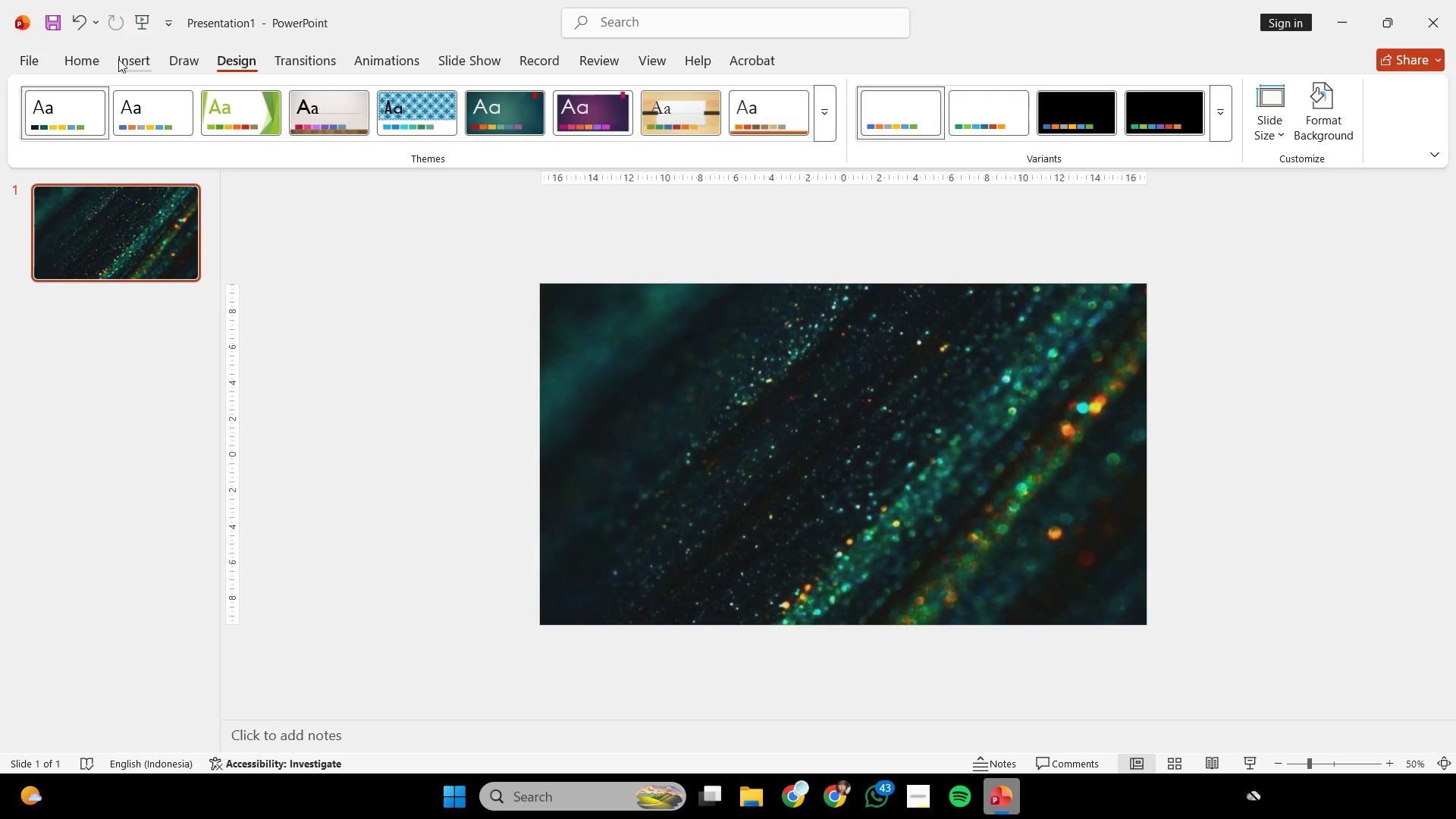 
double_click([93, 62])
 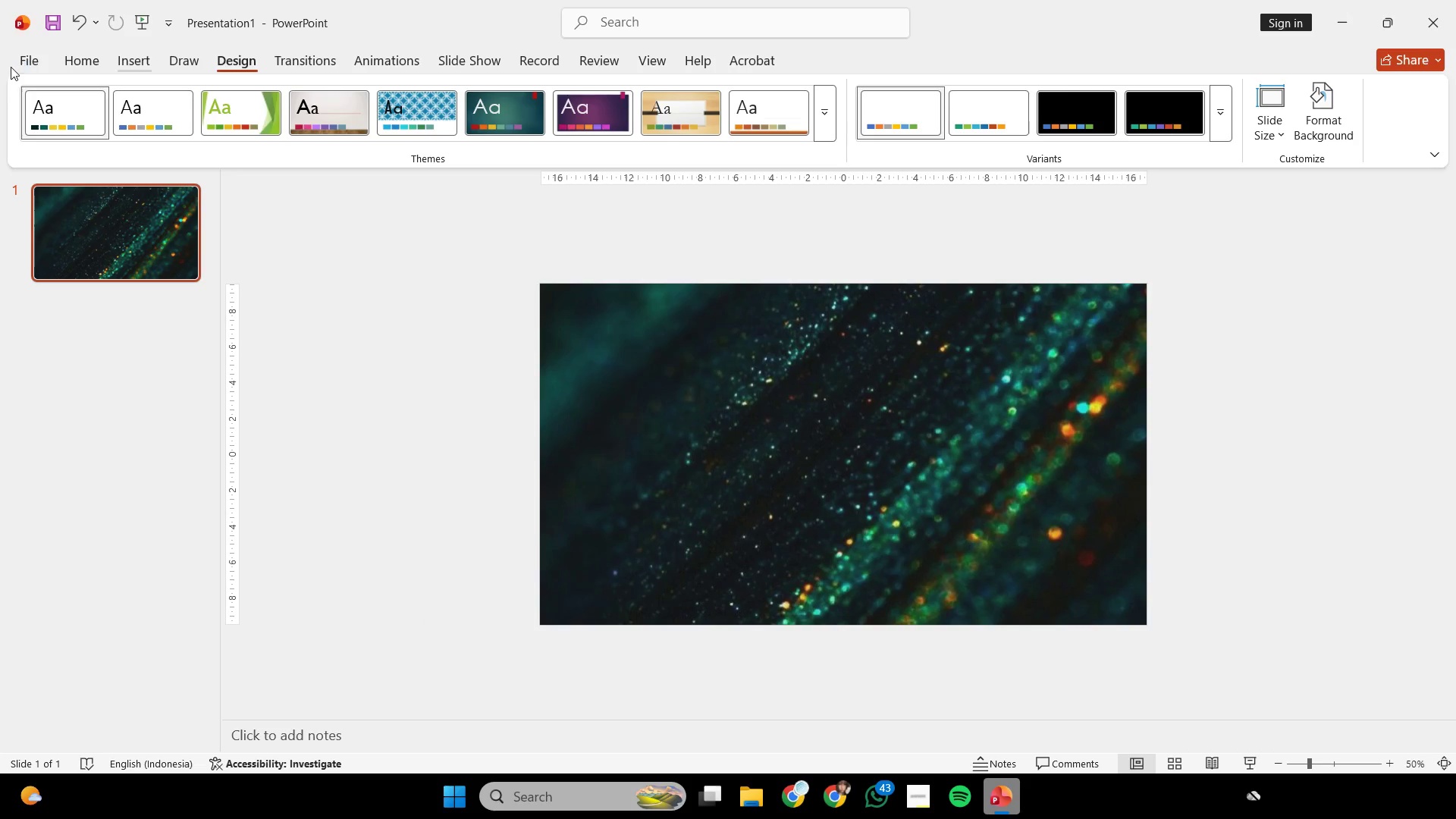 
left_click([94, 63])
 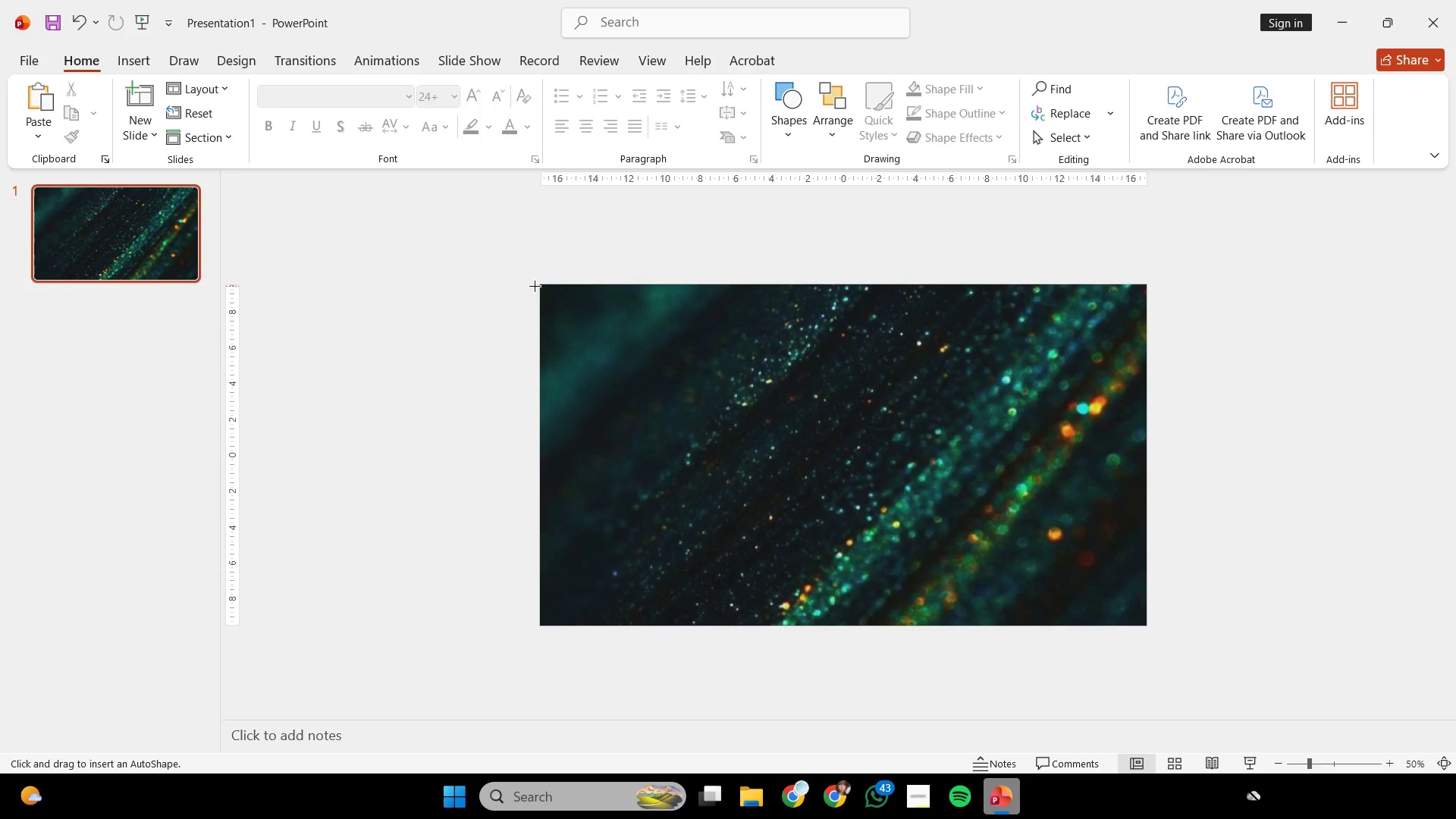 
left_click_drag(start_coordinate=[539, 285], to_coordinate=[1144, 622])
 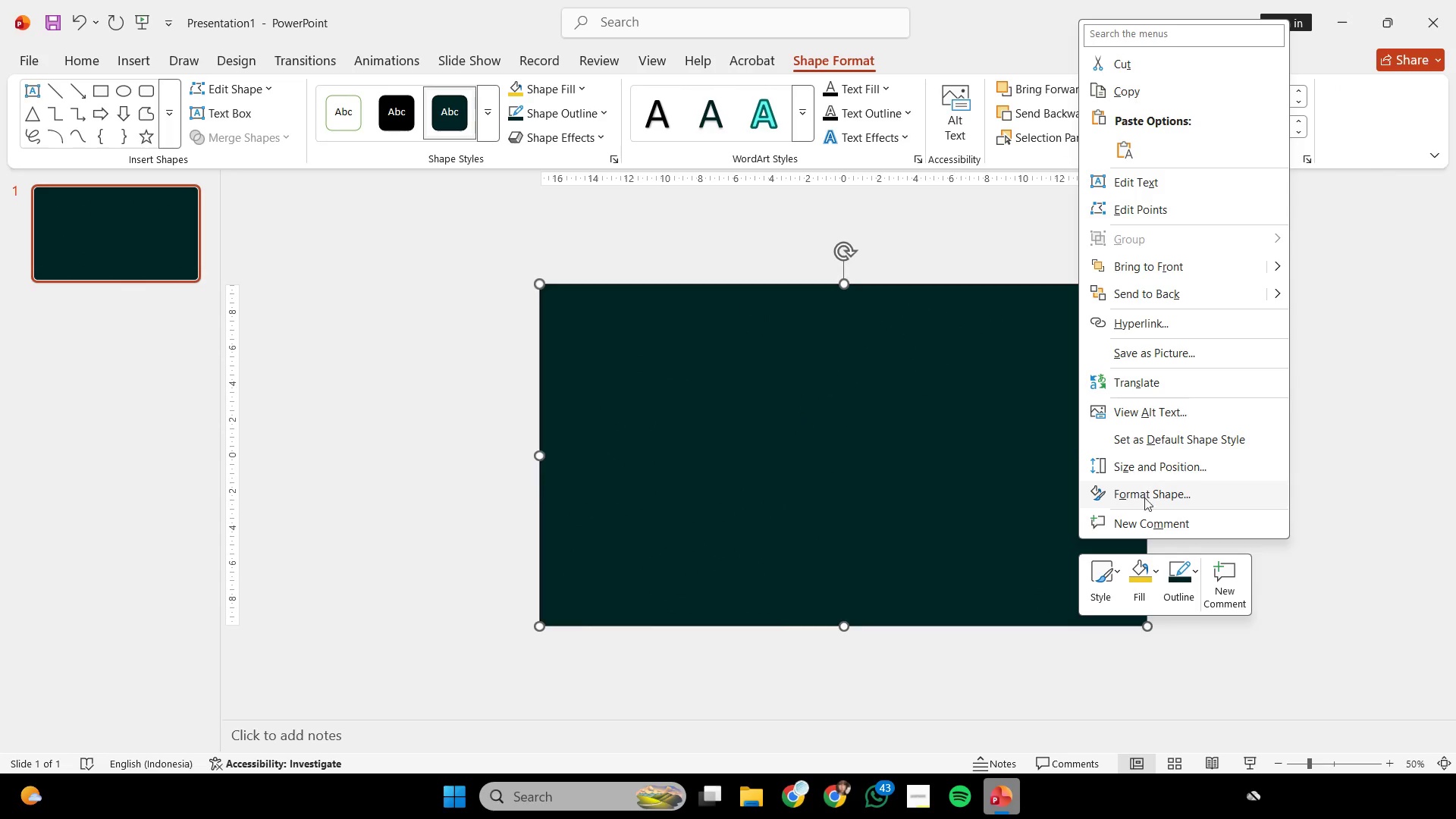 
left_click([1144, 503])
 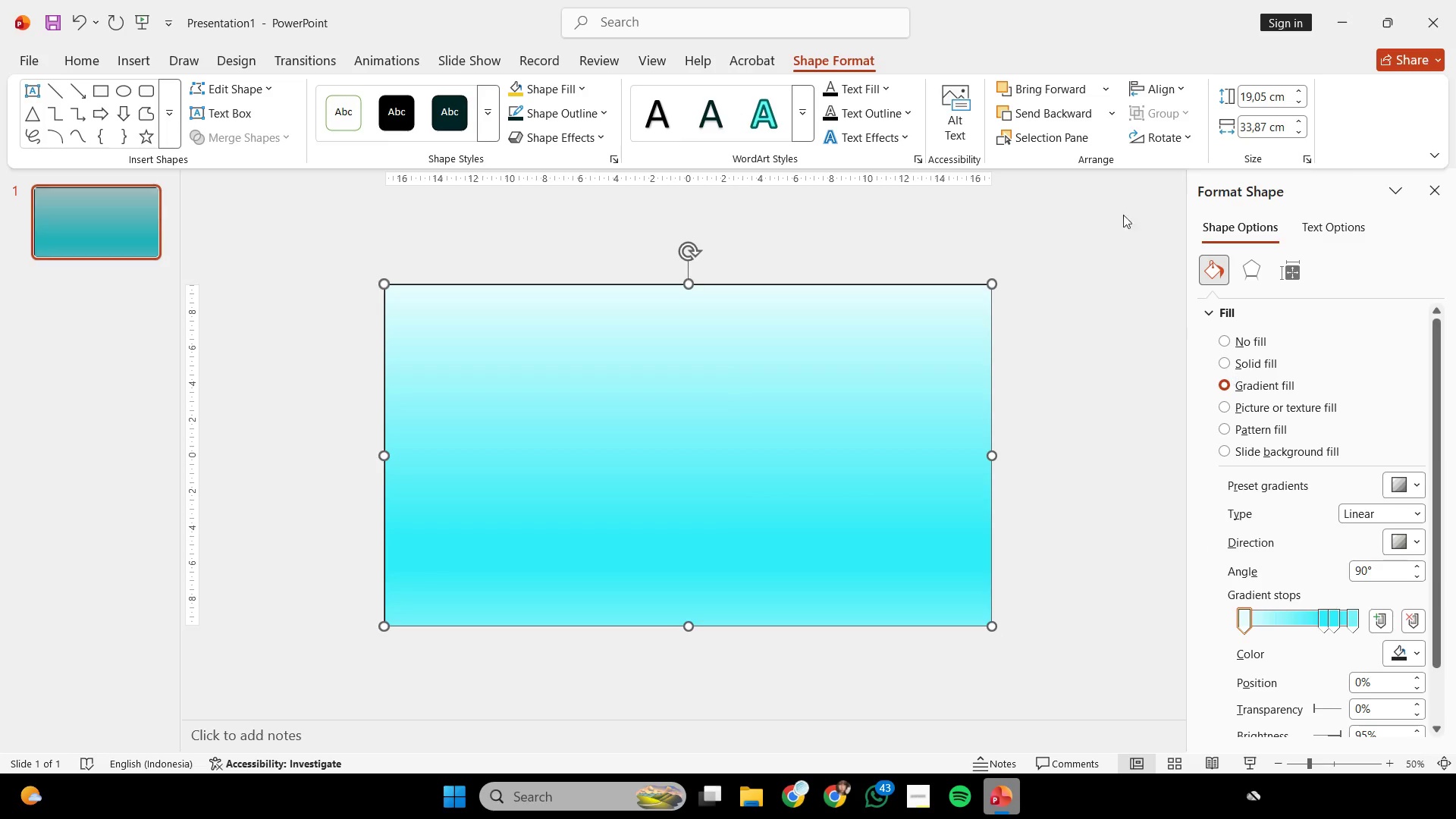 
wait(5.3)
 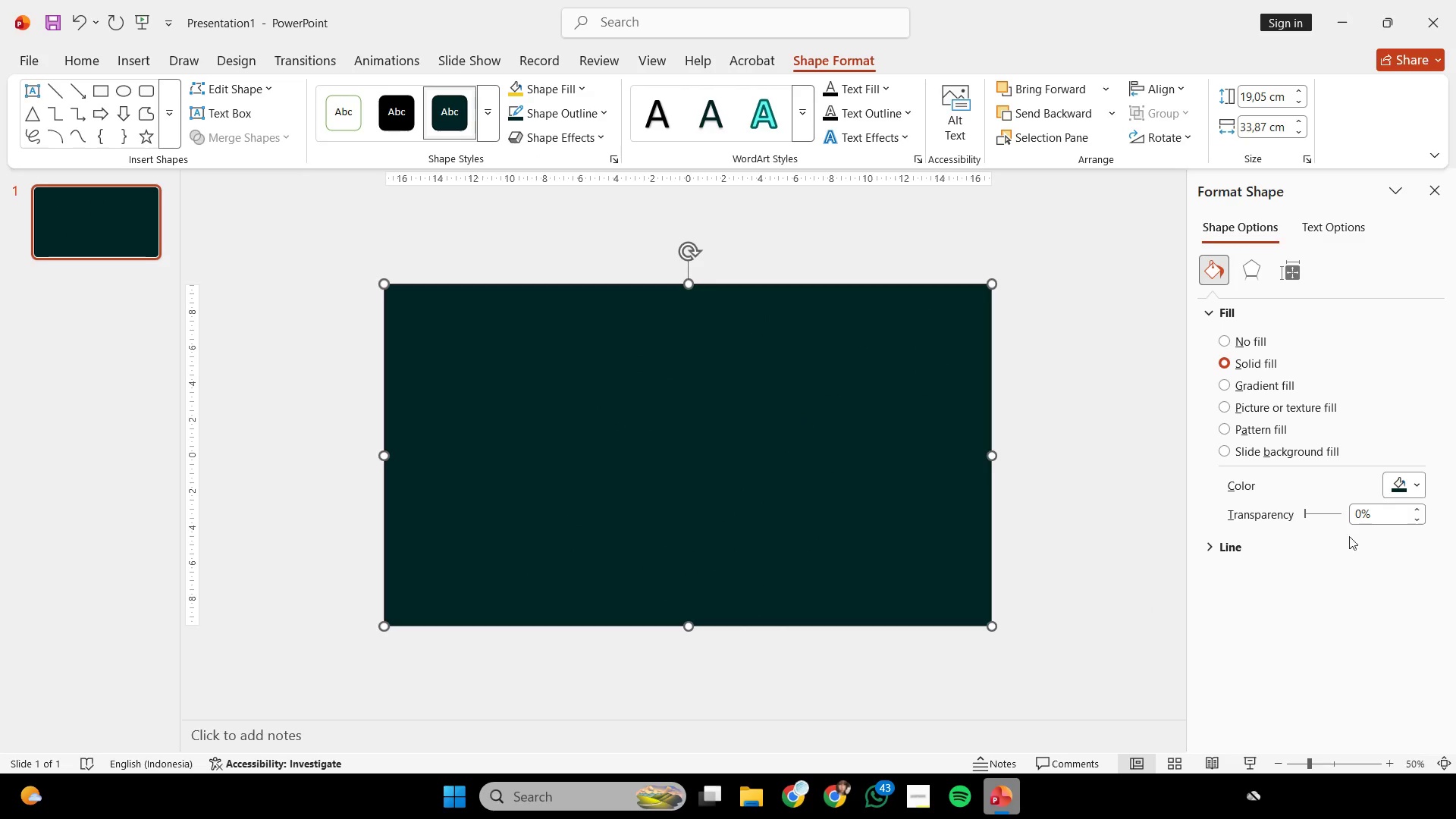 
left_click([578, 115])
 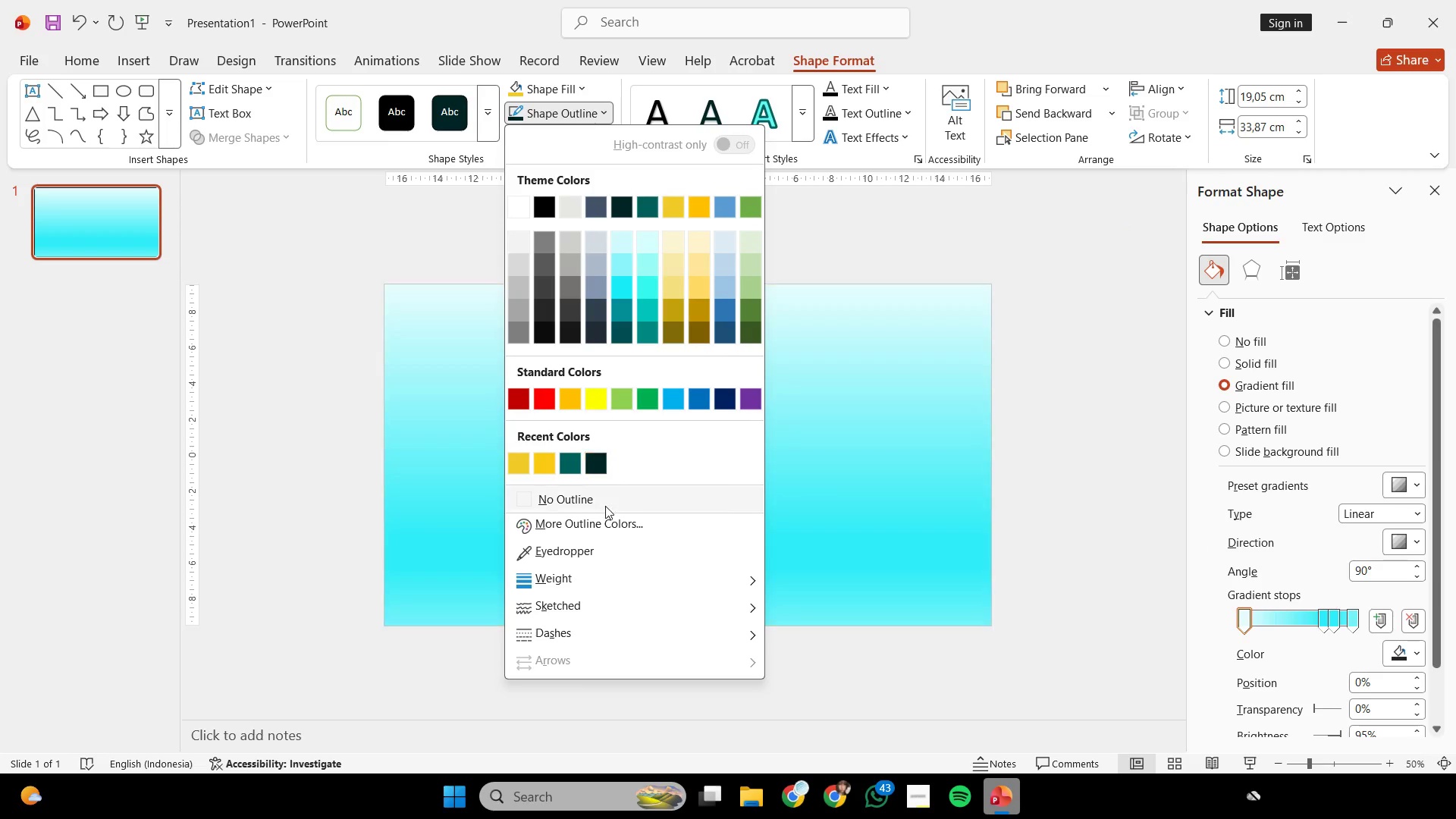 
left_click([605, 503])
 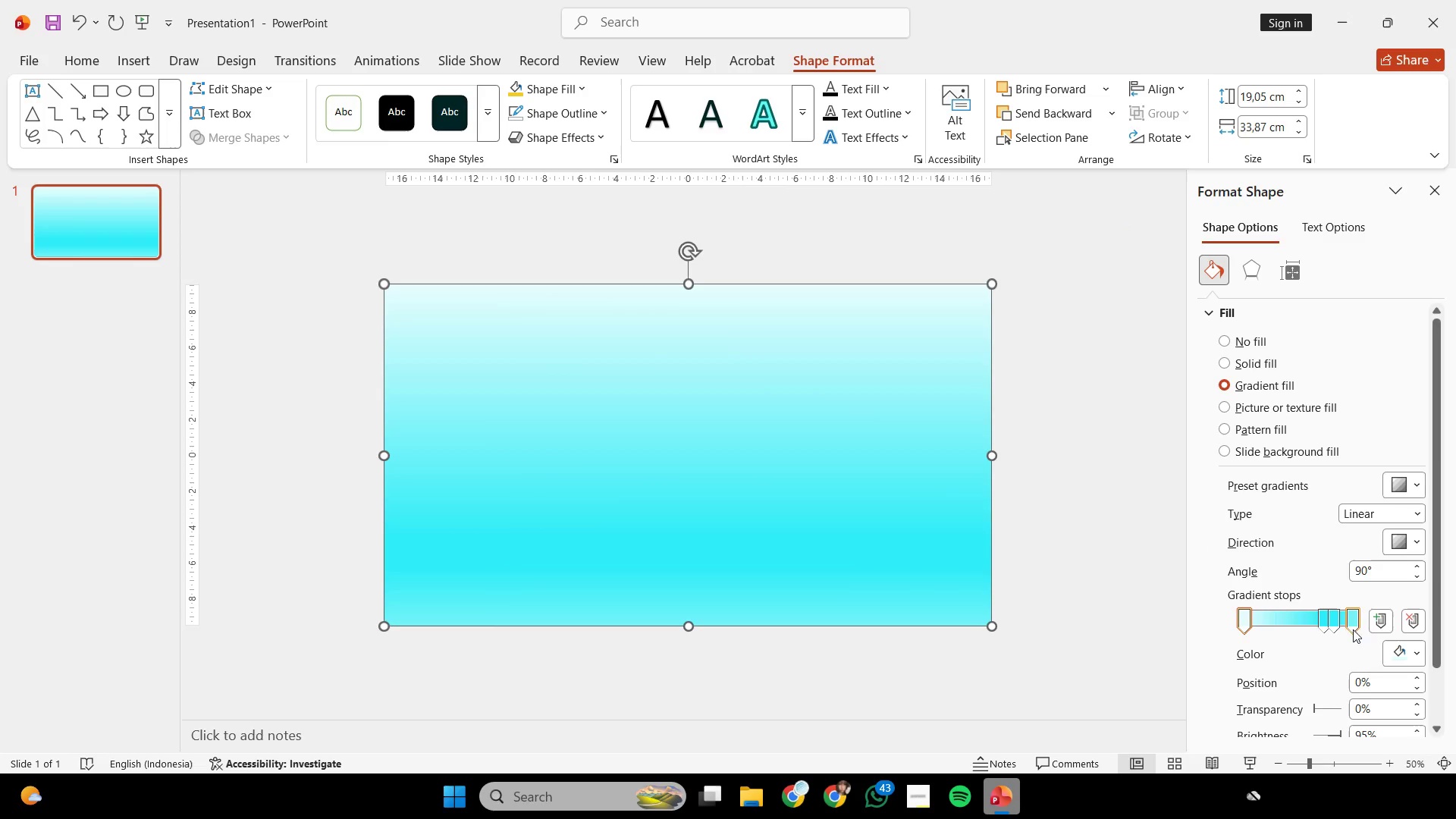 
left_click_drag(start_coordinate=[1333, 627], to_coordinate=[1335, 690])
 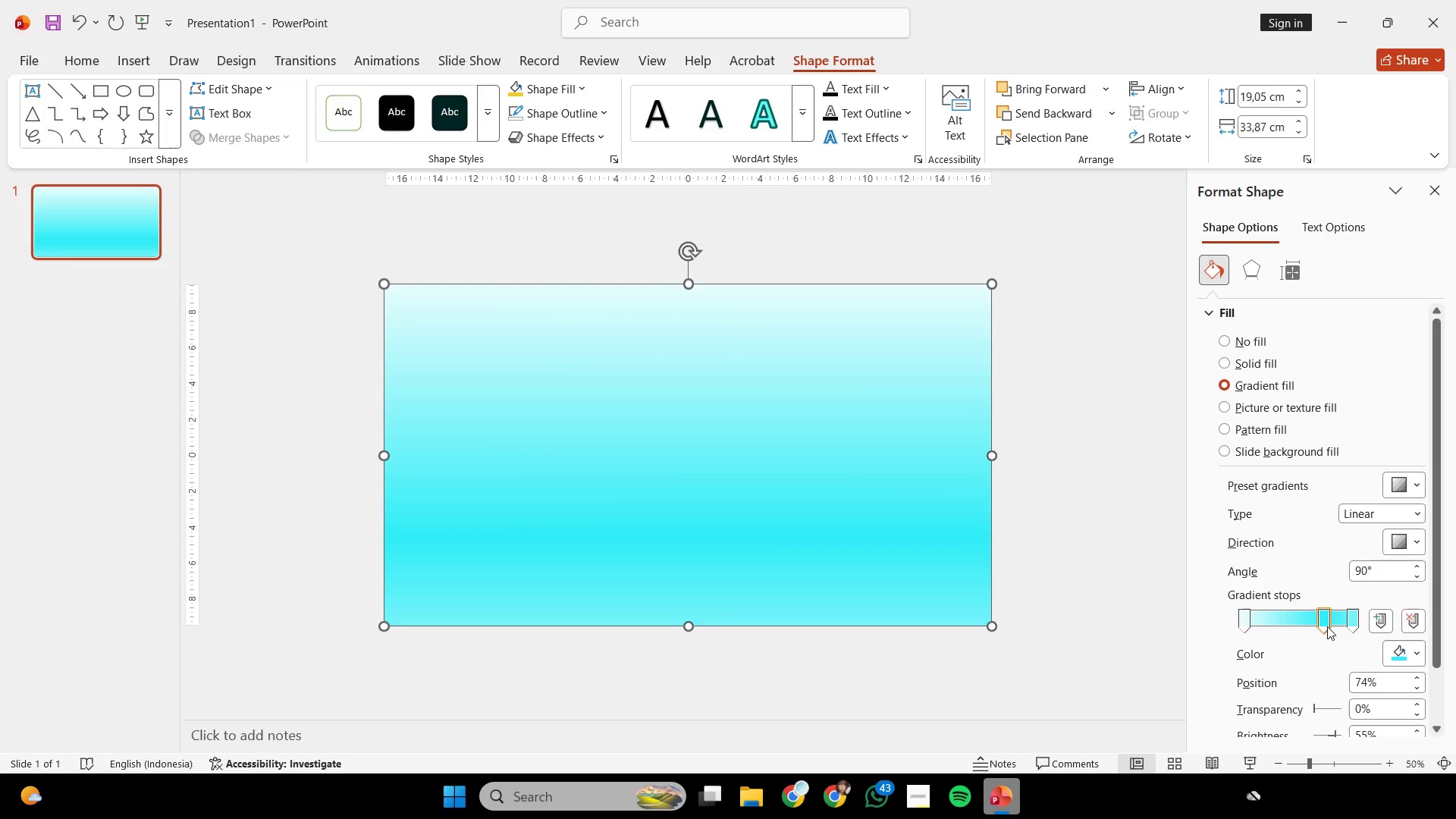 
left_click_drag(start_coordinate=[1326, 620], to_coordinate=[1340, 686])
 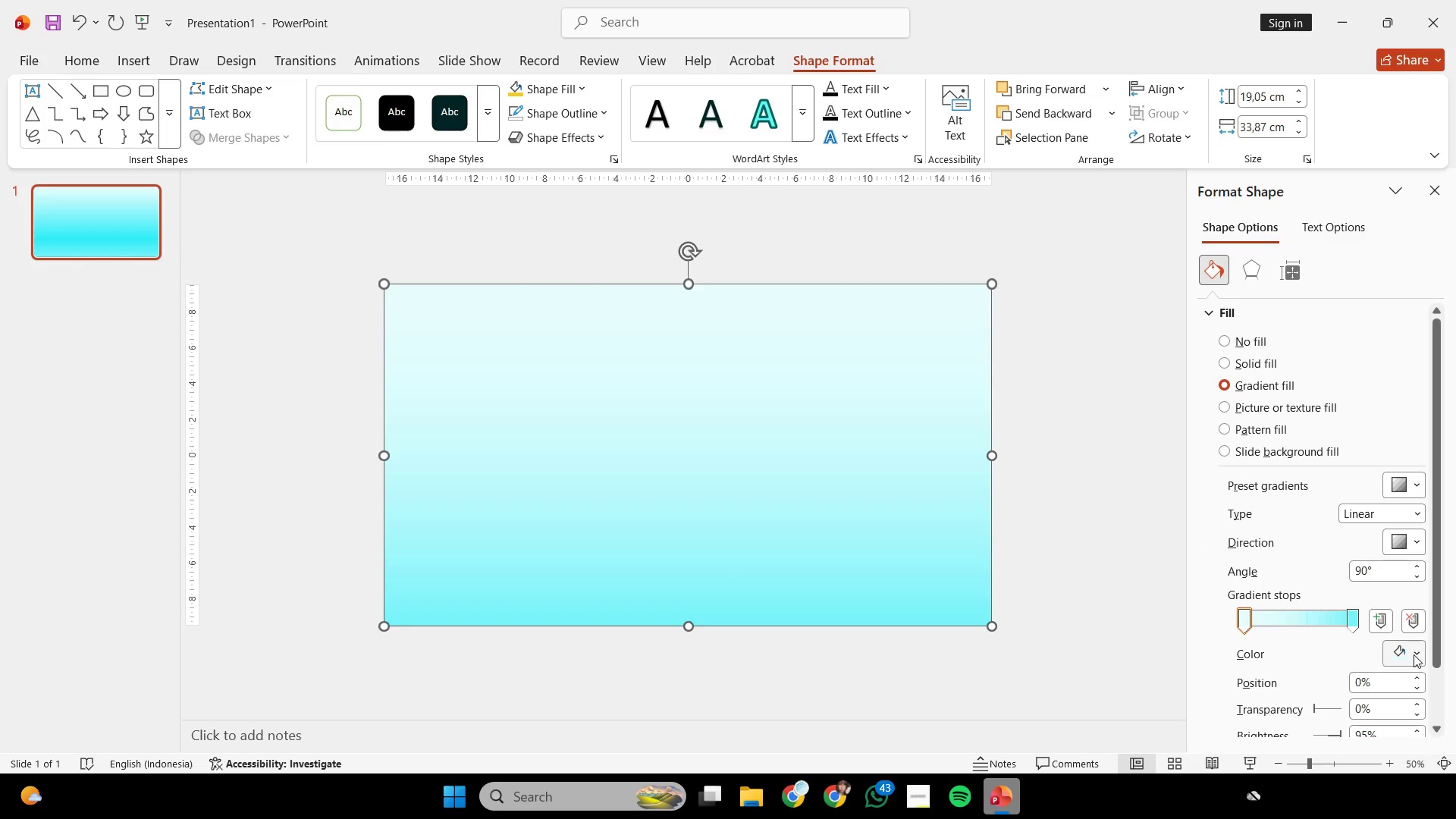 
double_click([1415, 654])
 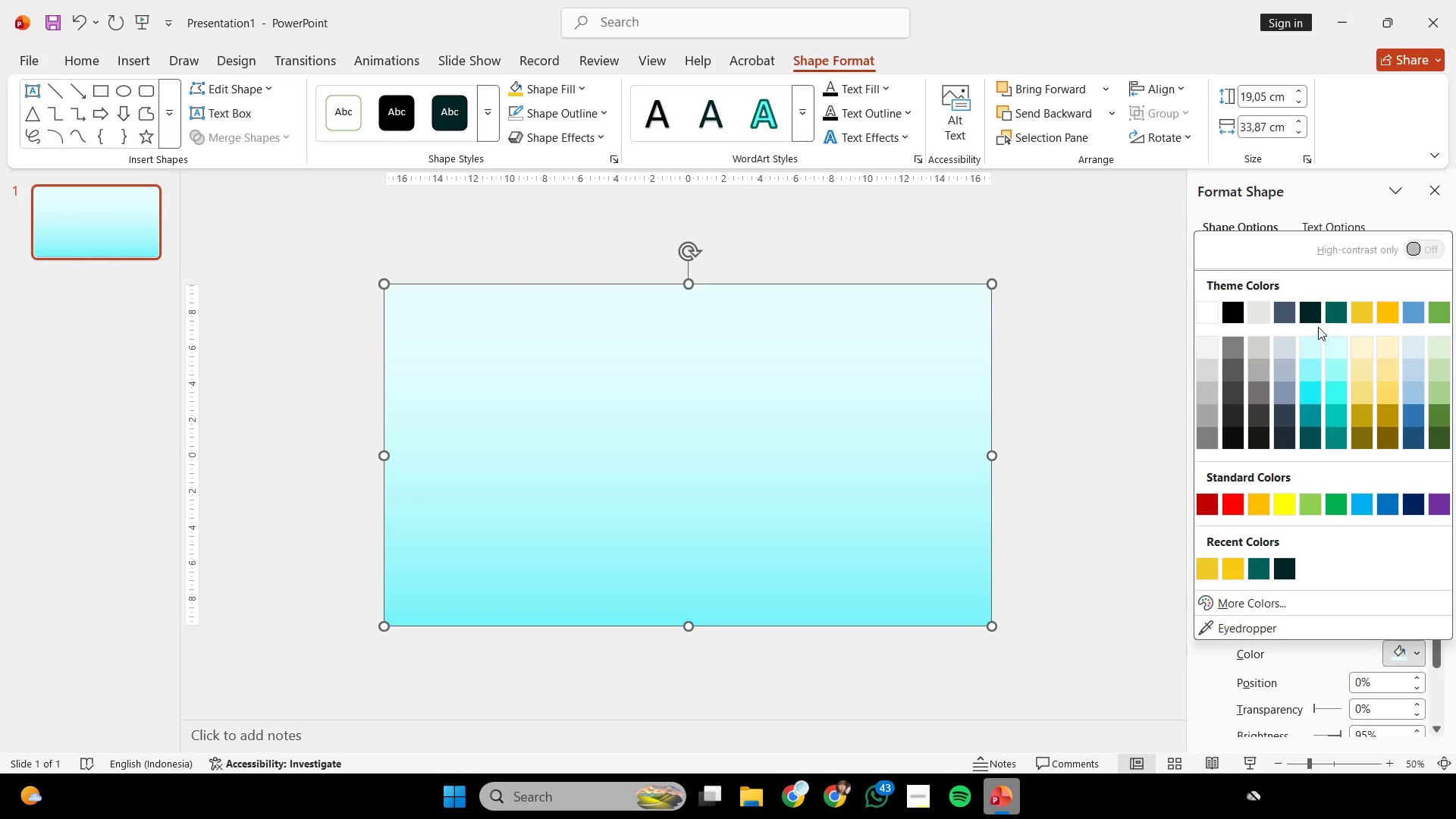 
left_click([1312, 317])
 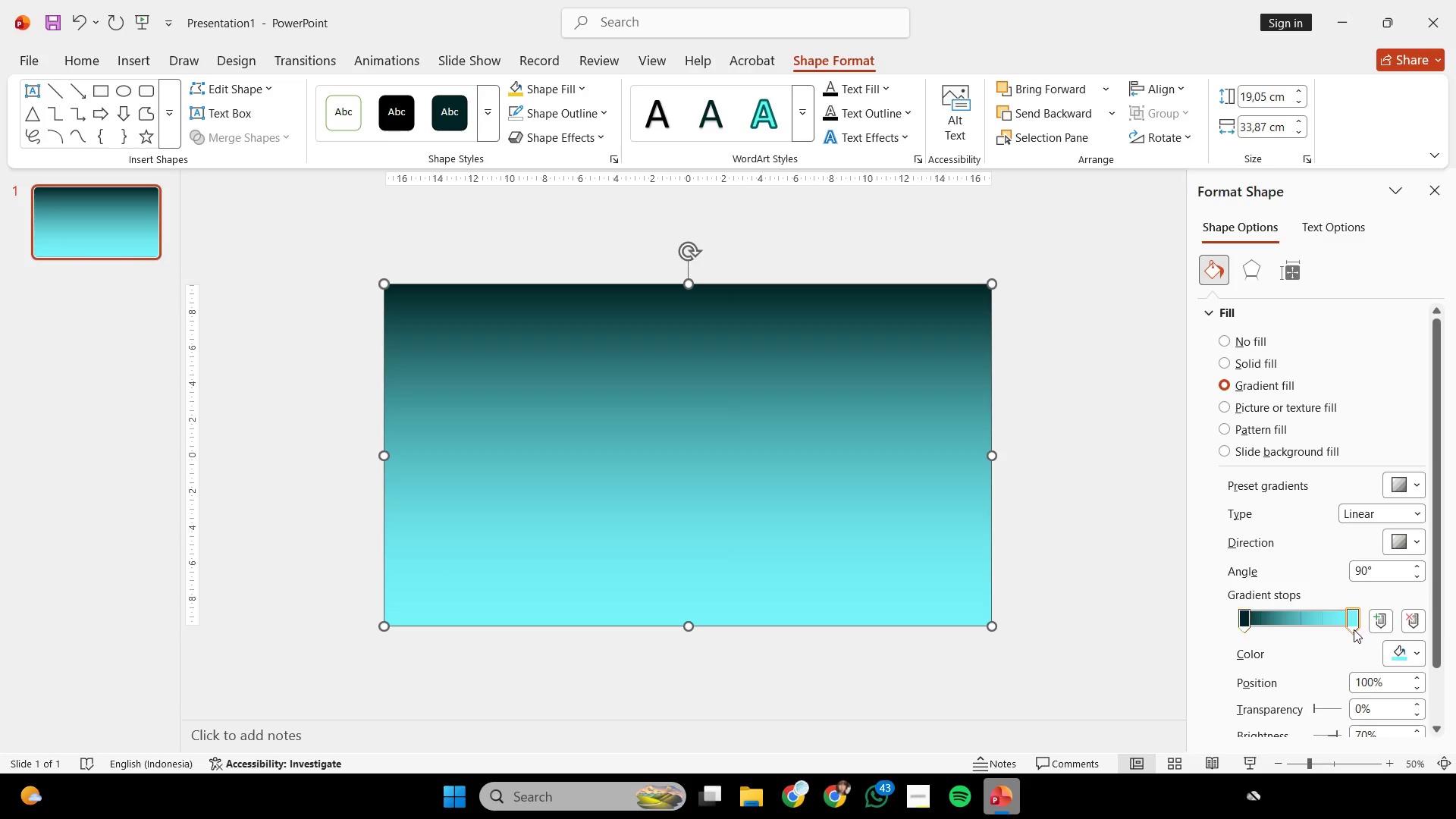 
double_click([1398, 653])
 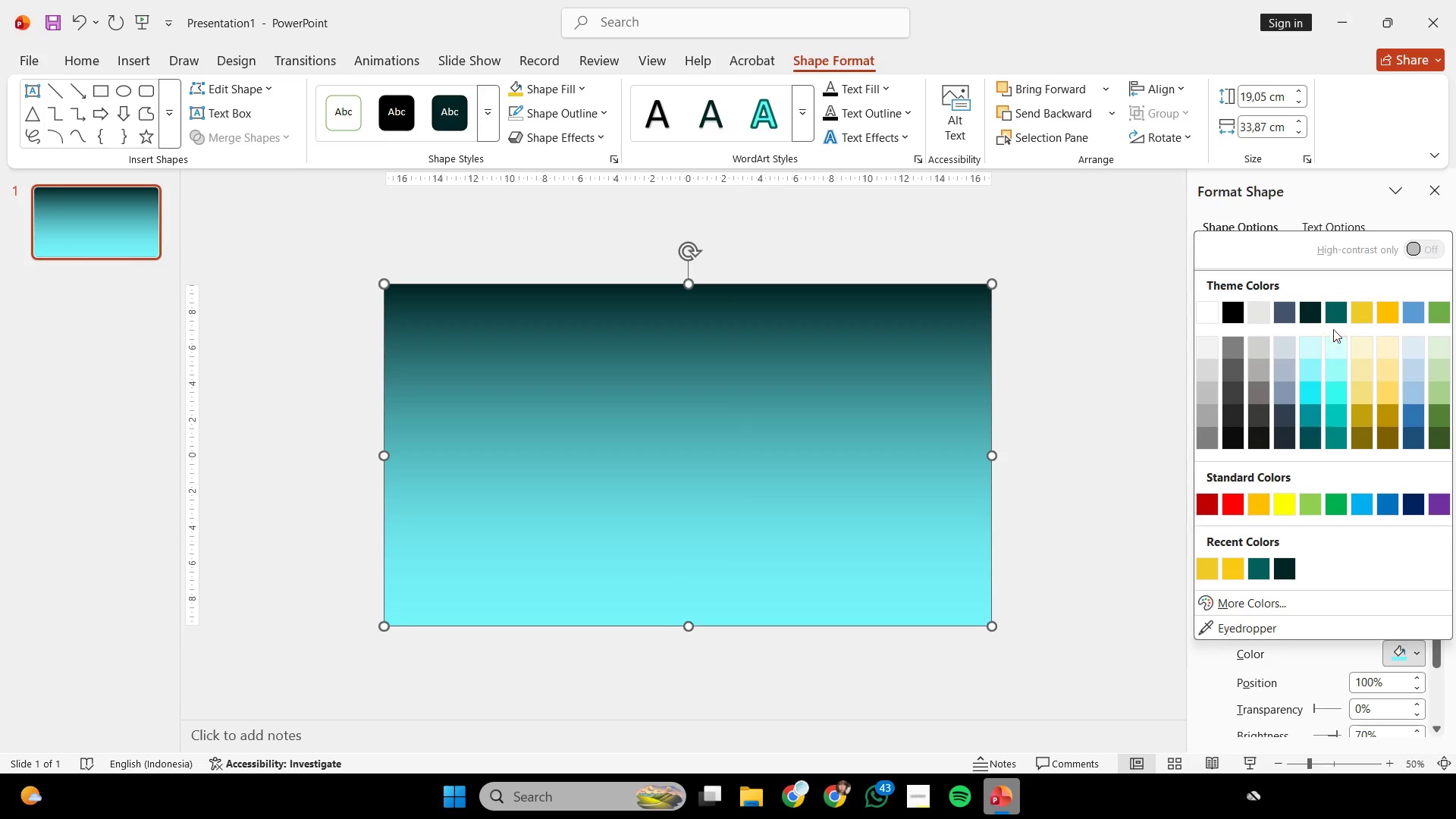 
left_click([1334, 315])
 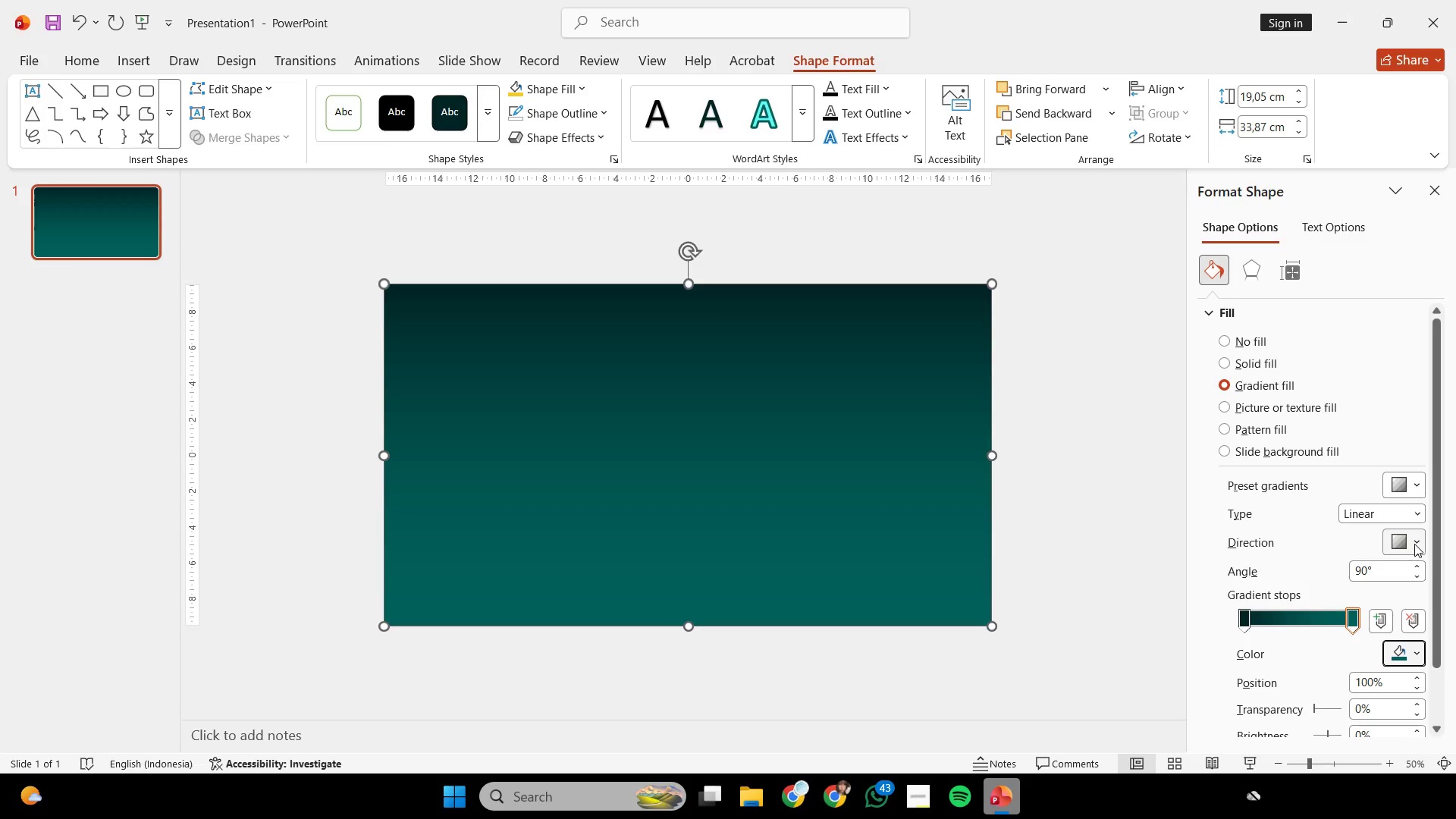 
left_click([1406, 475])
 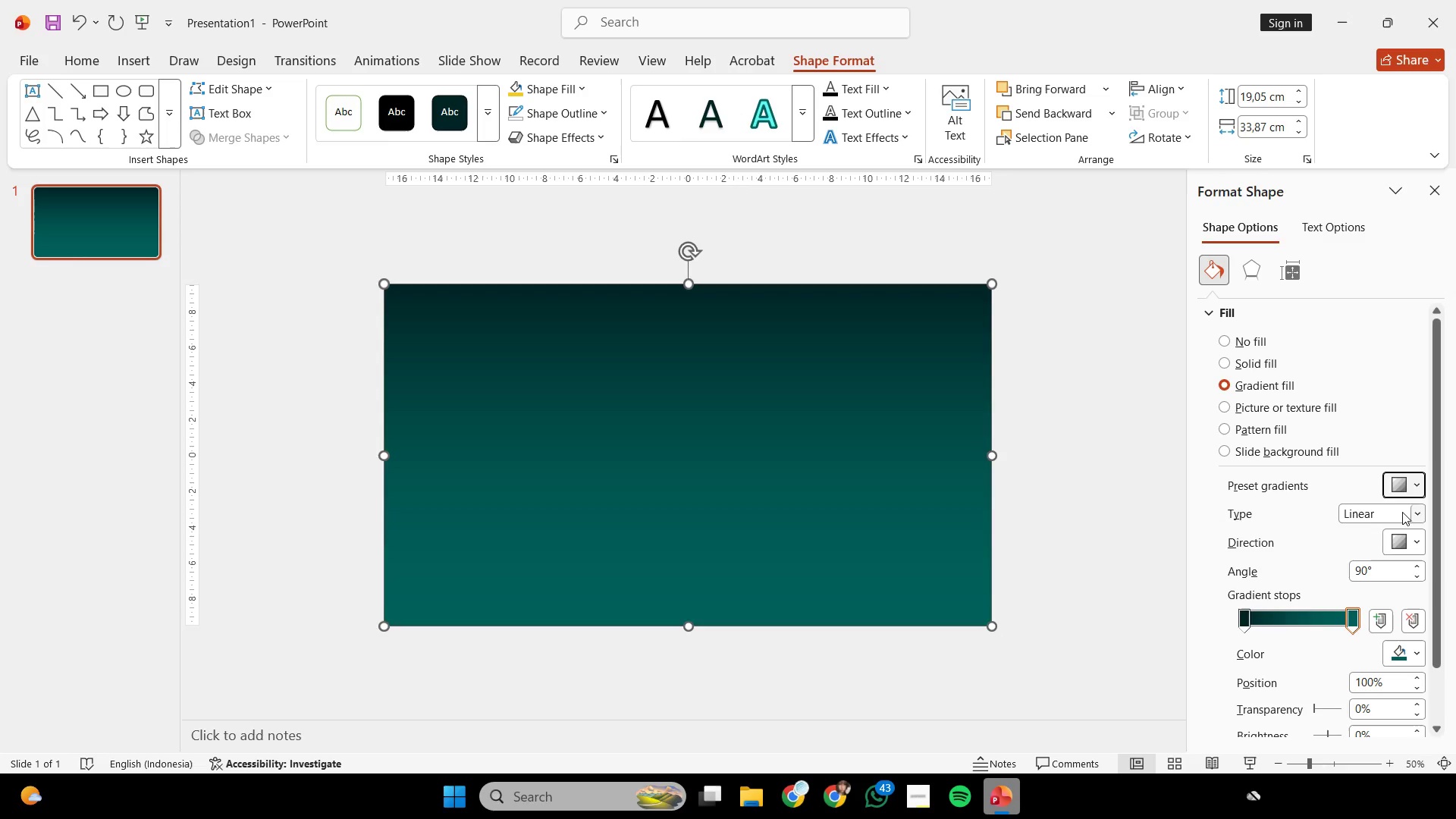 
double_click([1402, 512])
 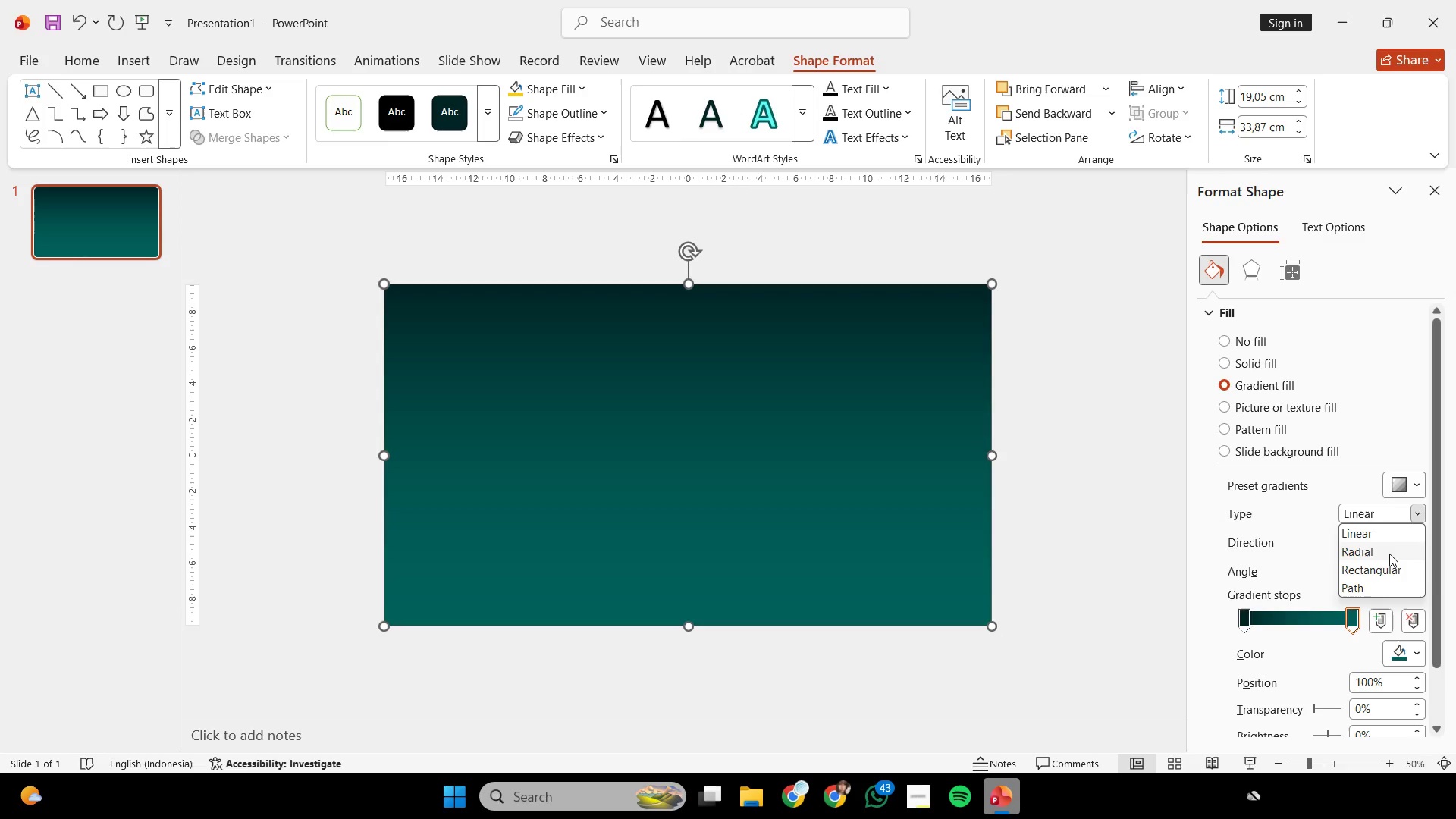 
left_click([1389, 554])
 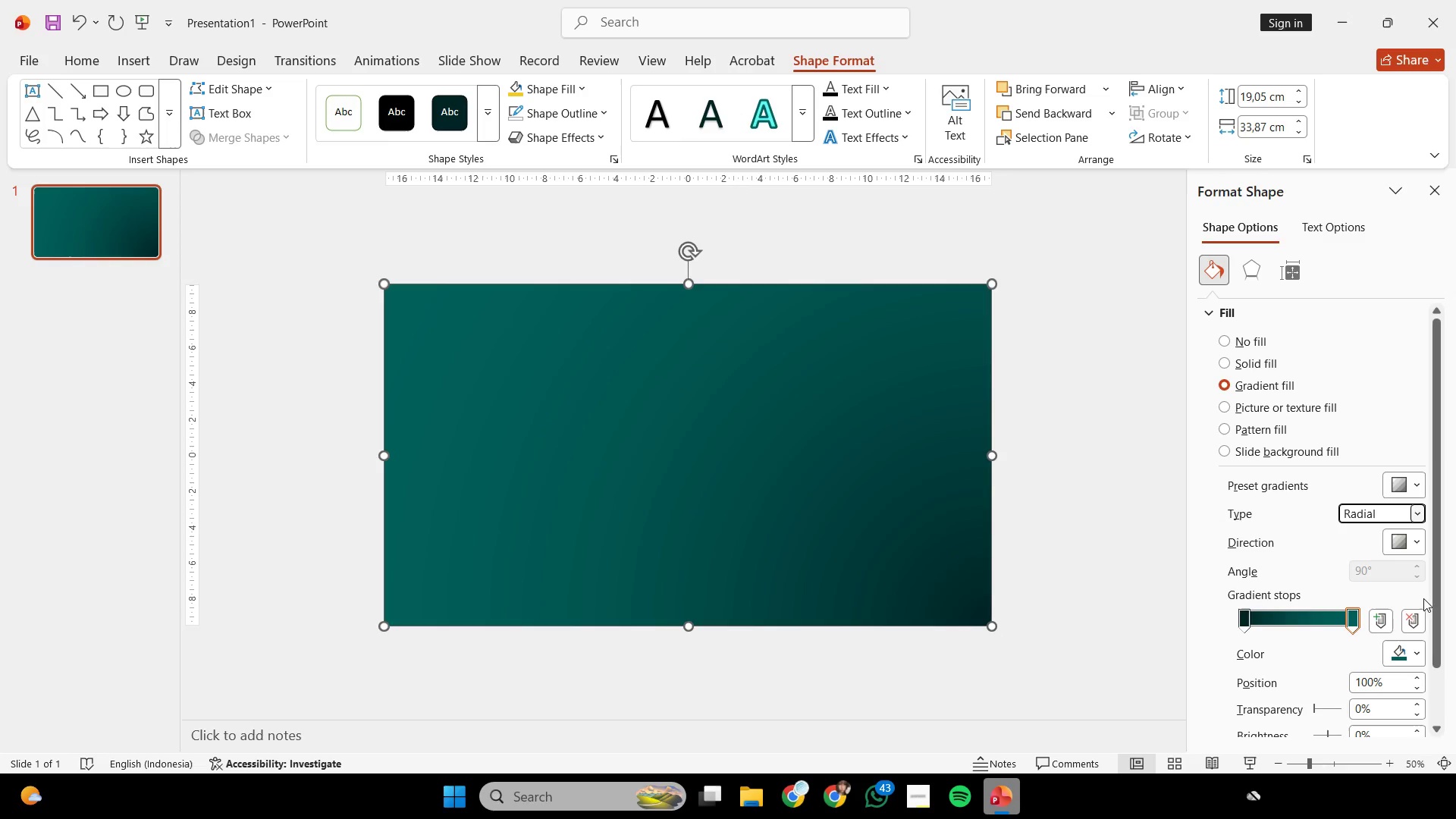 
left_click([1417, 544])
 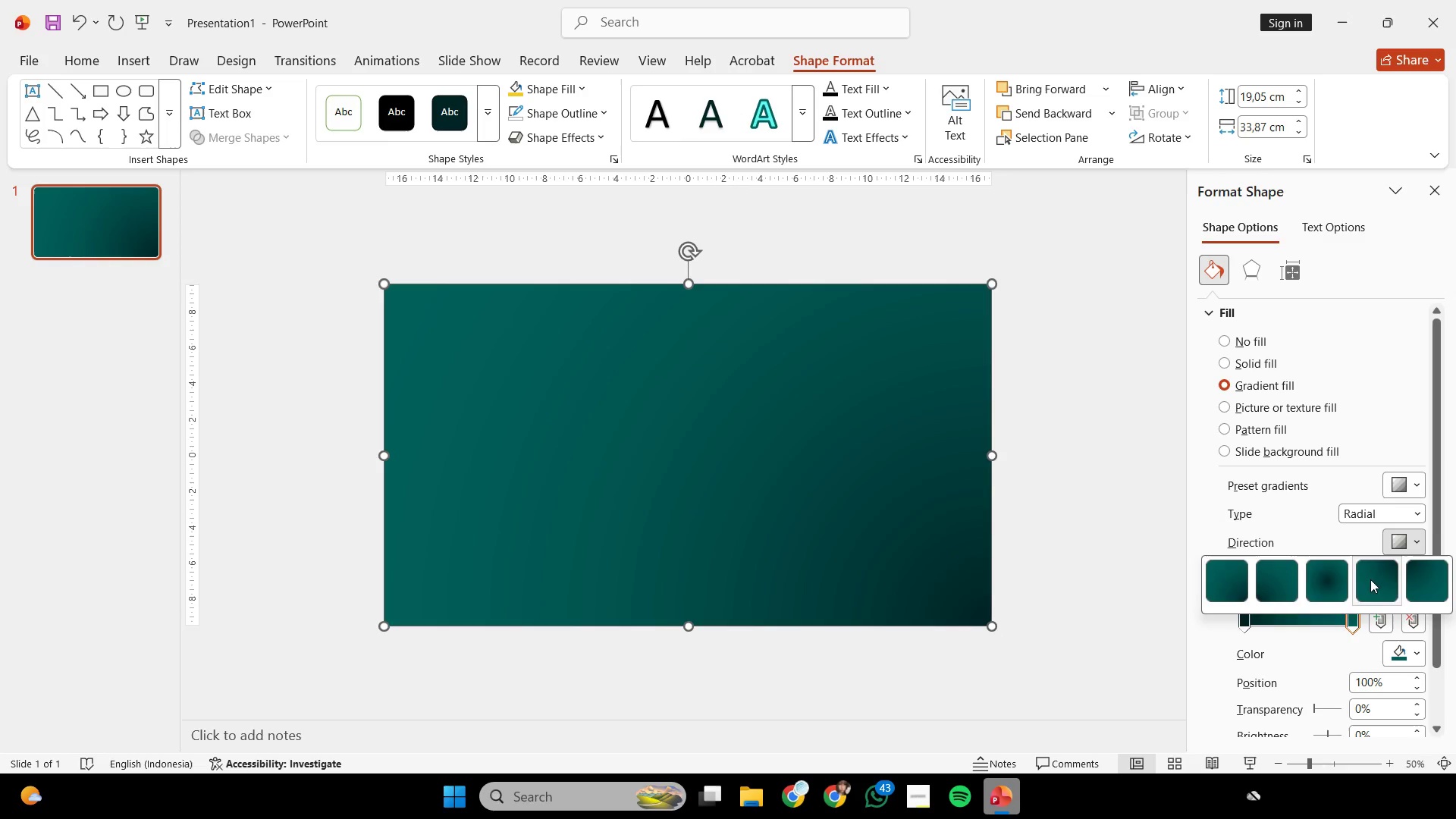 
left_click([1420, 579])
 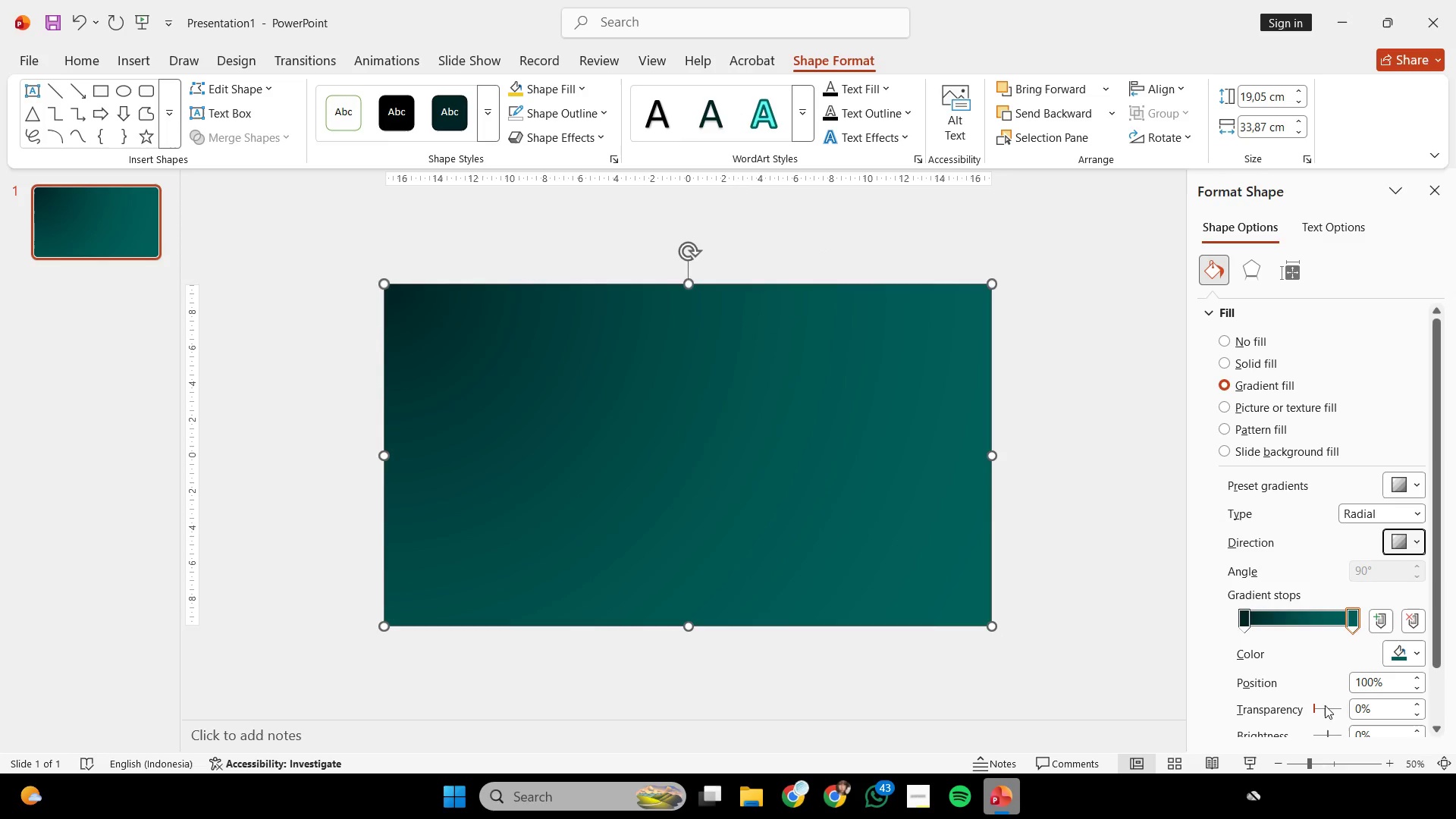 
left_click_drag(start_coordinate=[1313, 707], to_coordinate=[1355, 718])
 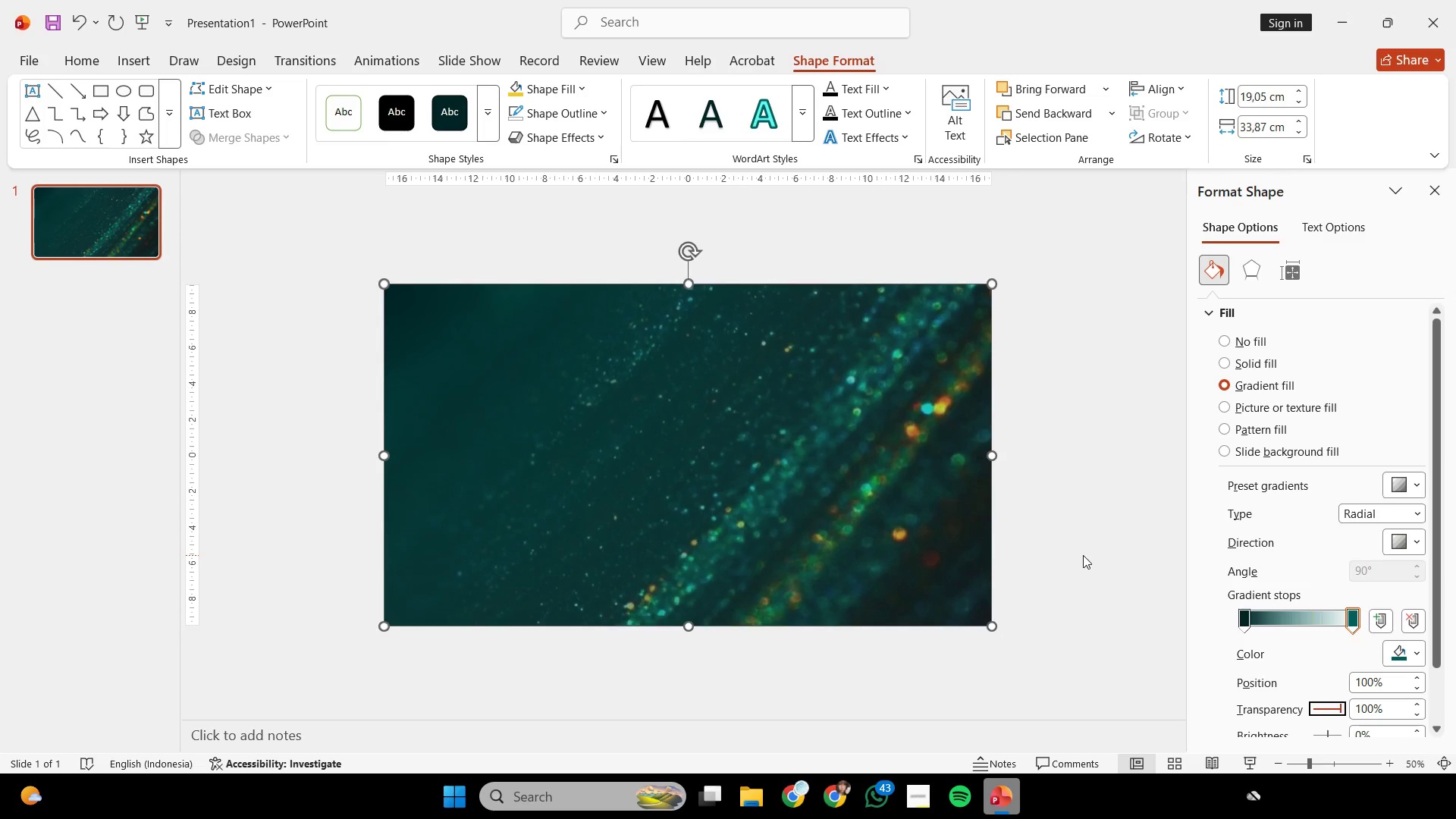 
left_click([1083, 555])
 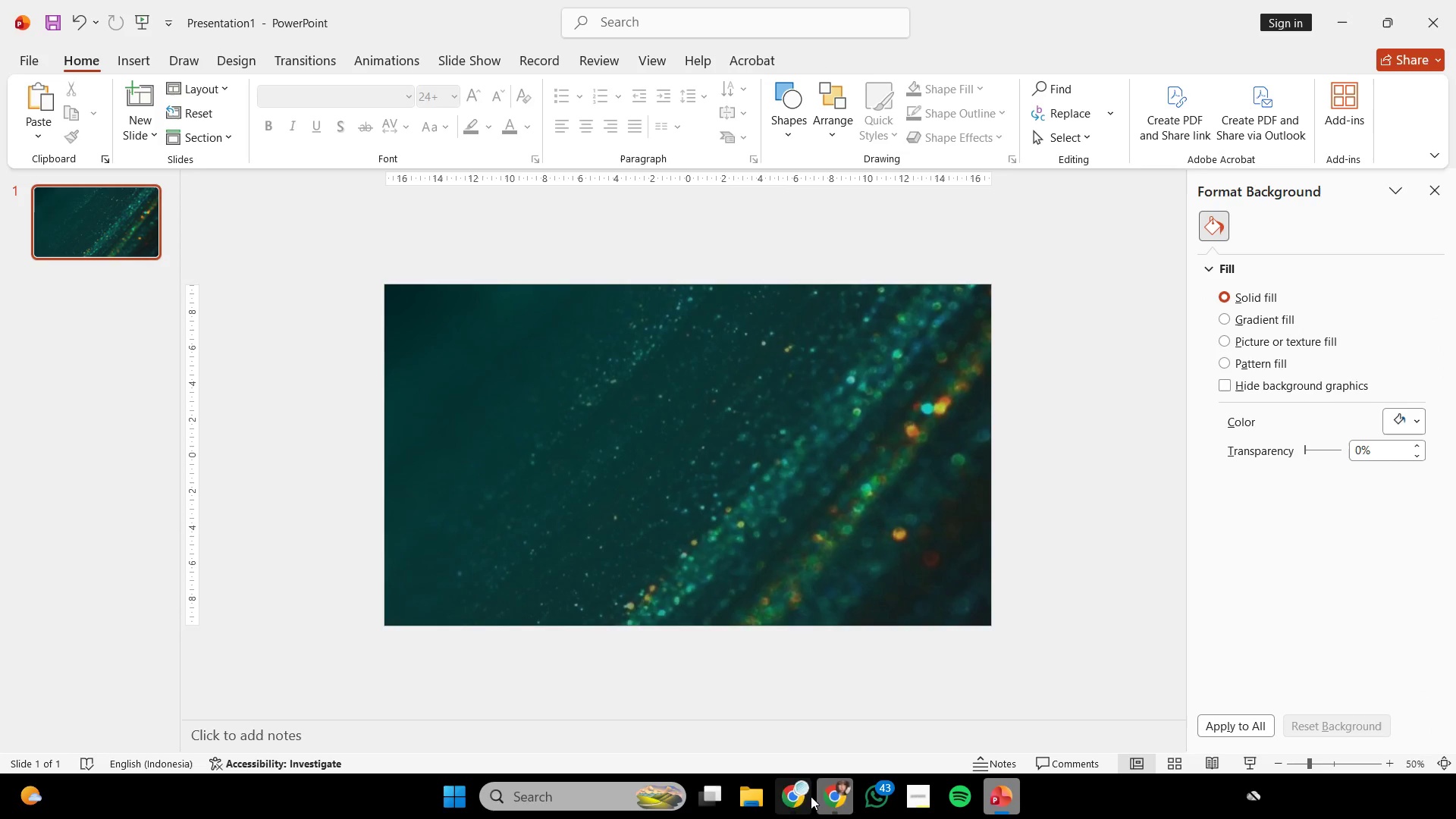 
left_click([804, 796])
 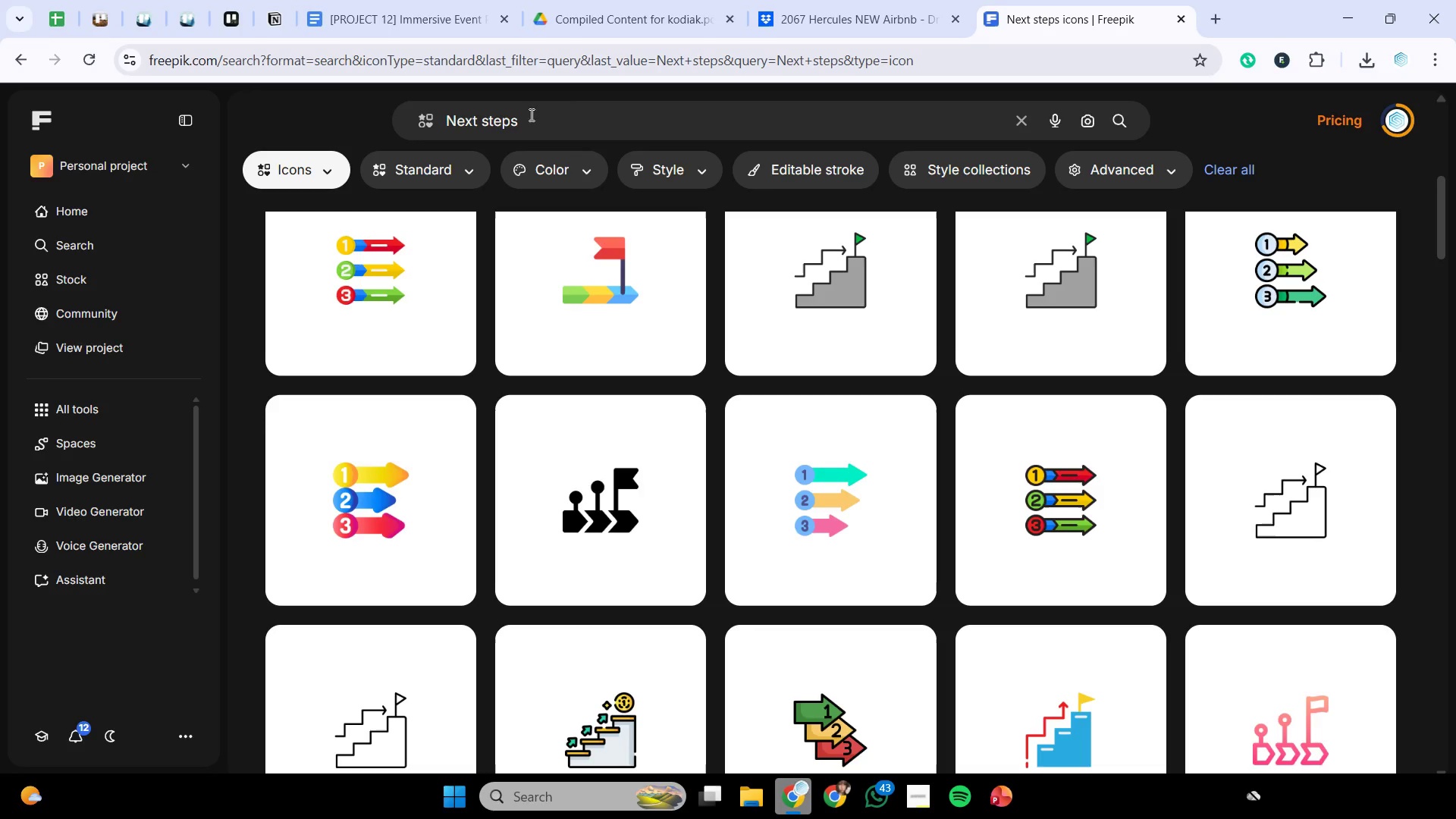 
left_click_drag(start_coordinate=[575, 114], to_coordinate=[296, 138])
 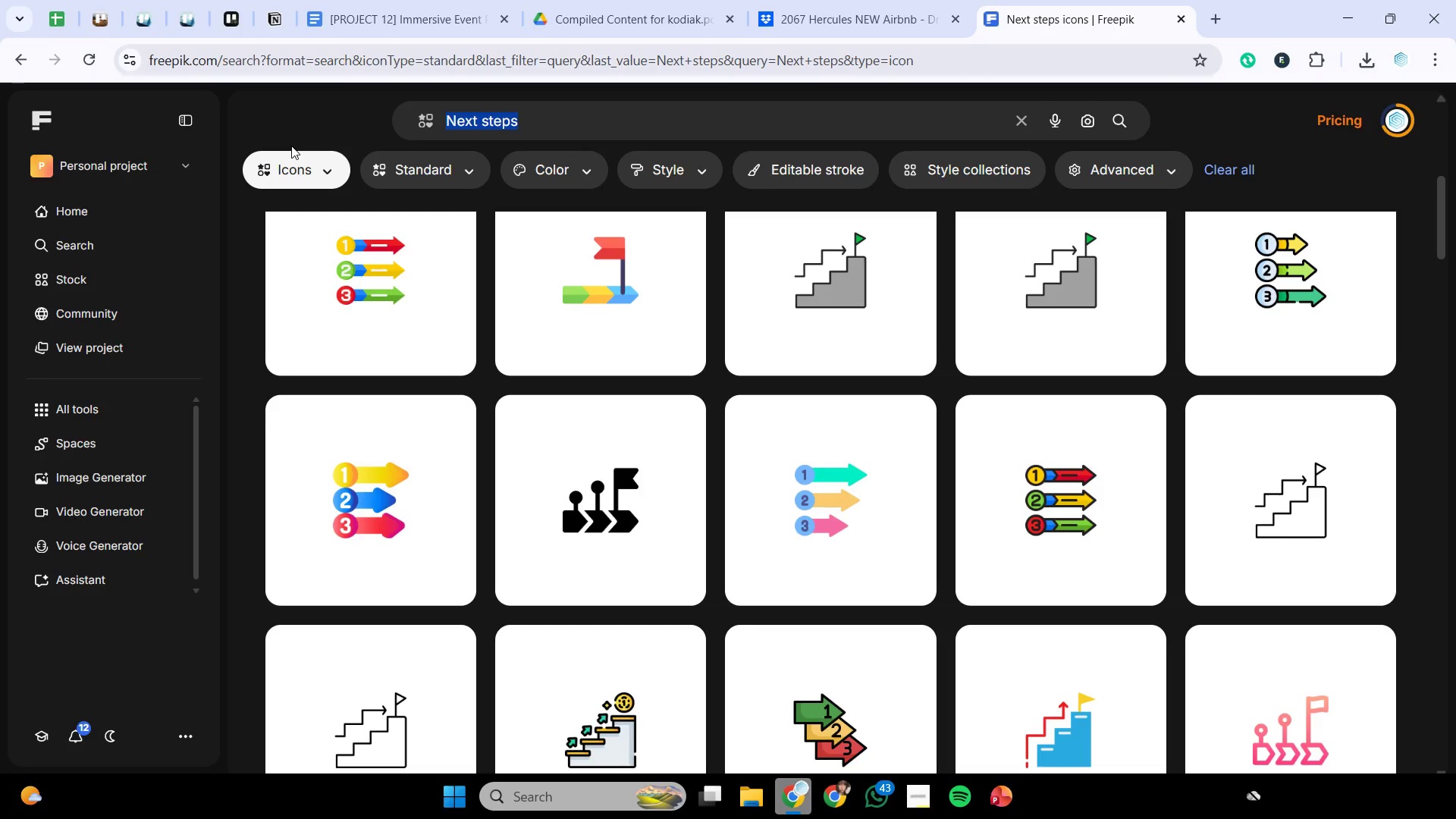 
type(luxuy)
key(Backspace)
type(ry candle)
 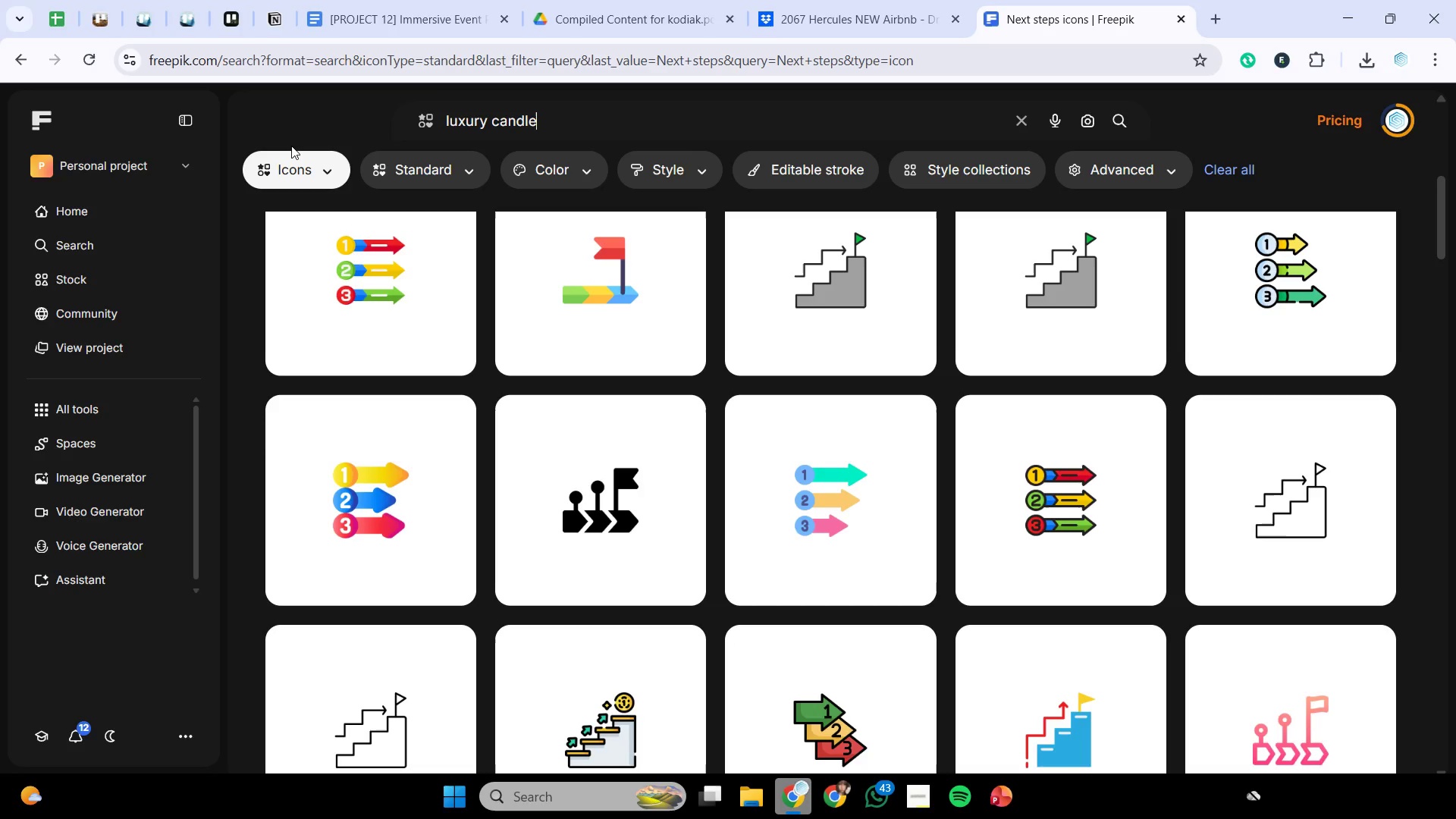 
key(Enter)
 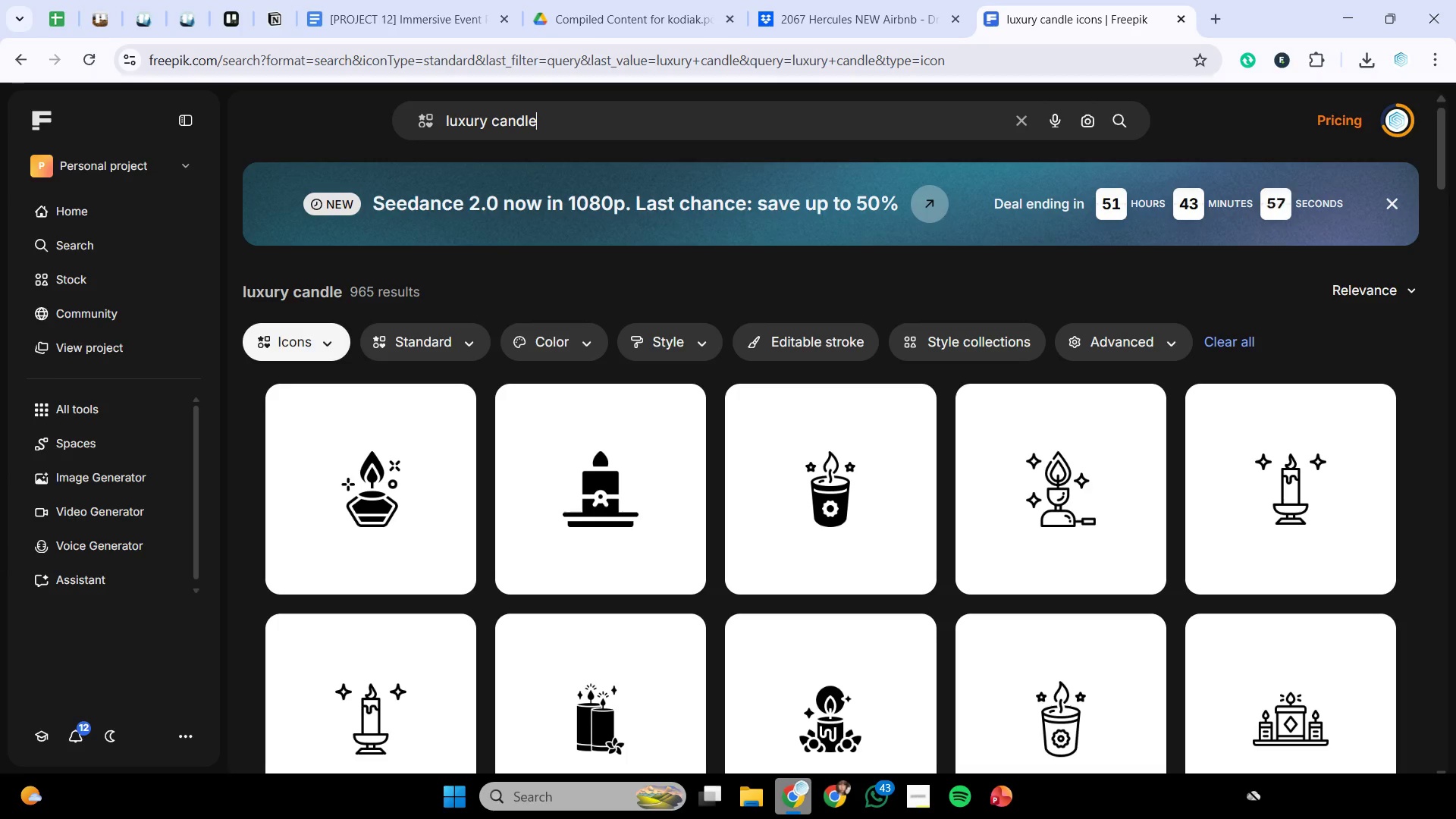 
wait(7.31)
 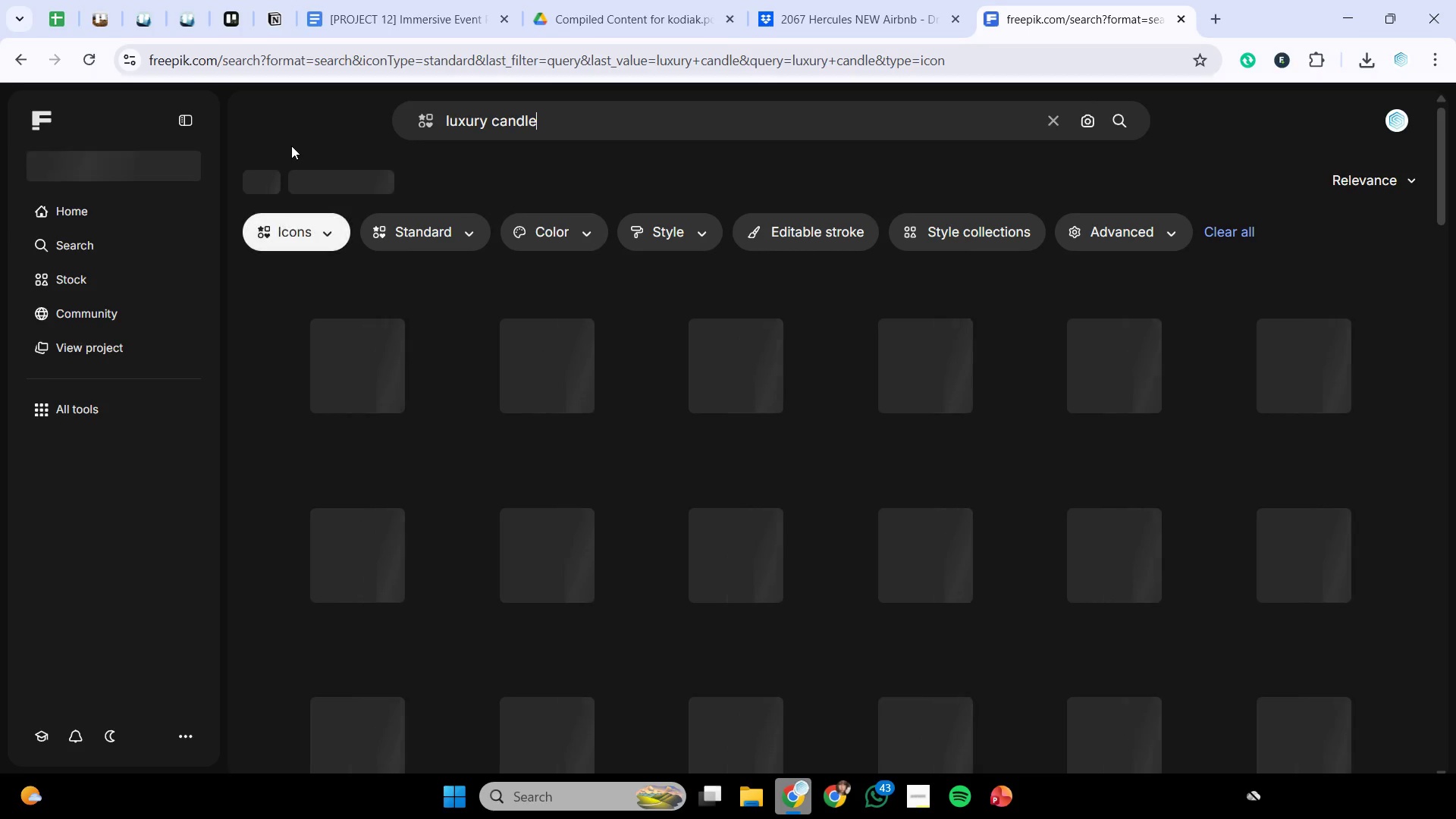 
left_click([312, 347])
 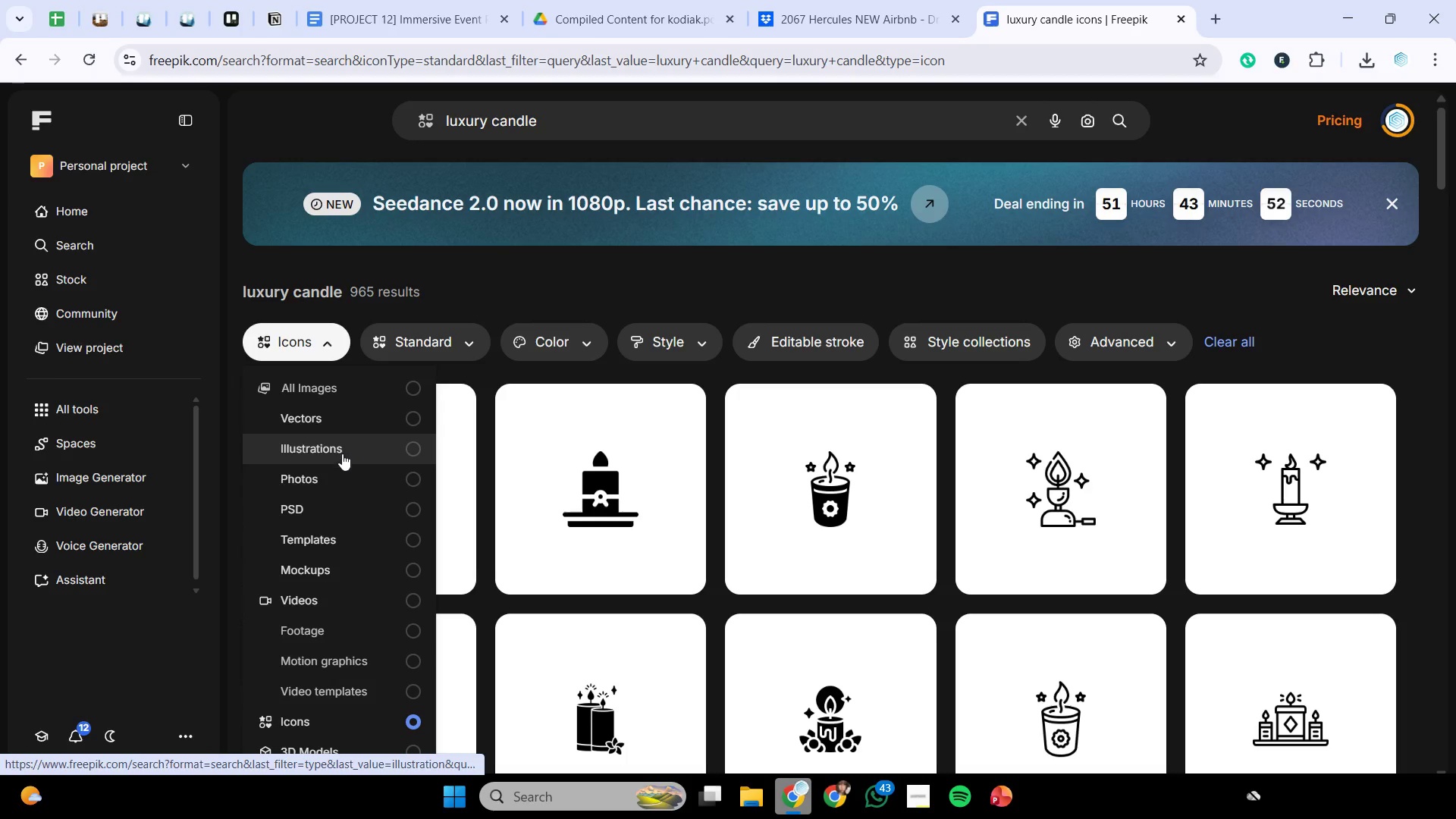 
left_click([347, 472])
 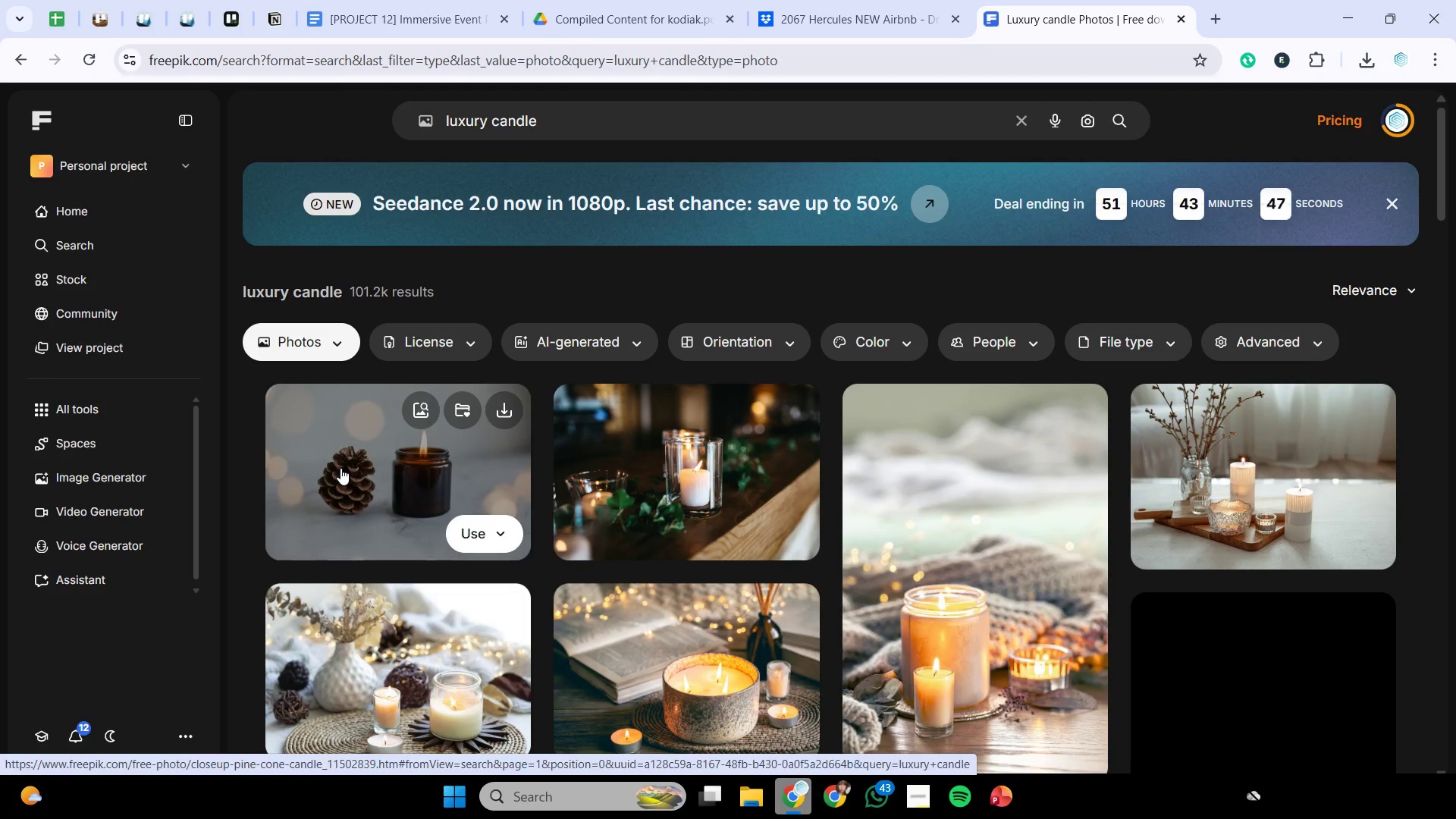 
scroll: coordinate [747, 544], scroll_direction: down, amount: 5.0
 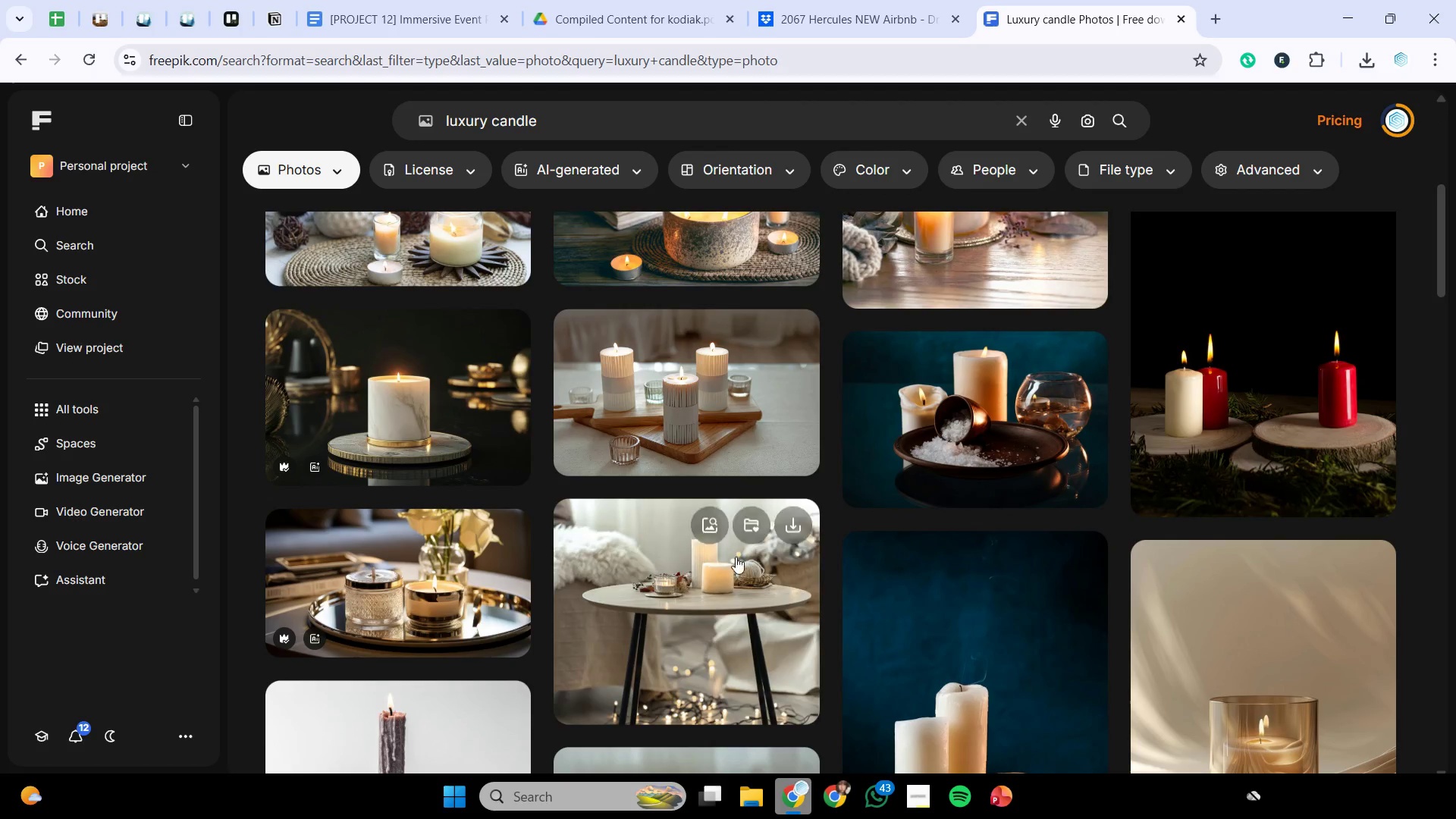 
left_click([432, 448])
 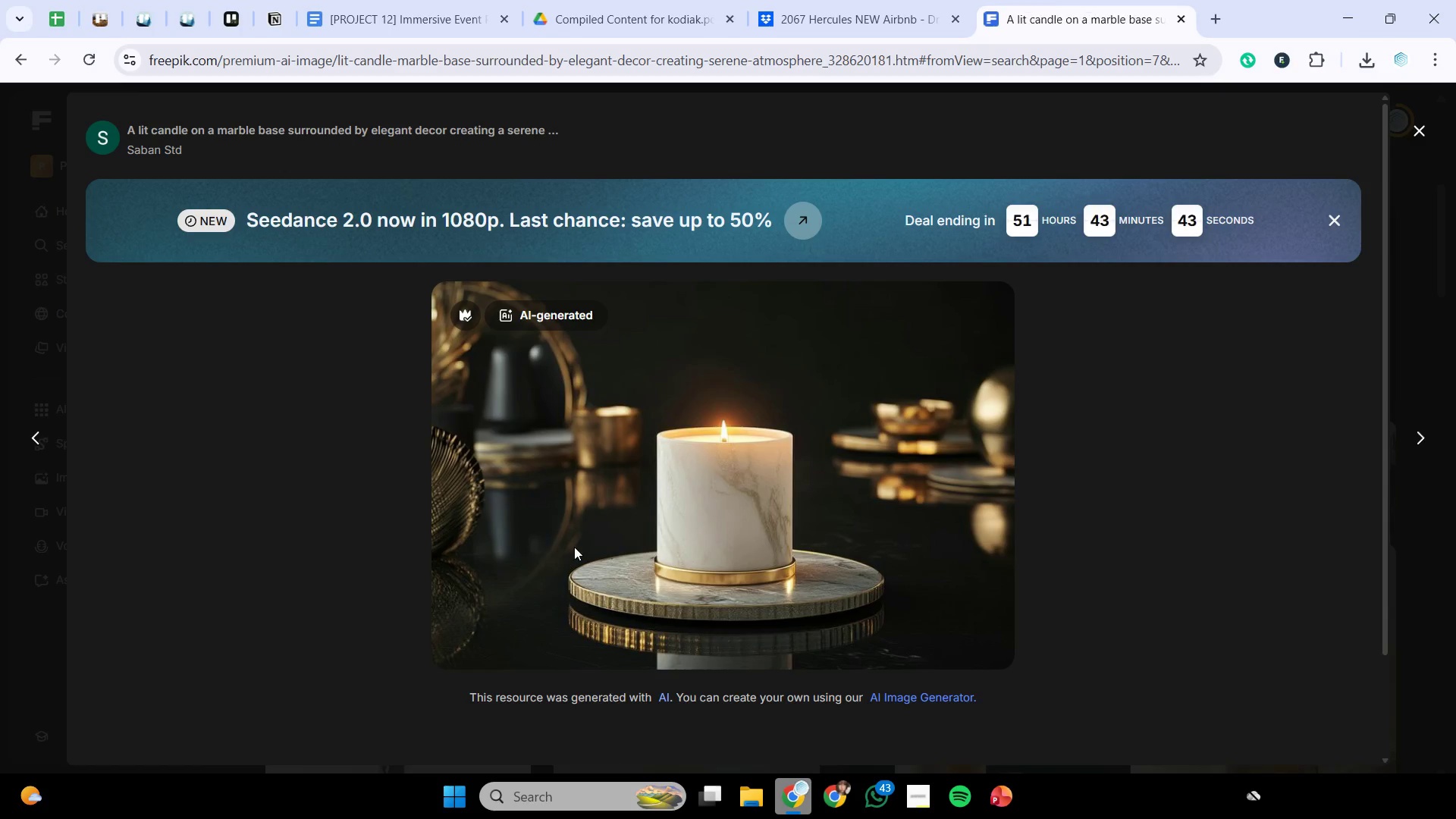 
scroll: coordinate [692, 558], scroll_direction: down, amount: 1.0
 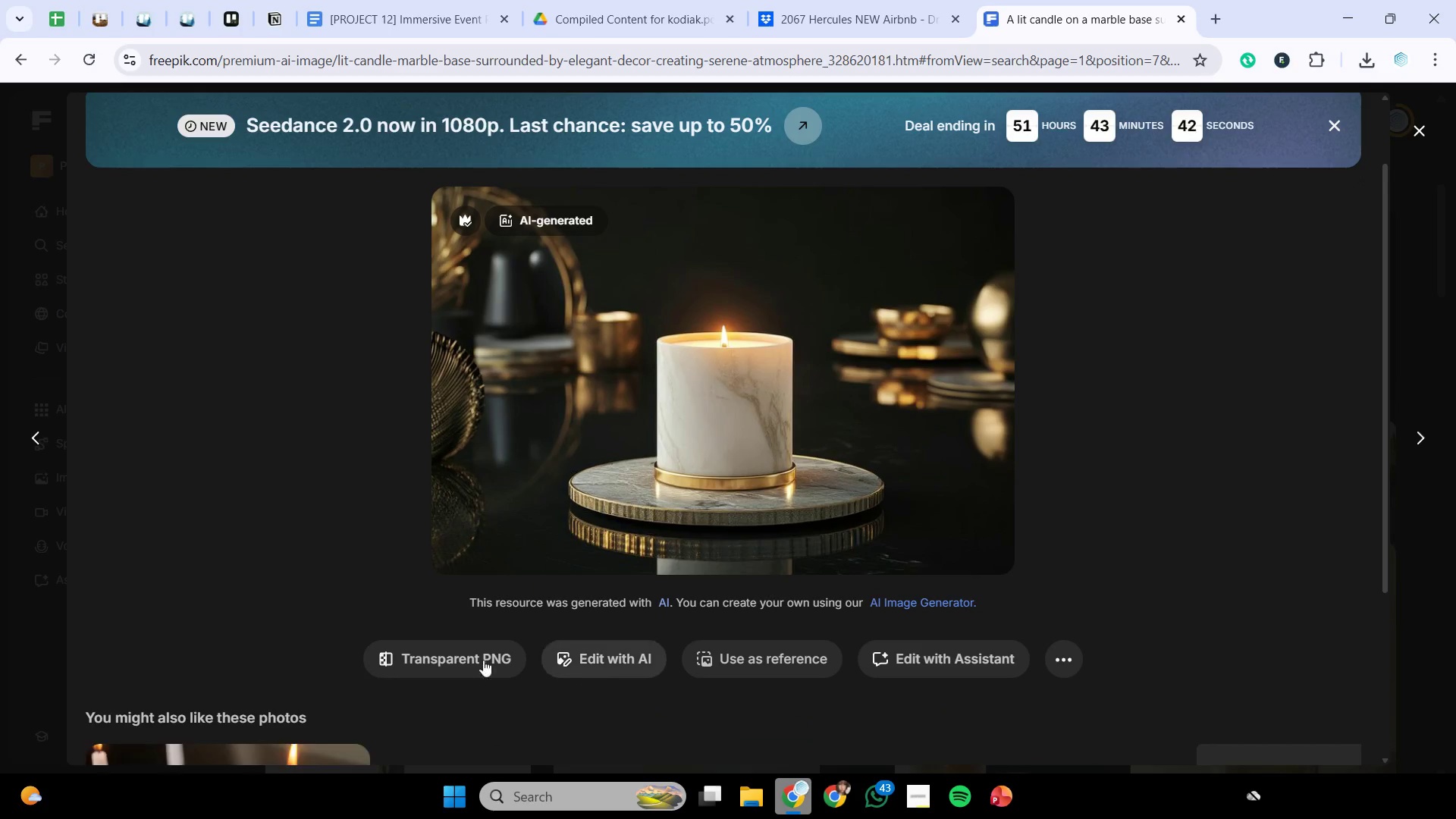 
left_click([440, 658])
 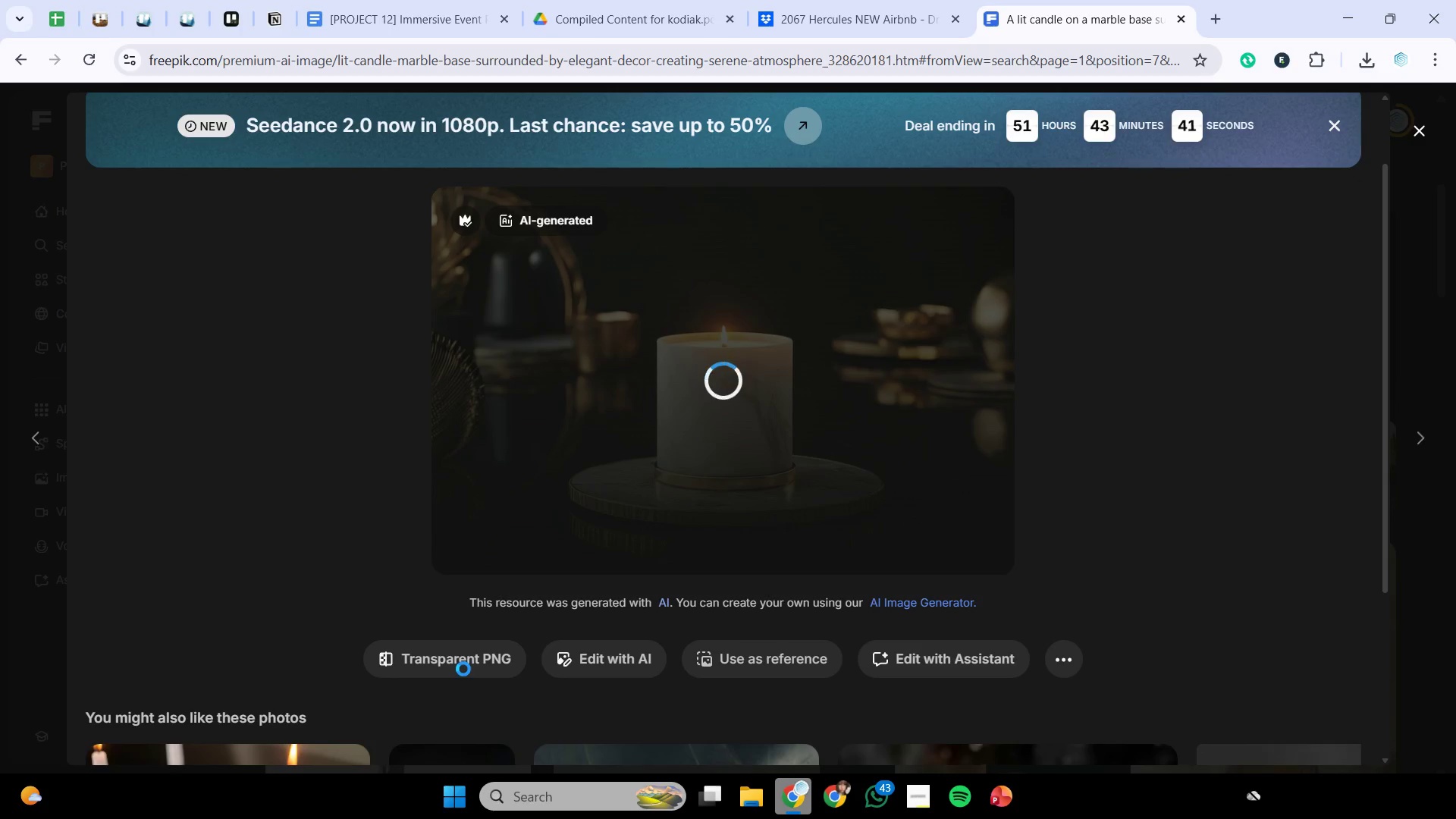 
scroll: coordinate [902, 550], scroll_direction: down, amount: 4.0
 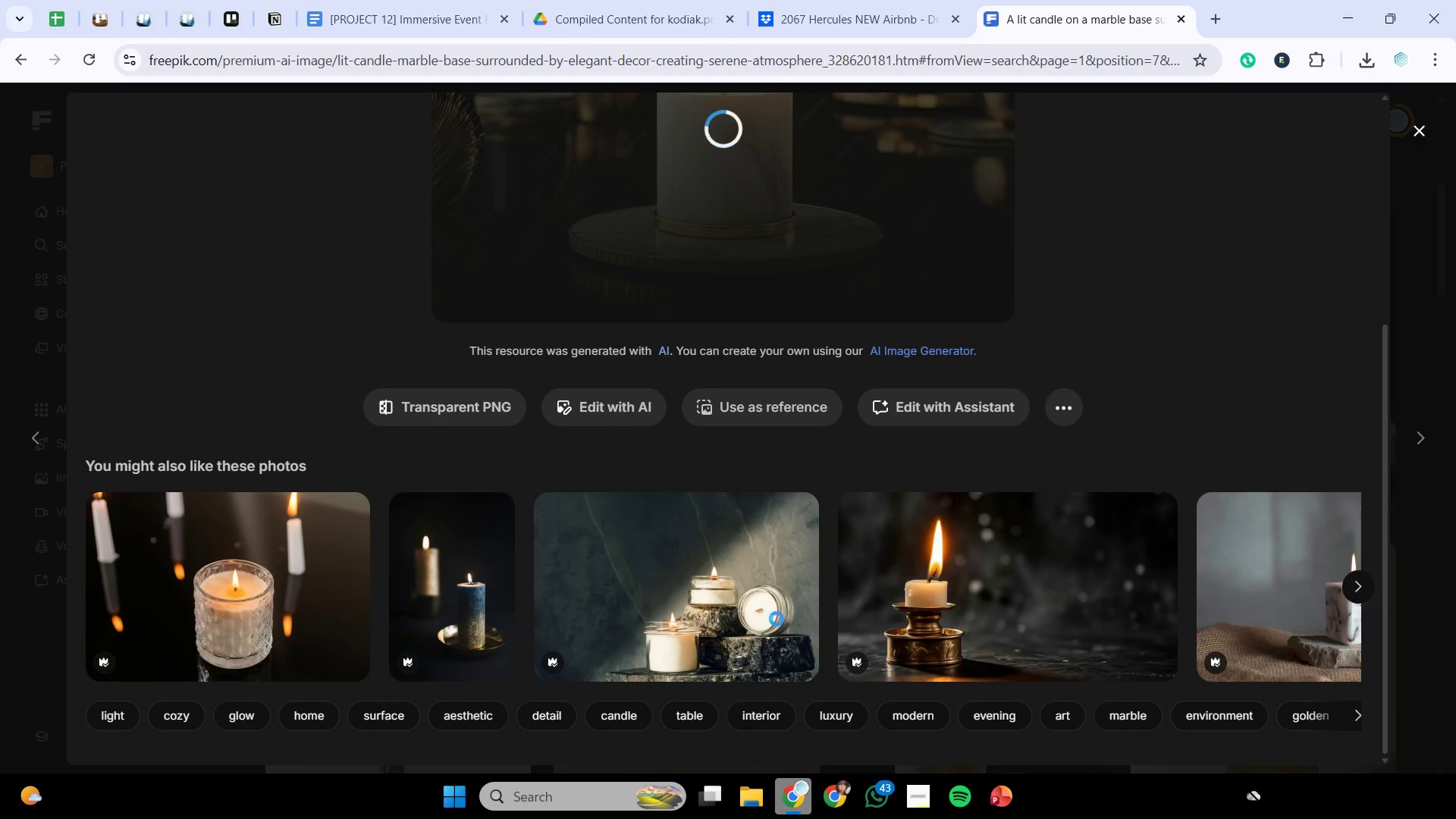 
scroll: coordinate [1040, 572], scroll_direction: up, amount: 4.0
 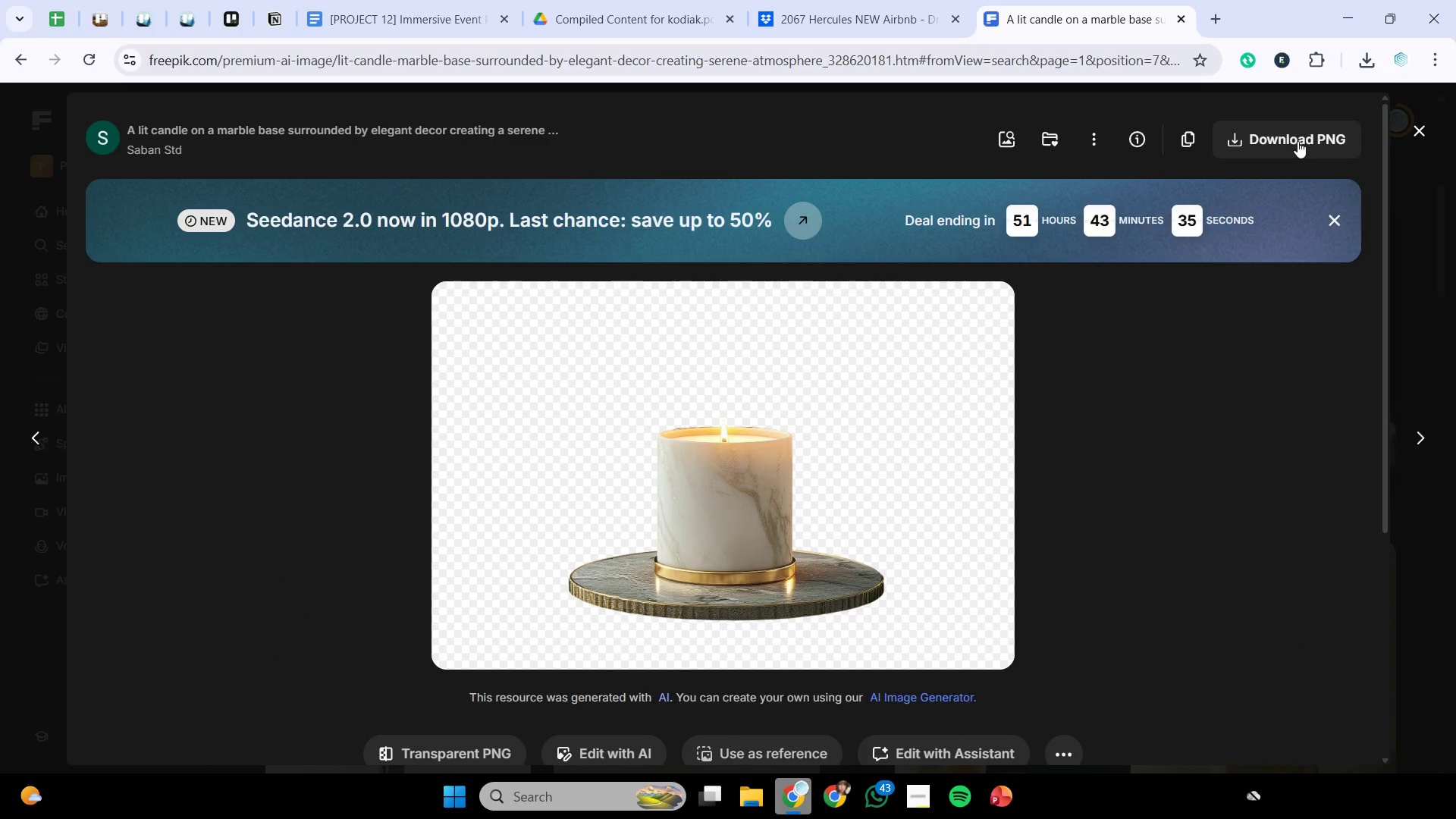 
left_click([1297, 141])
 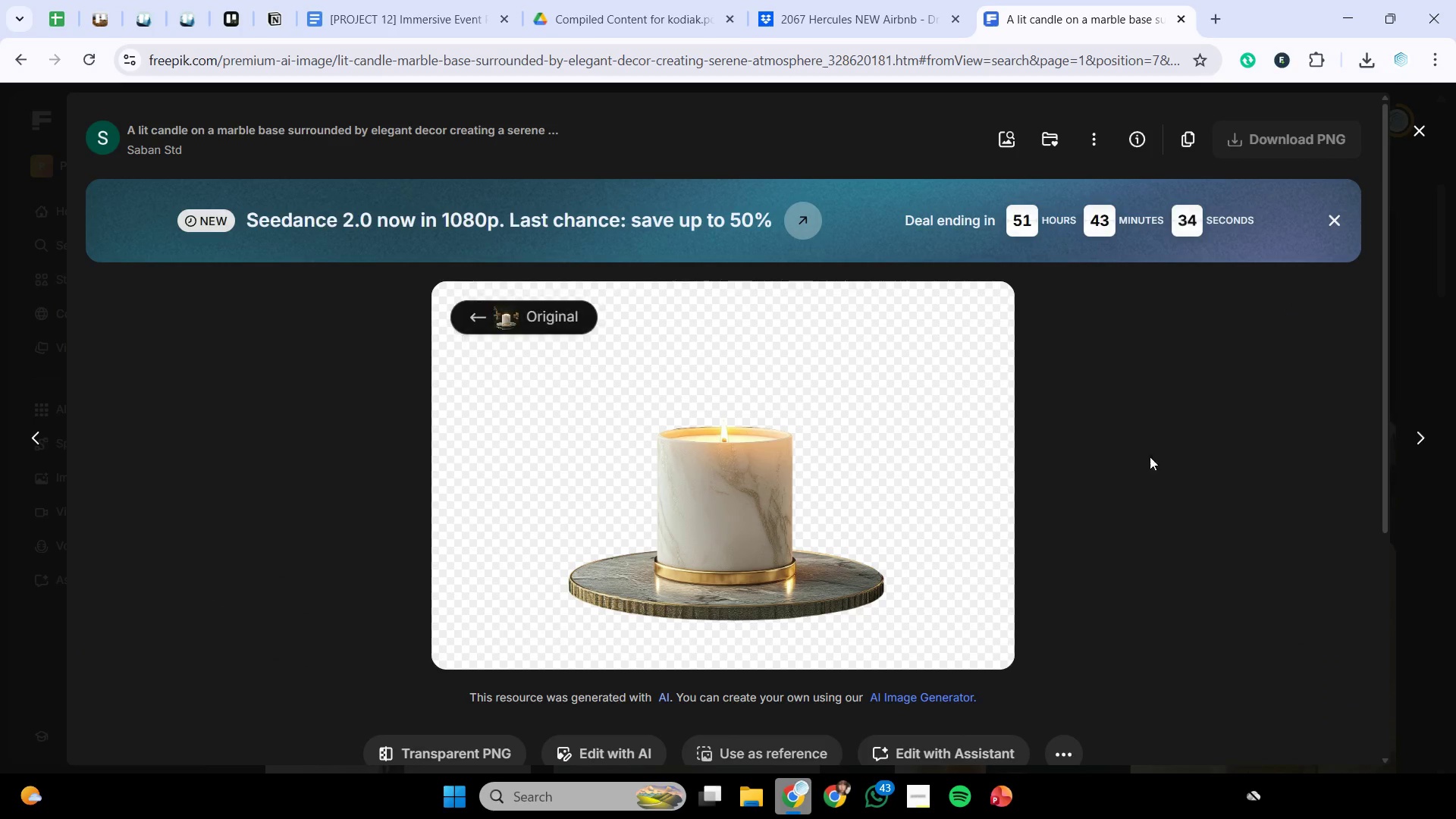 
scroll: coordinate [1112, 503], scroll_direction: down, amount: 4.0
 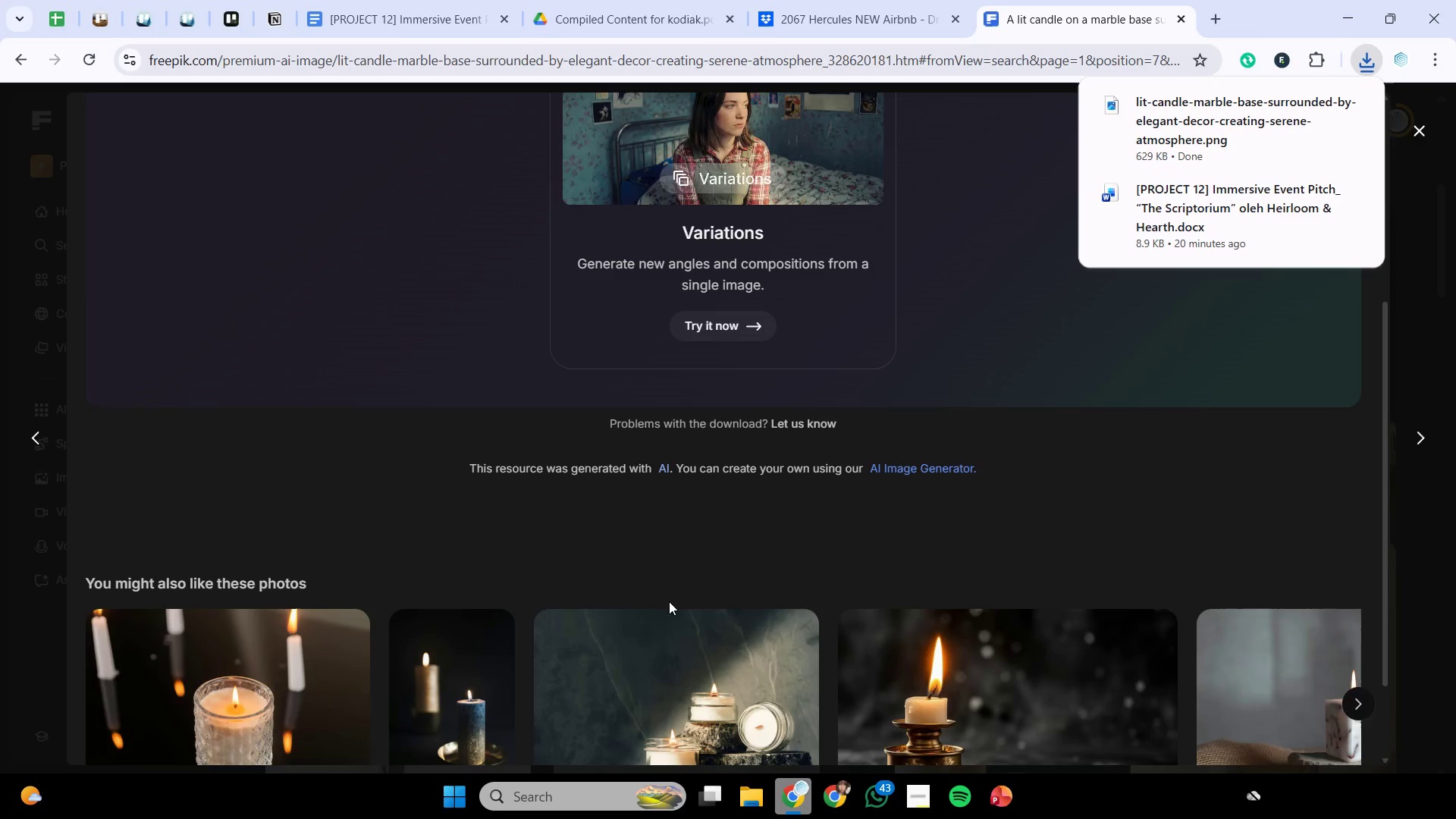 
left_click([699, 579])
 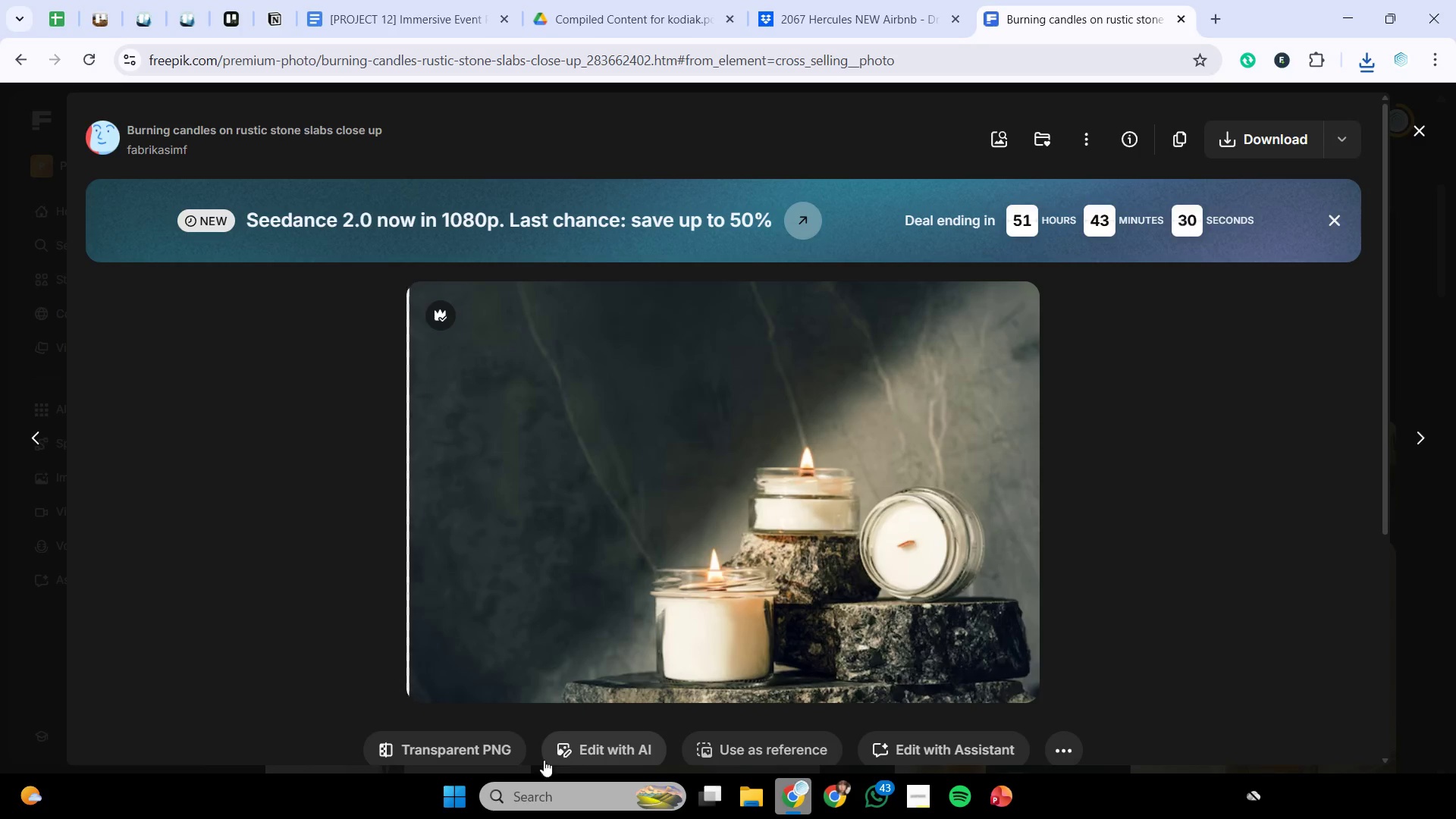 
scroll: coordinate [689, 592], scroll_direction: down, amount: 1.0
 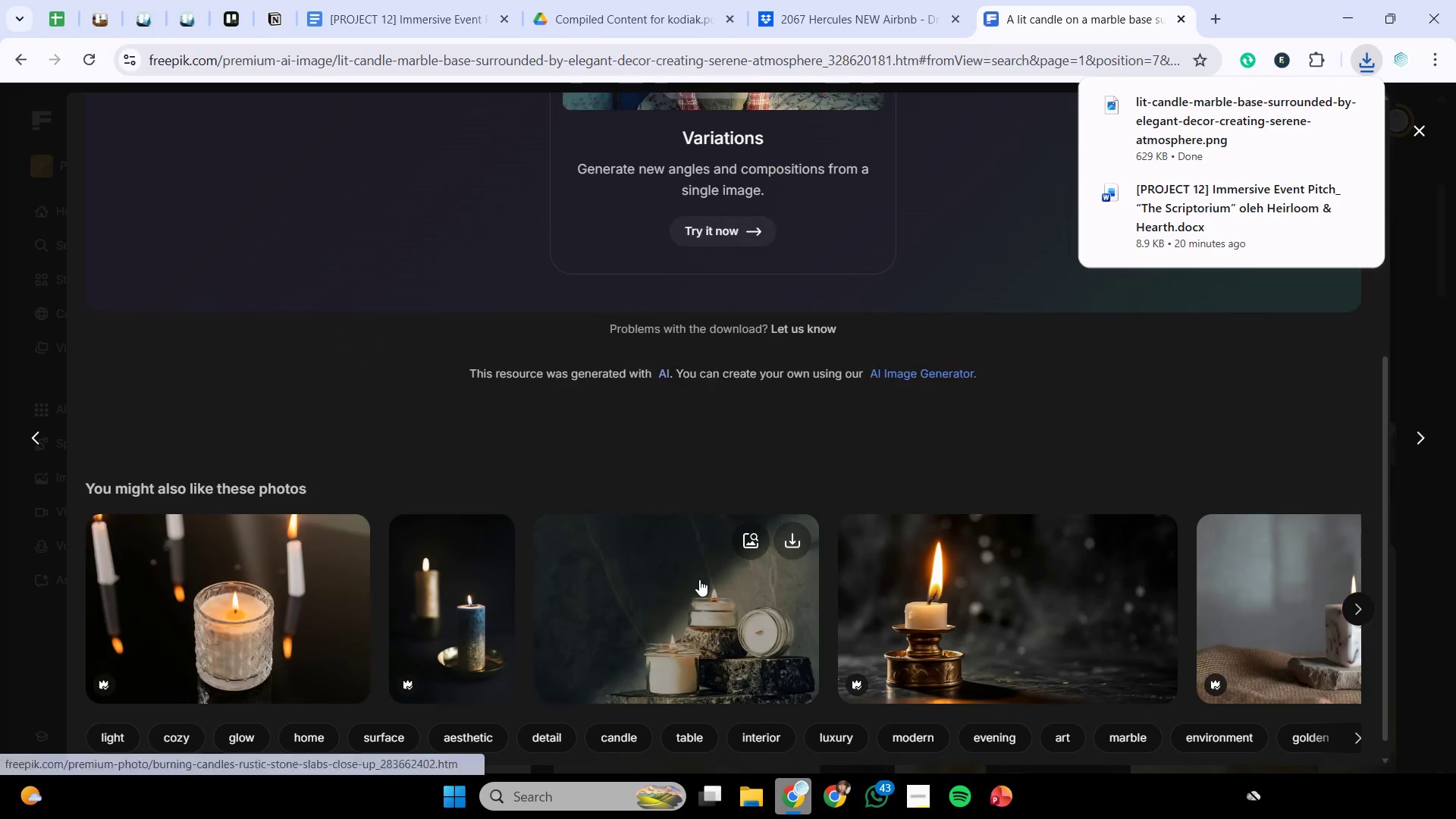 
left_click([462, 757])
 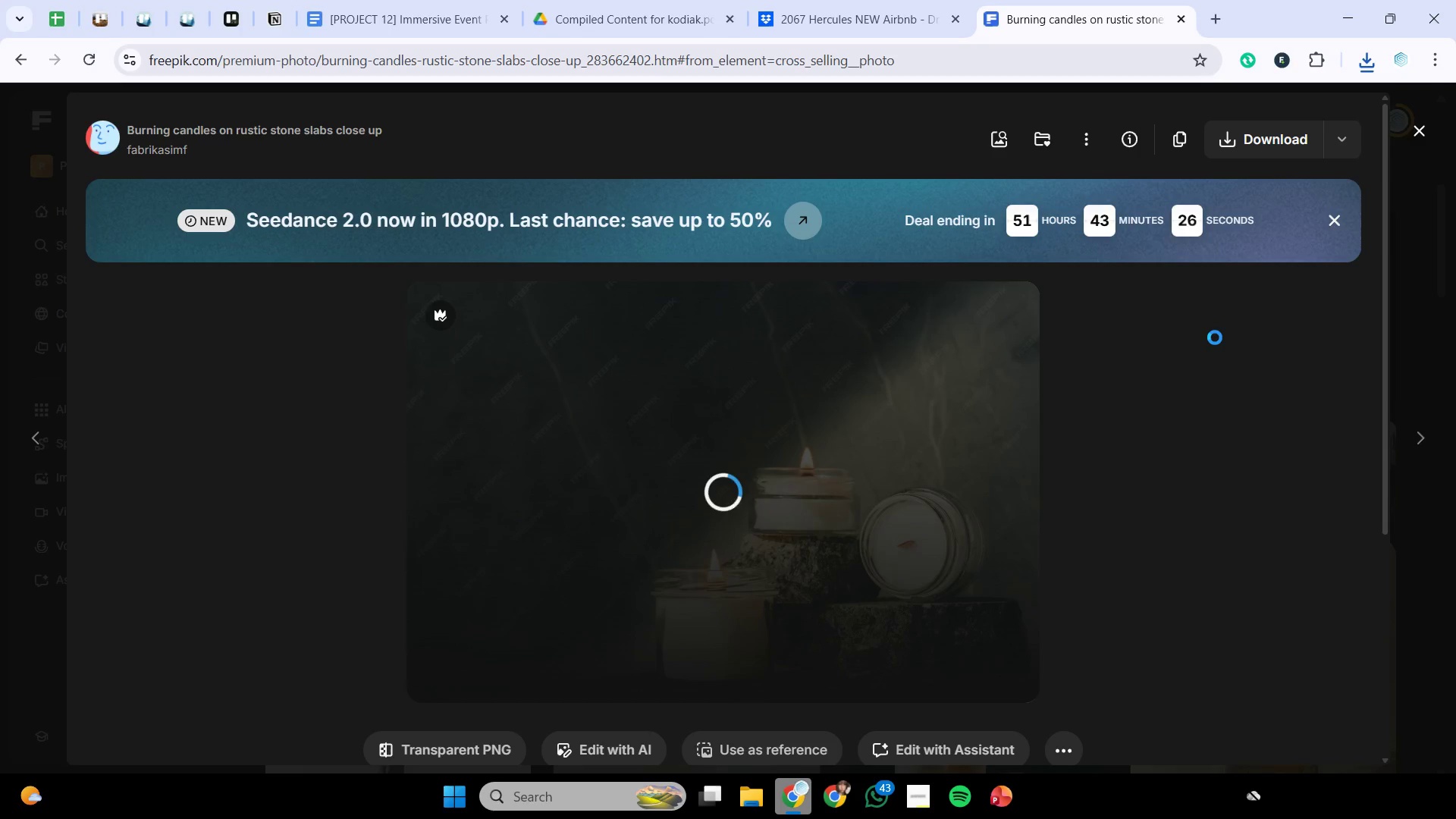 
wait(8.2)
 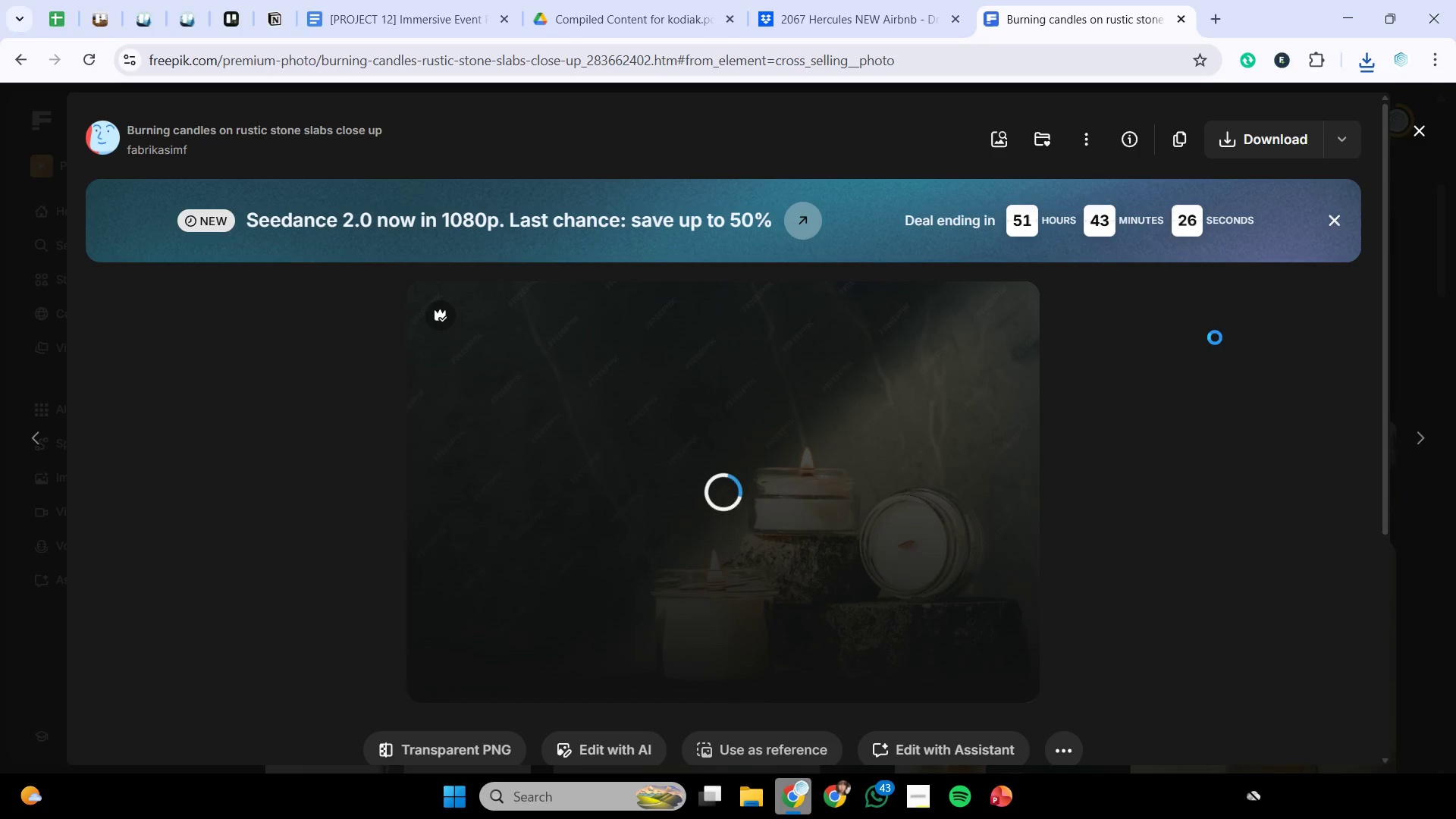 
left_click([1263, 143])
 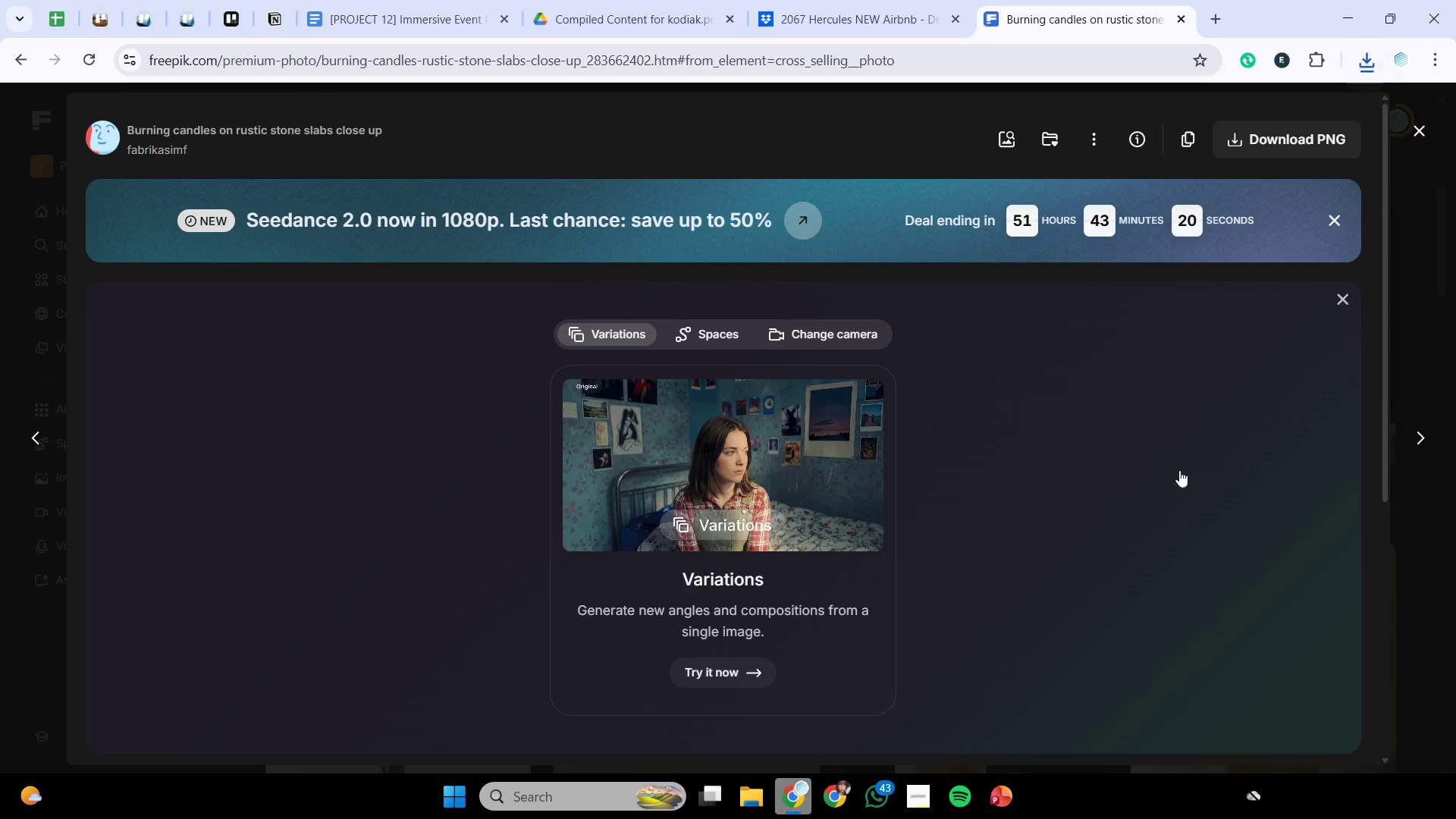 
left_click([1012, 809])
 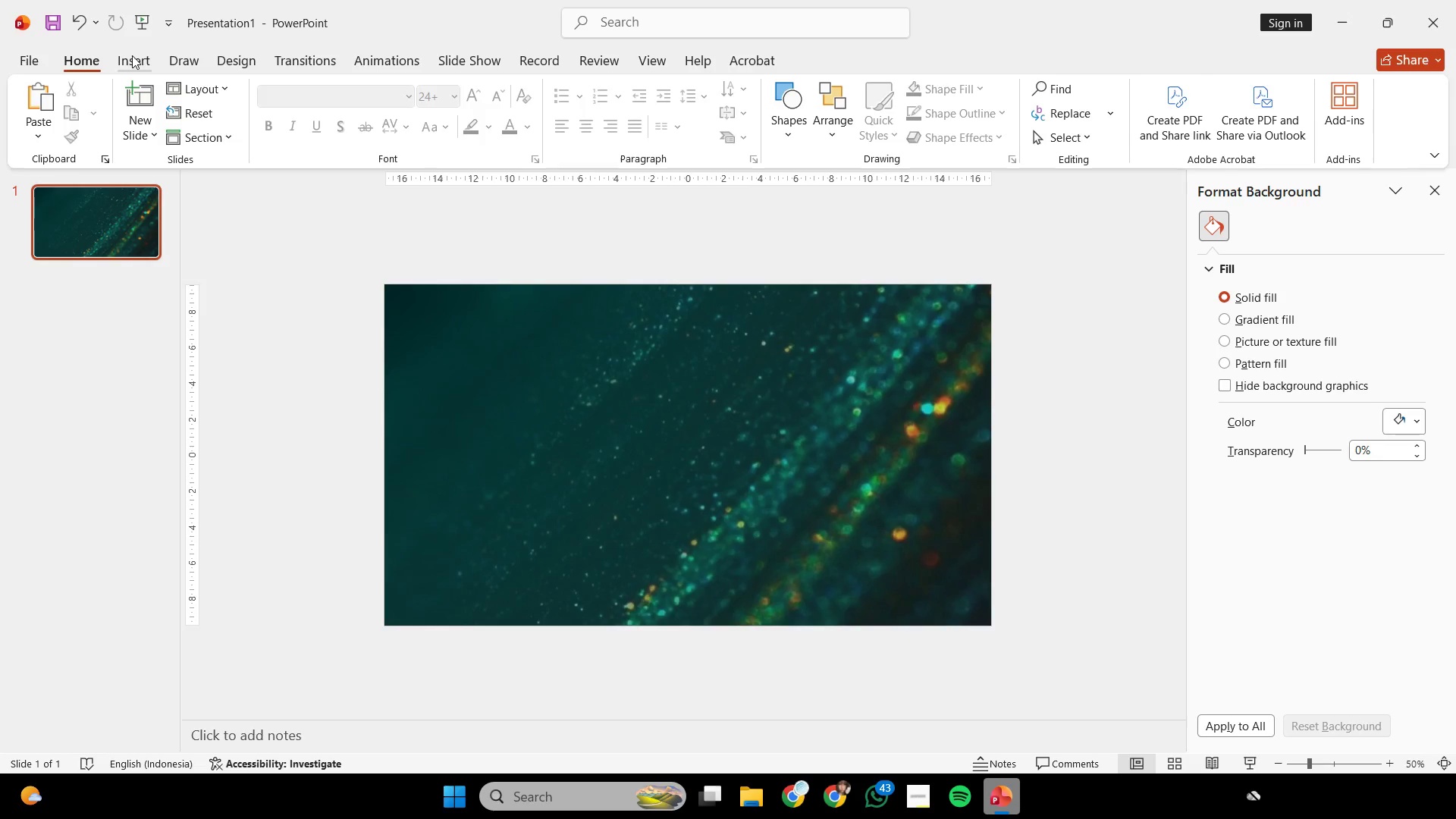 
left_click([162, 97])
 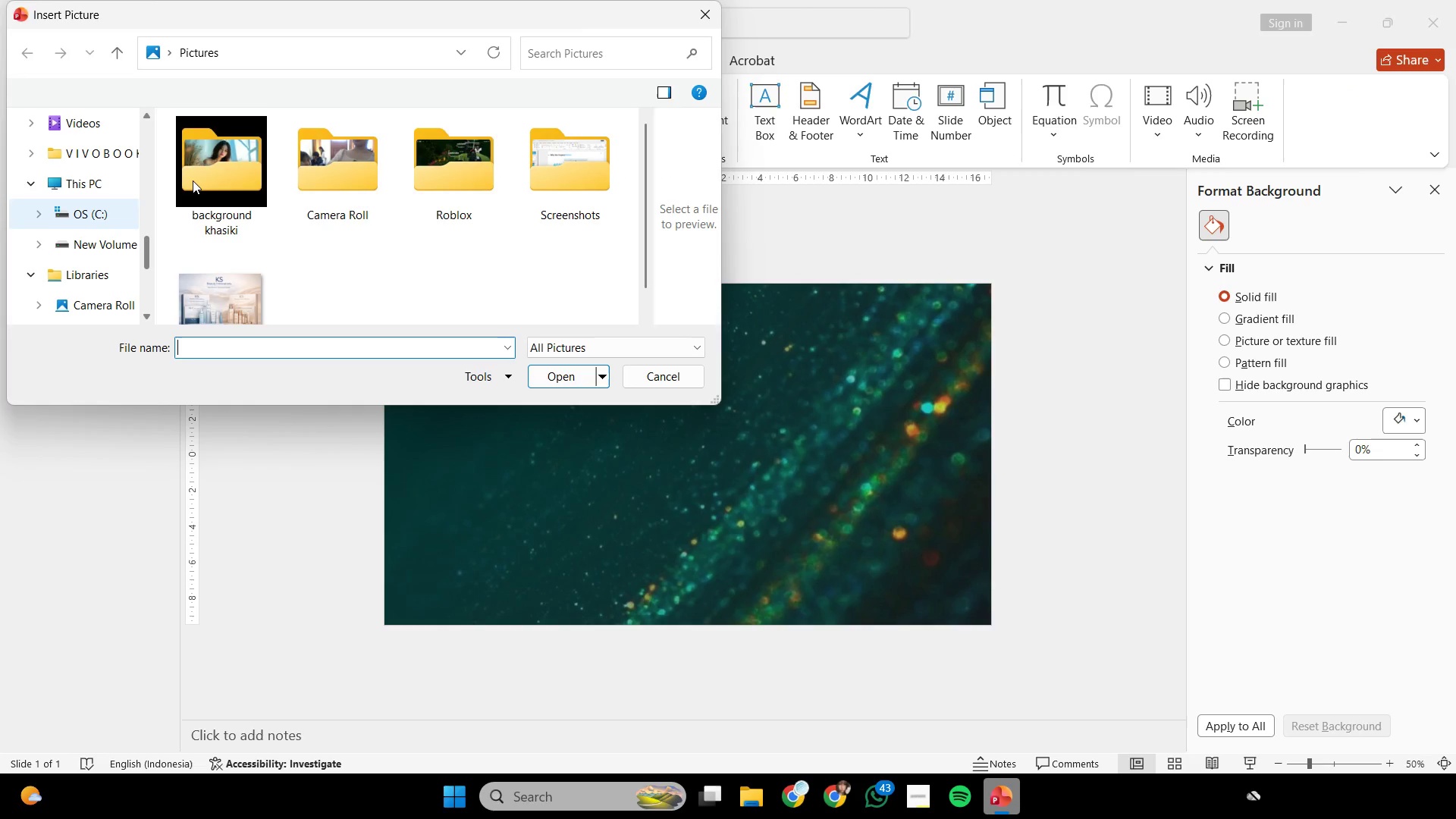 
scroll: coordinate [83, 190], scroll_direction: up, amount: 1.0
 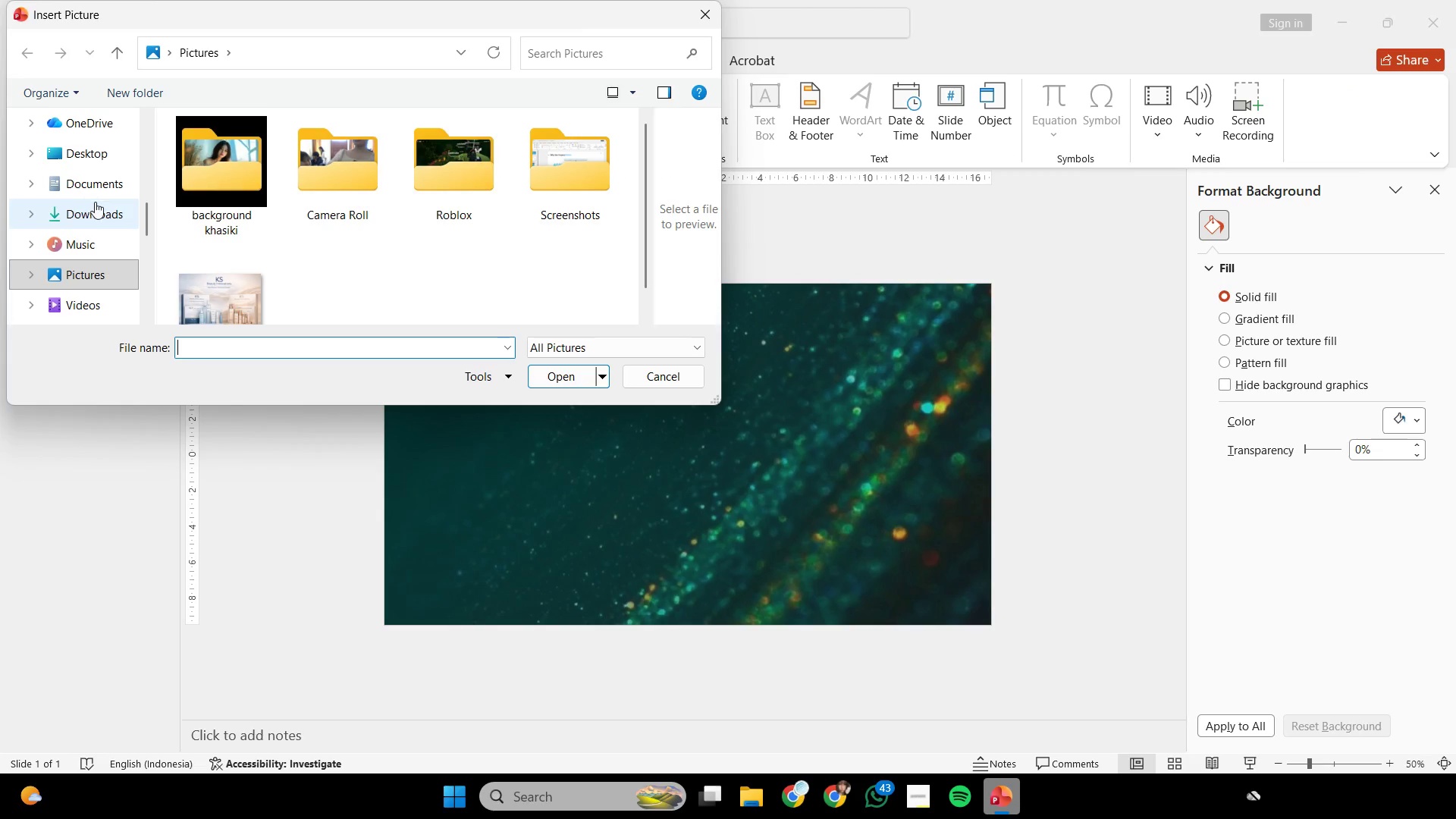 
left_click([98, 219])
 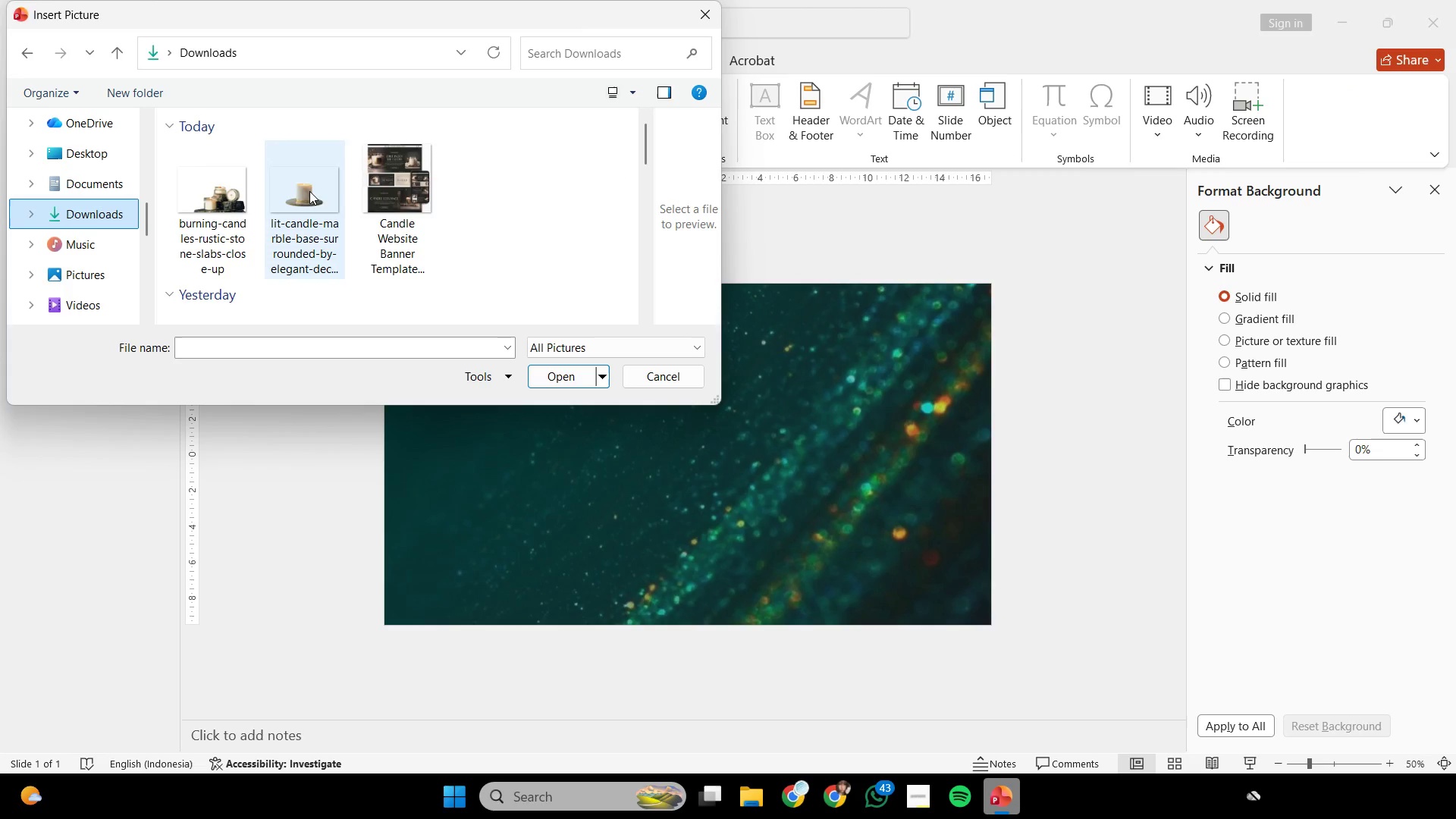 
double_click([309, 191])
 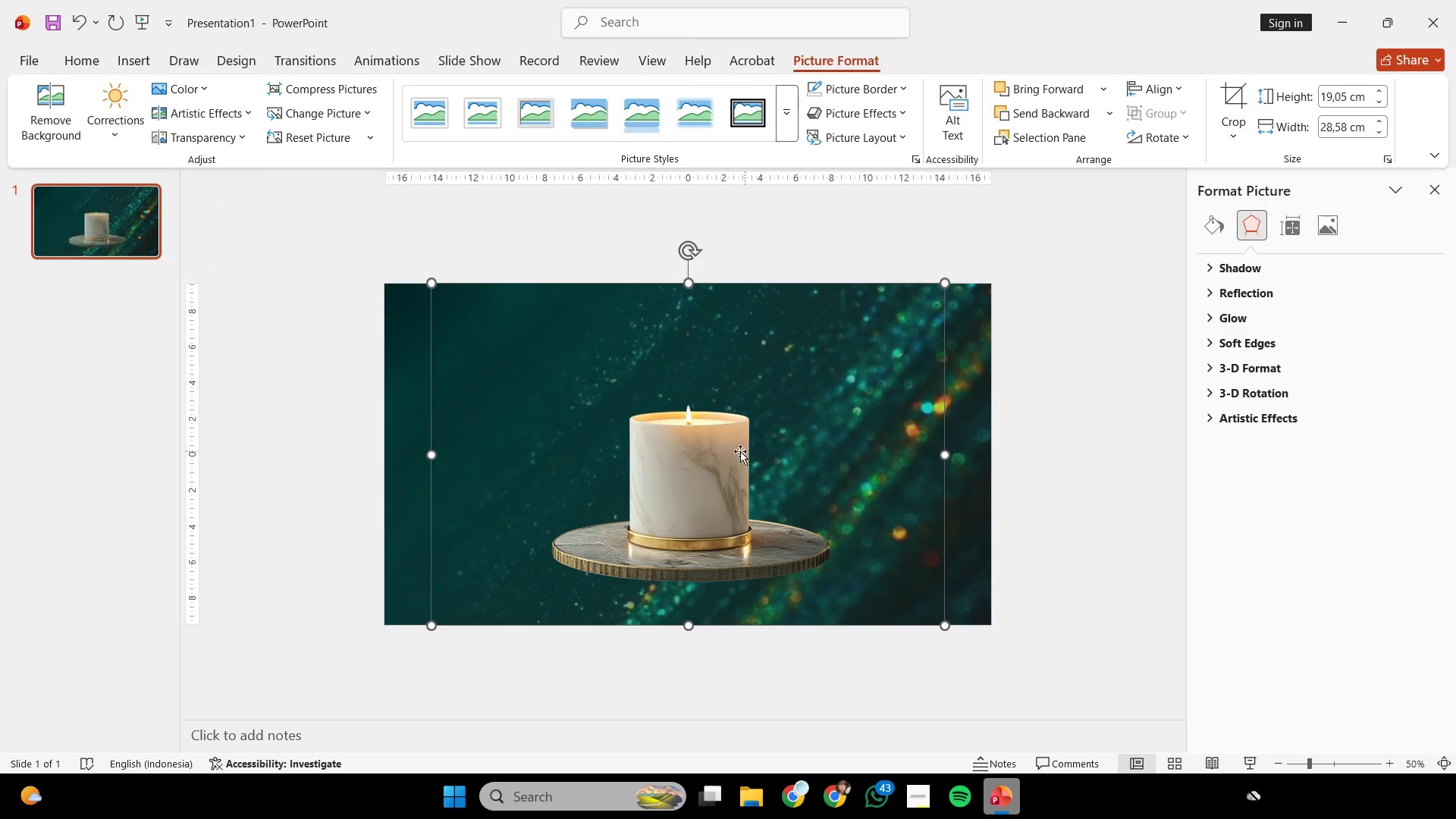 
hold_key(key=ShiftLeft, duration=1.78)
left_click_drag(start_coordinate=[730, 469], to_coordinate=[870, 499])
 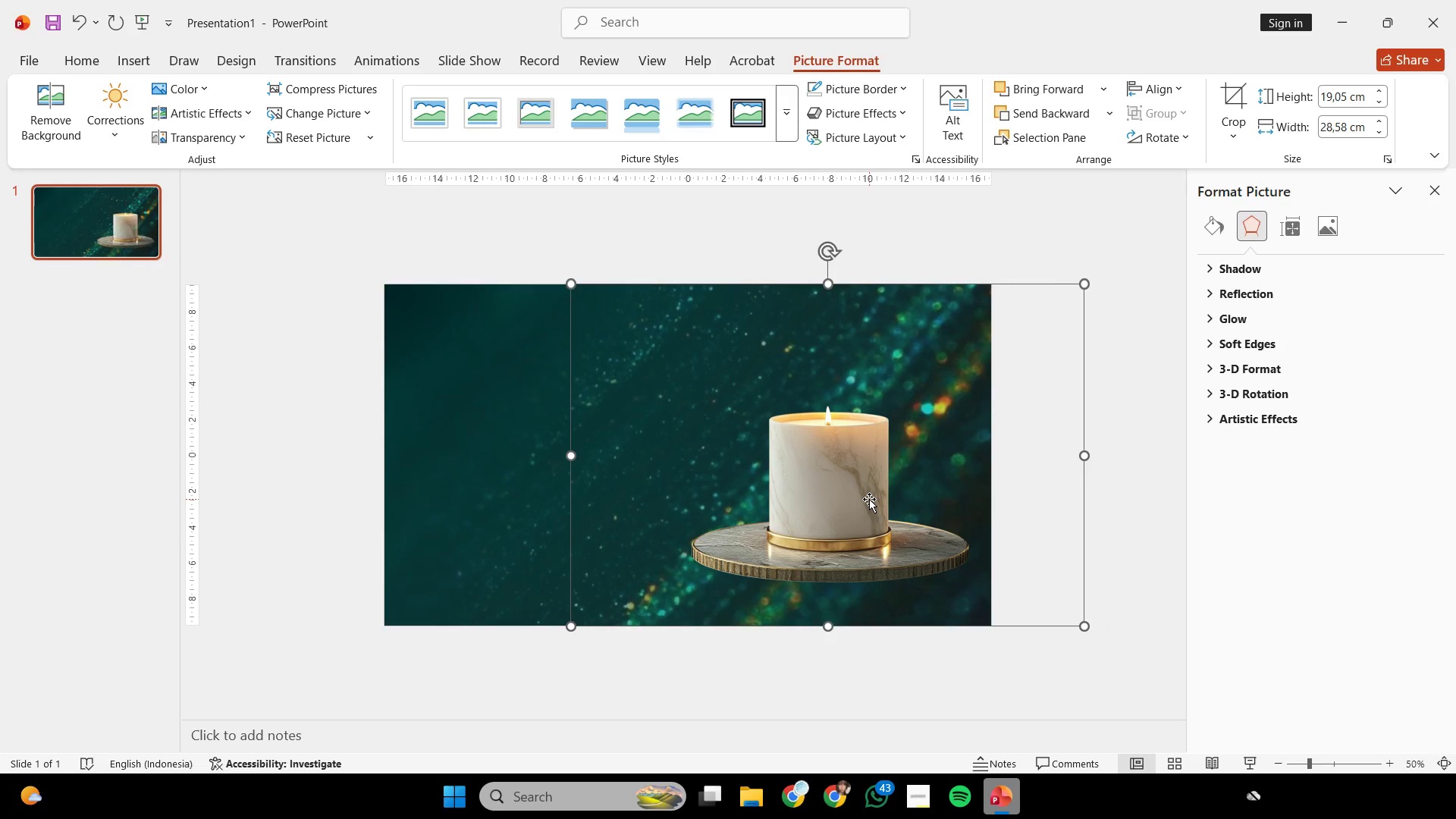 
key(Backspace)
 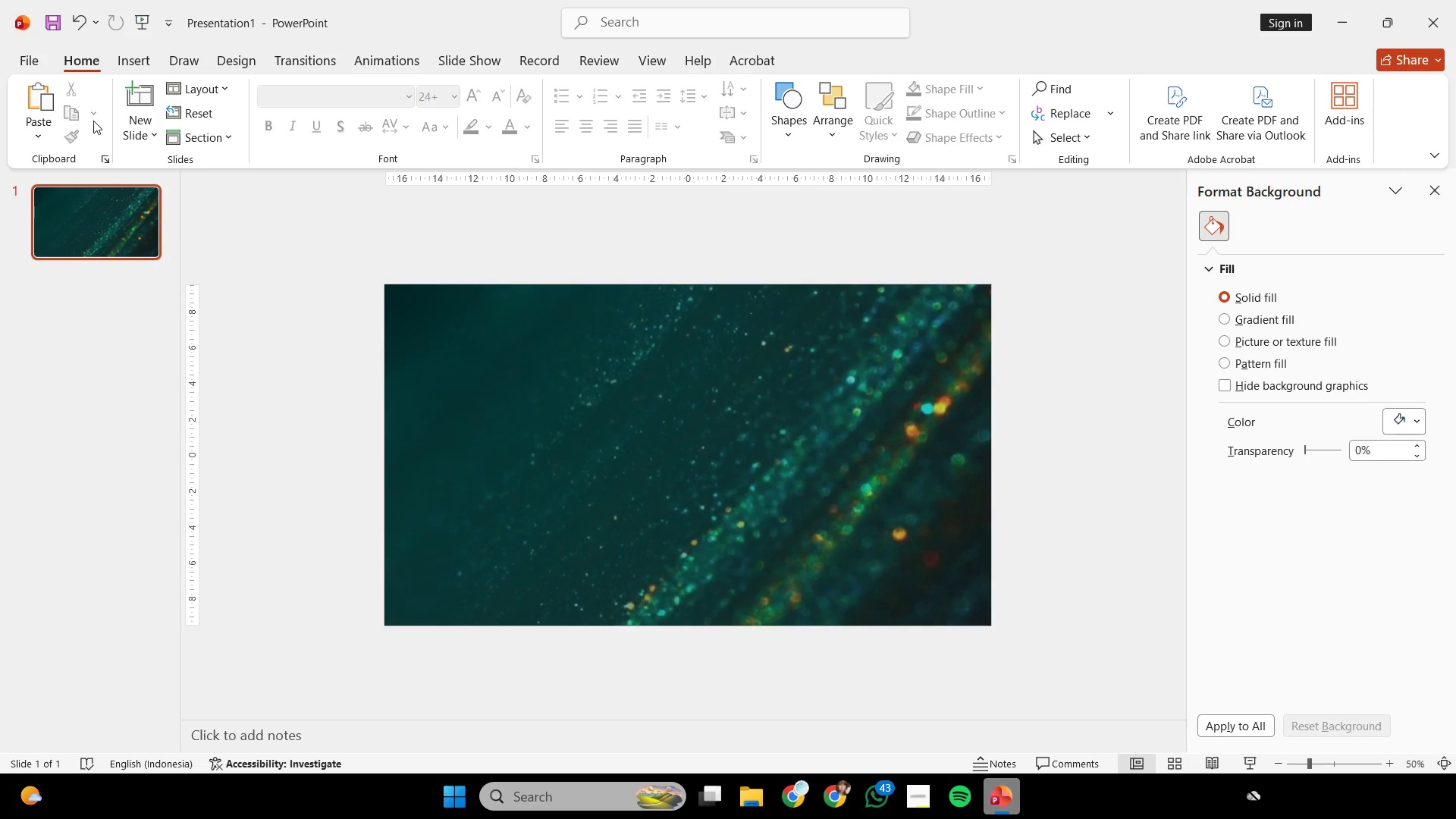 
left_click([147, 60])
 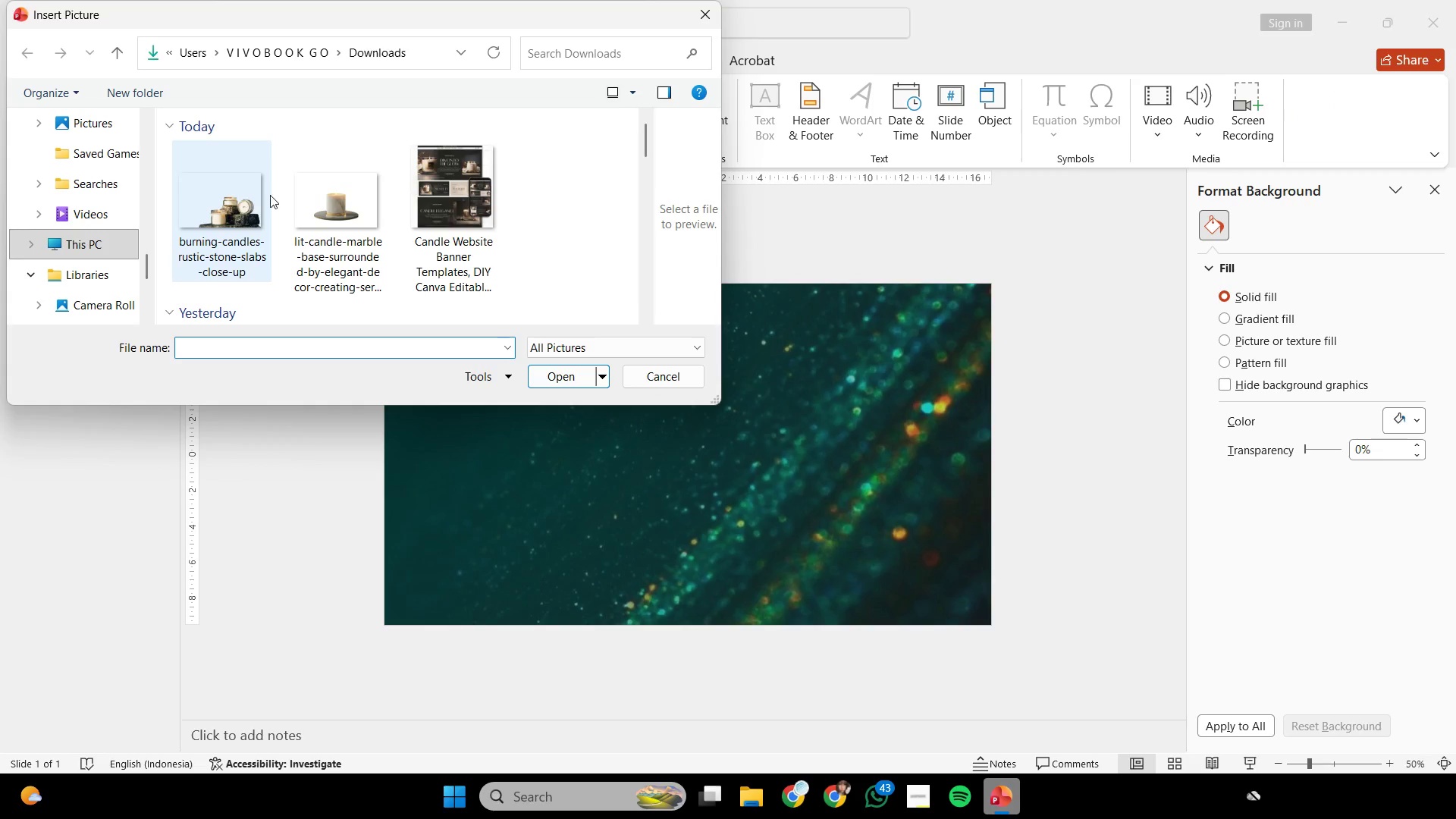 
double_click([251, 193])
 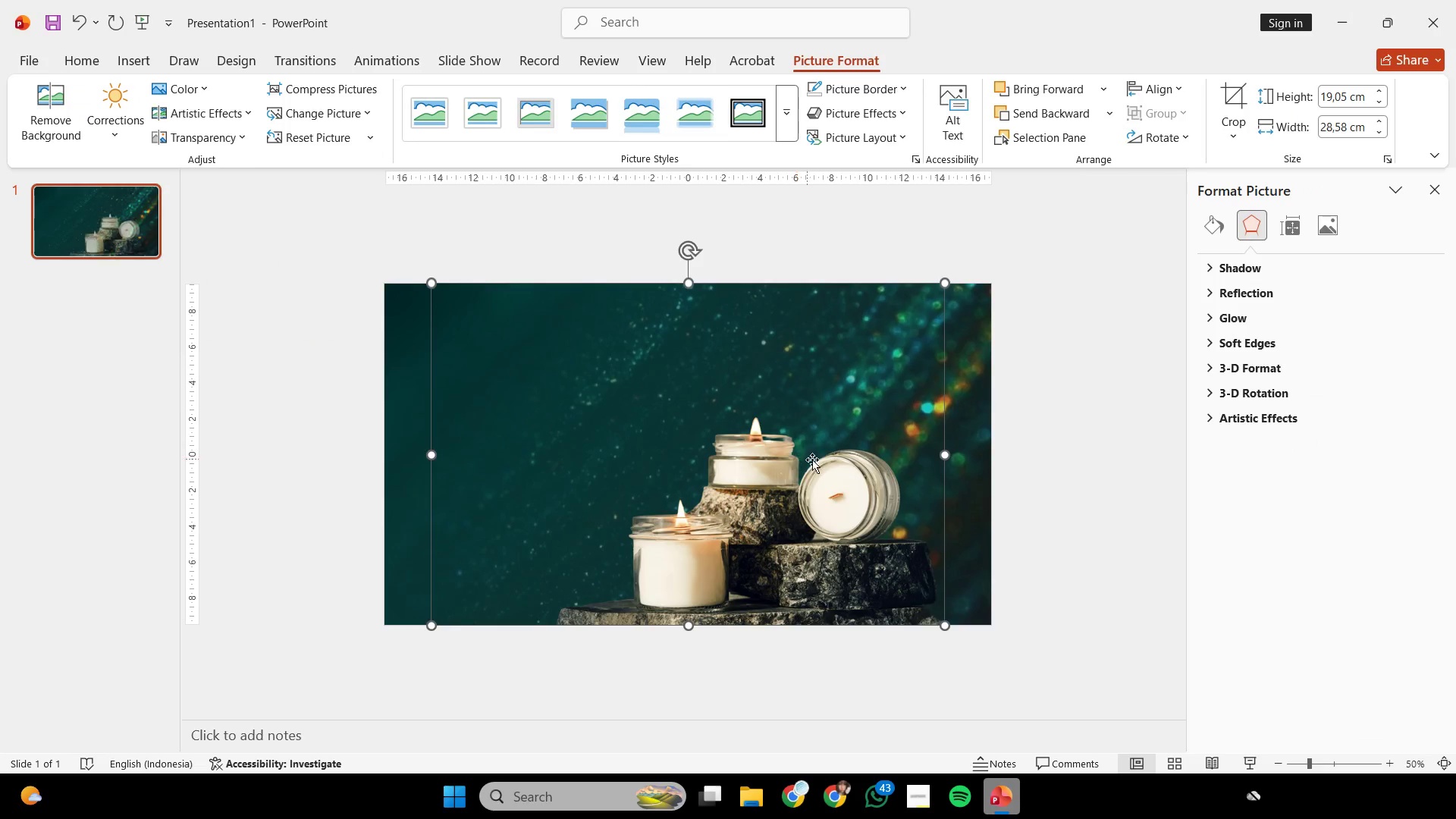 
hold_key(key=ShiftLeft, duration=1.66)
left_click_drag(start_coordinate=[829, 463], to_coordinate=[902, 466])
 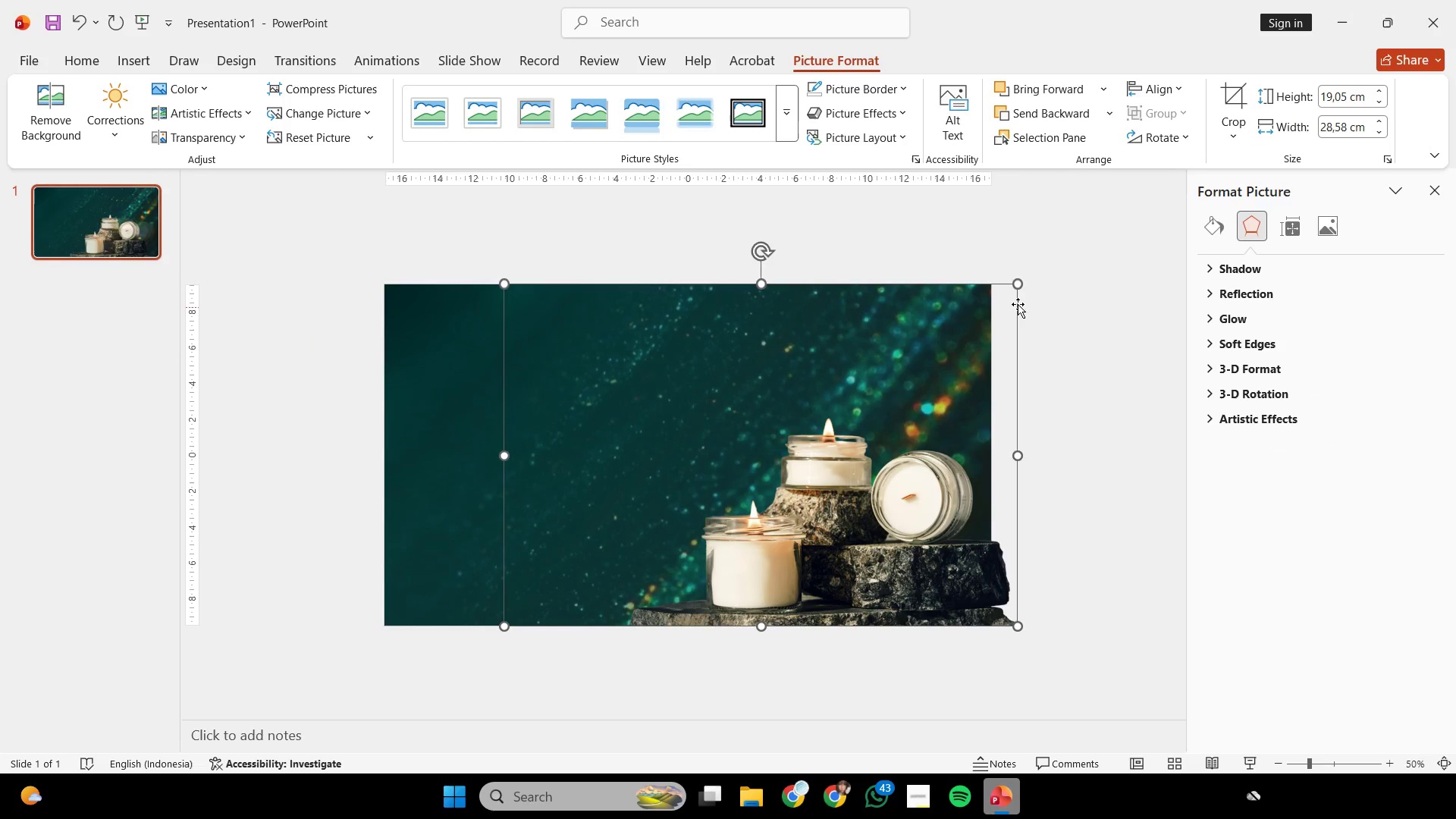 
hold_key(key=ShiftLeft, duration=1.19)
left_click_drag(start_coordinate=[1015, 284], to_coordinate=[1014, 259])
 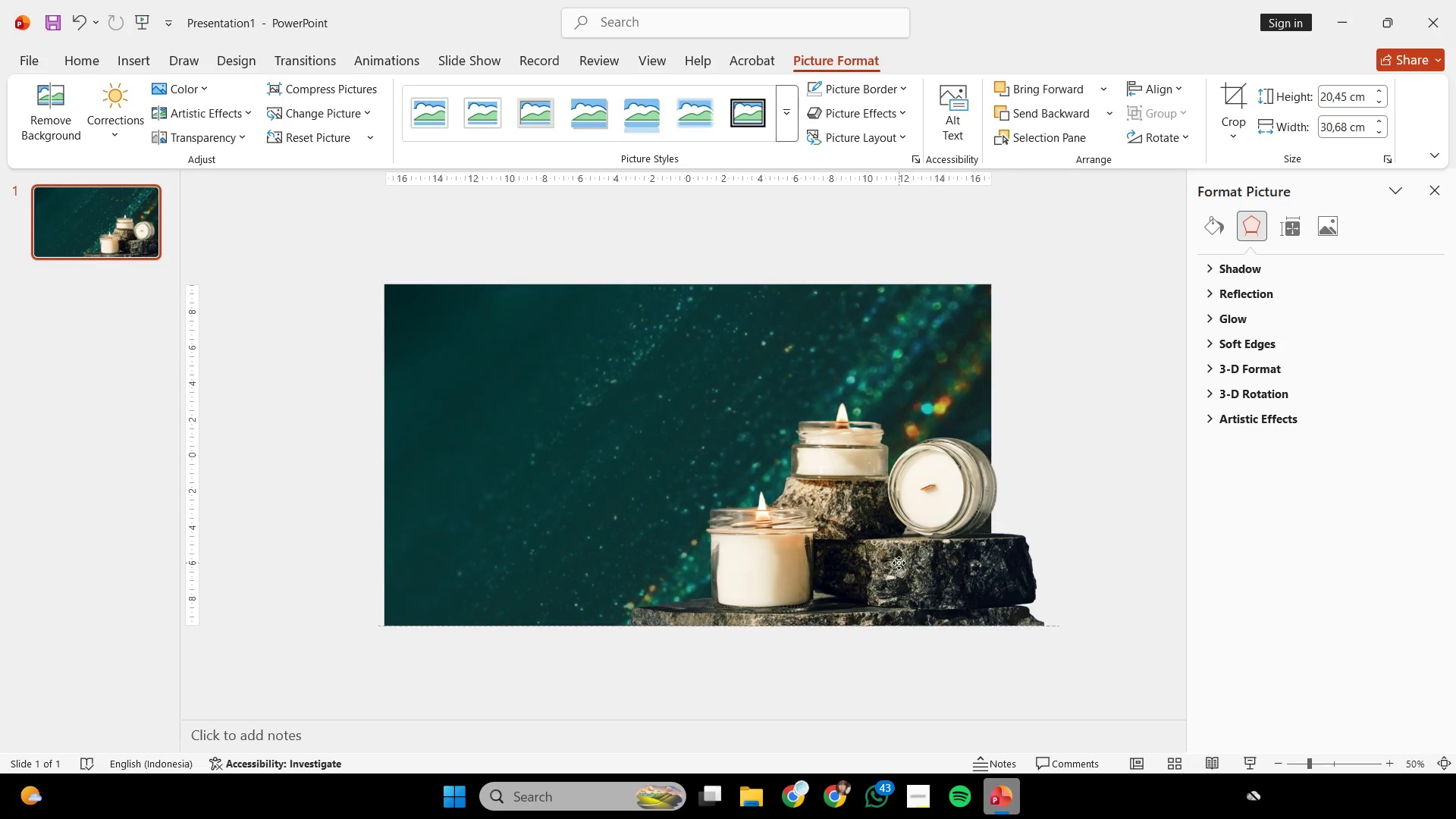 
hold_key(key=ShiftLeft, duration=1.17)
left_click_drag(start_coordinate=[908, 568], to_coordinate=[890, 556])
 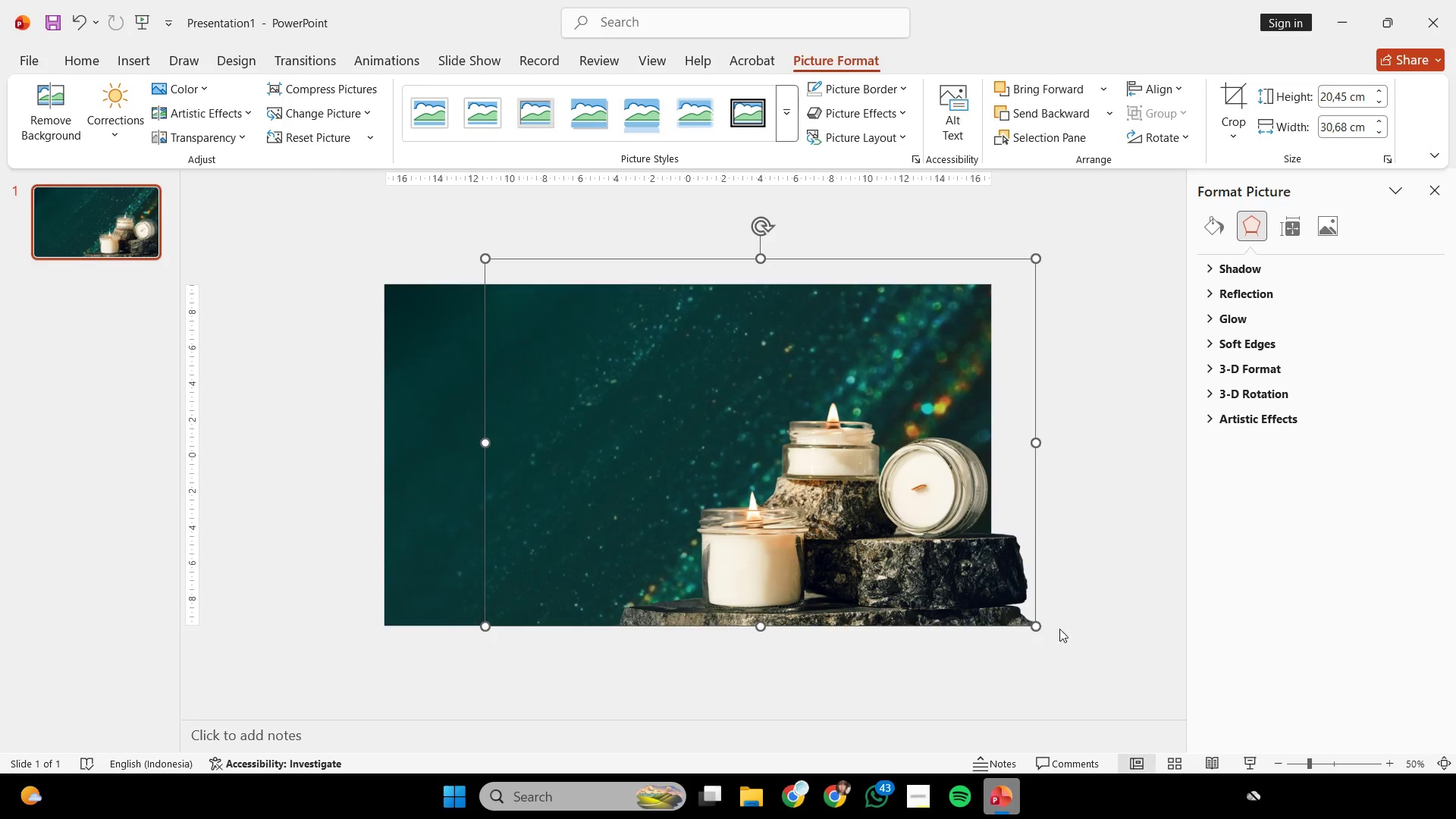 
key(Shift+ShiftLeft)
 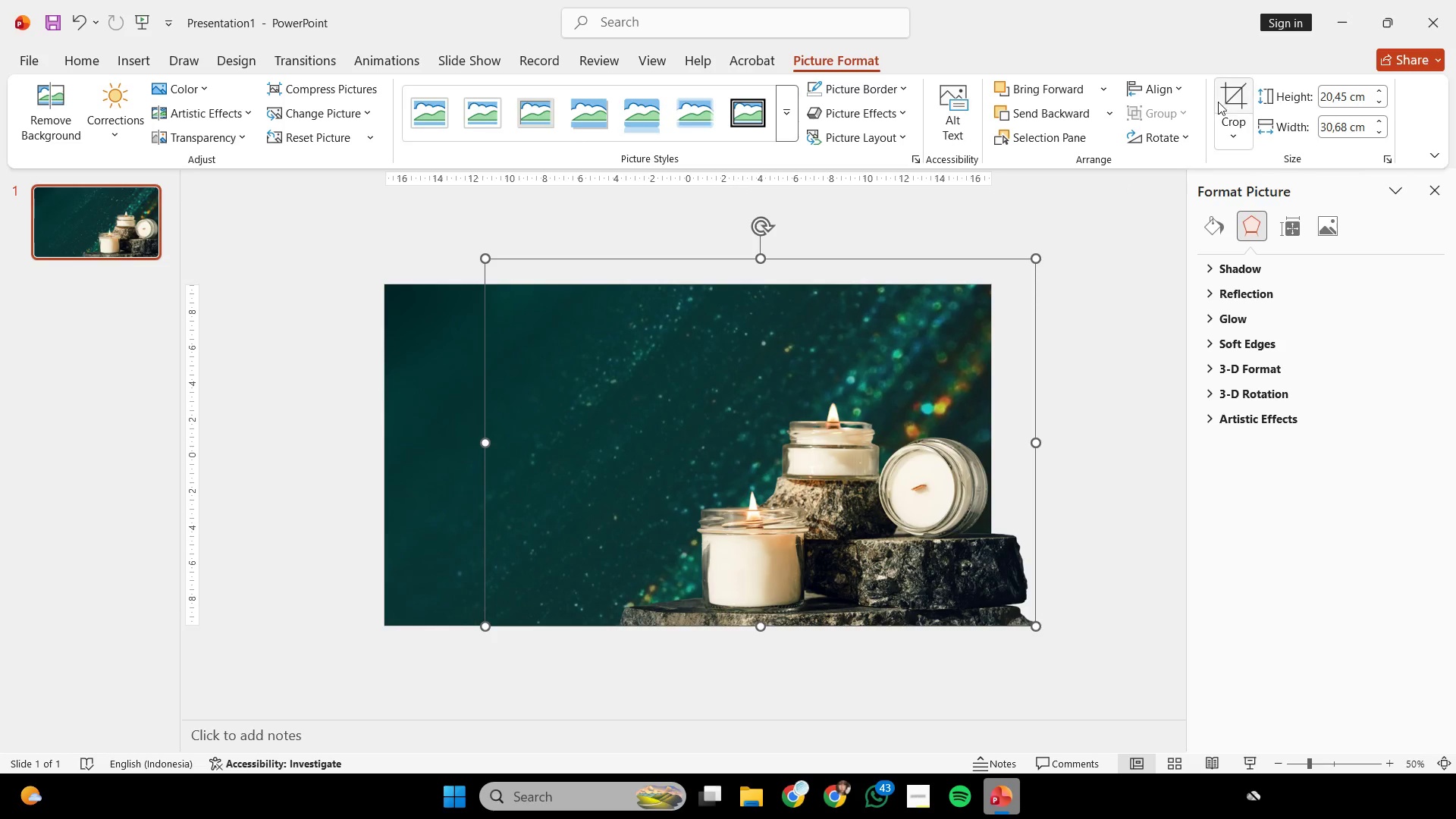 
left_click([1231, 107])
 